 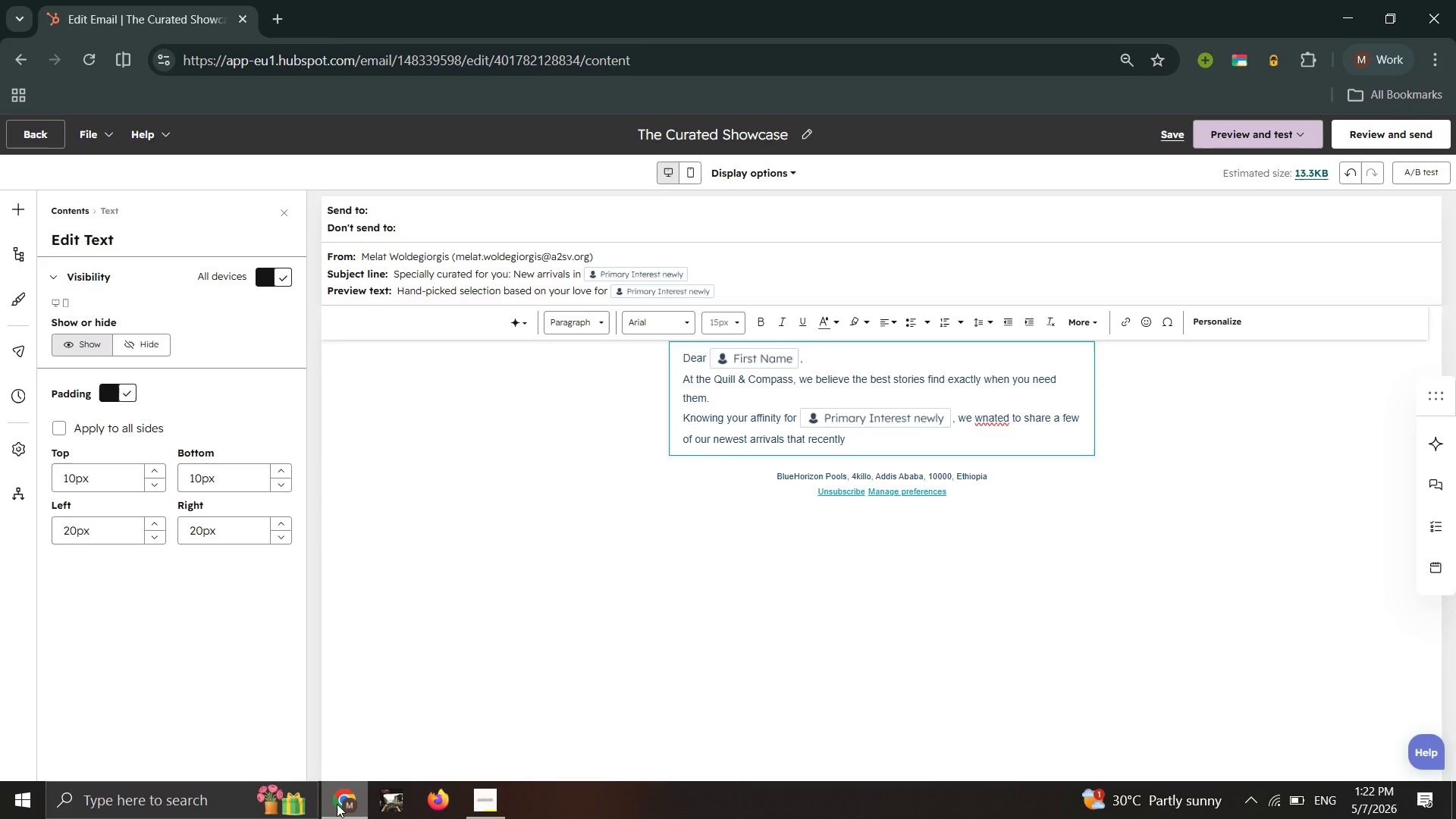 
right_click([993, 421])
 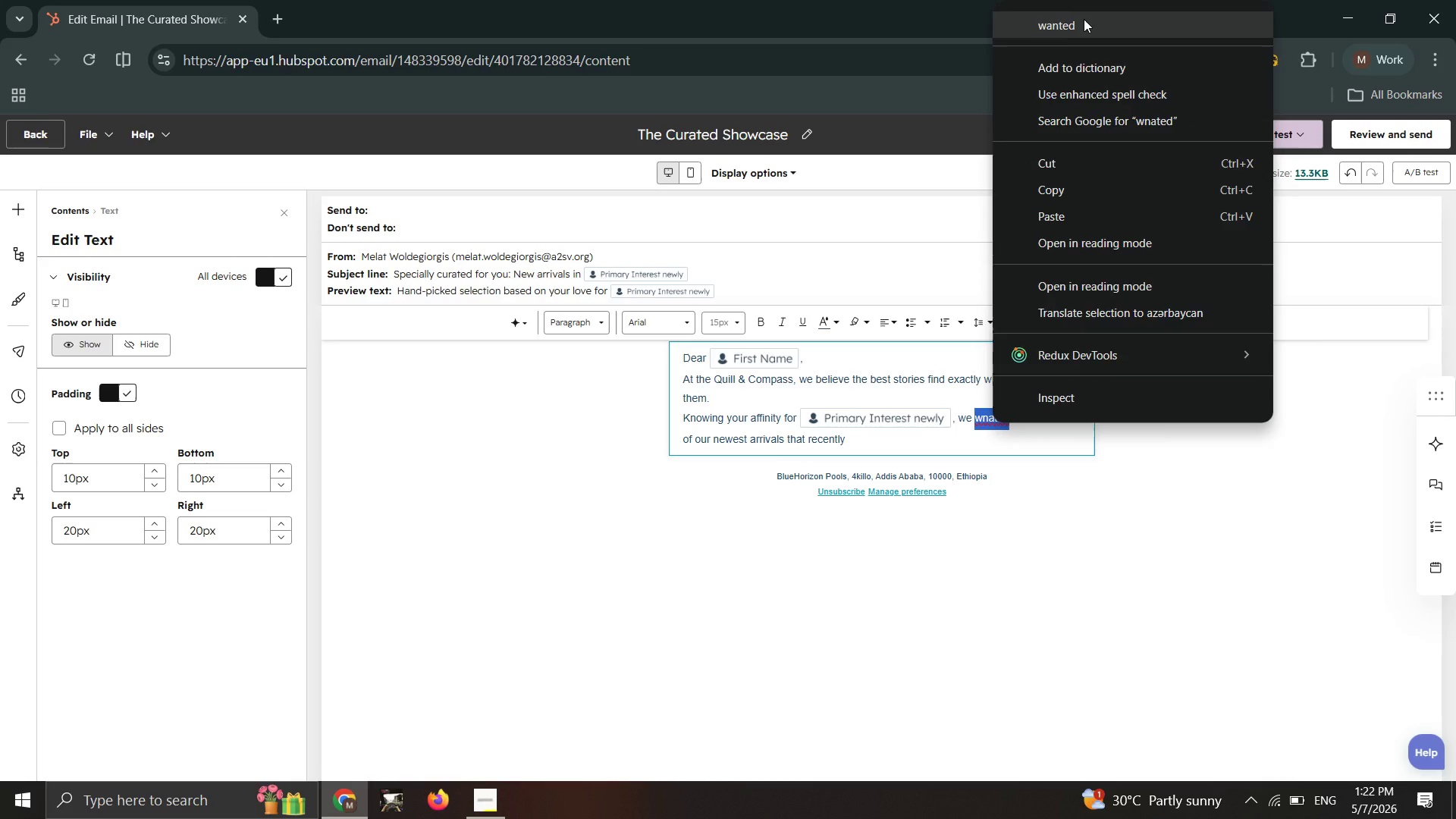 
left_click([1084, 18])
 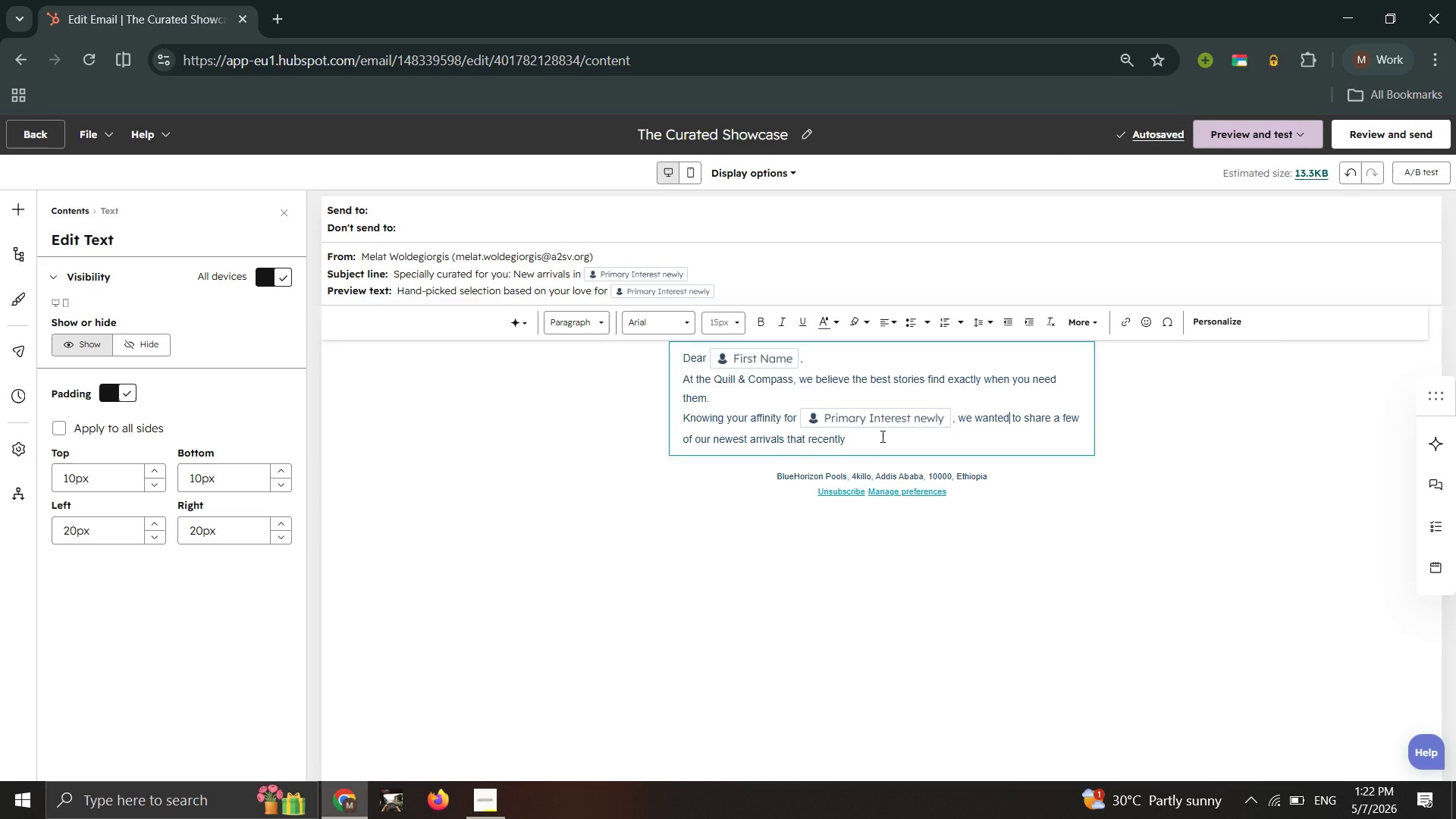 
left_click([879, 435])
 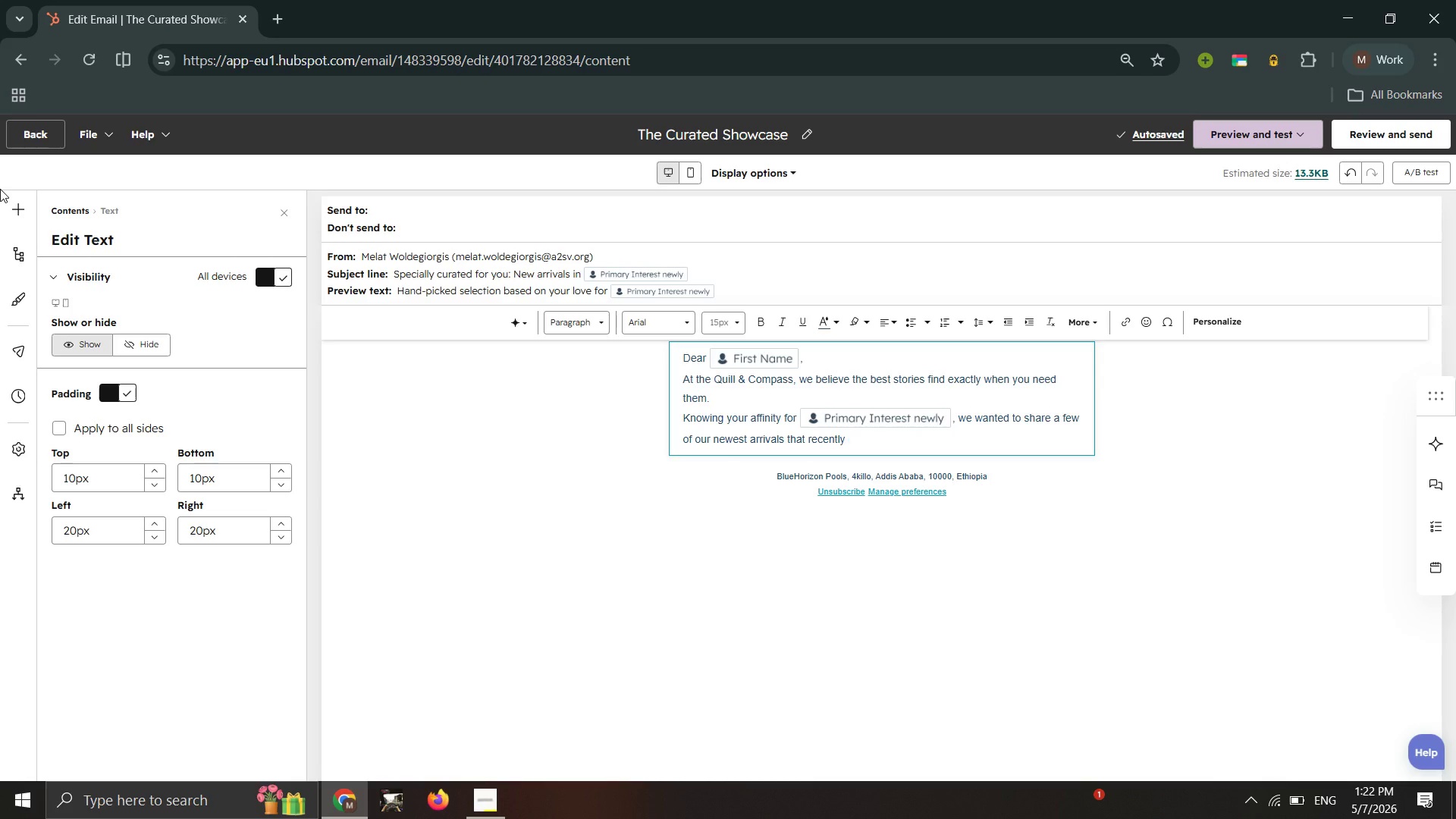 
wait(34.02)
 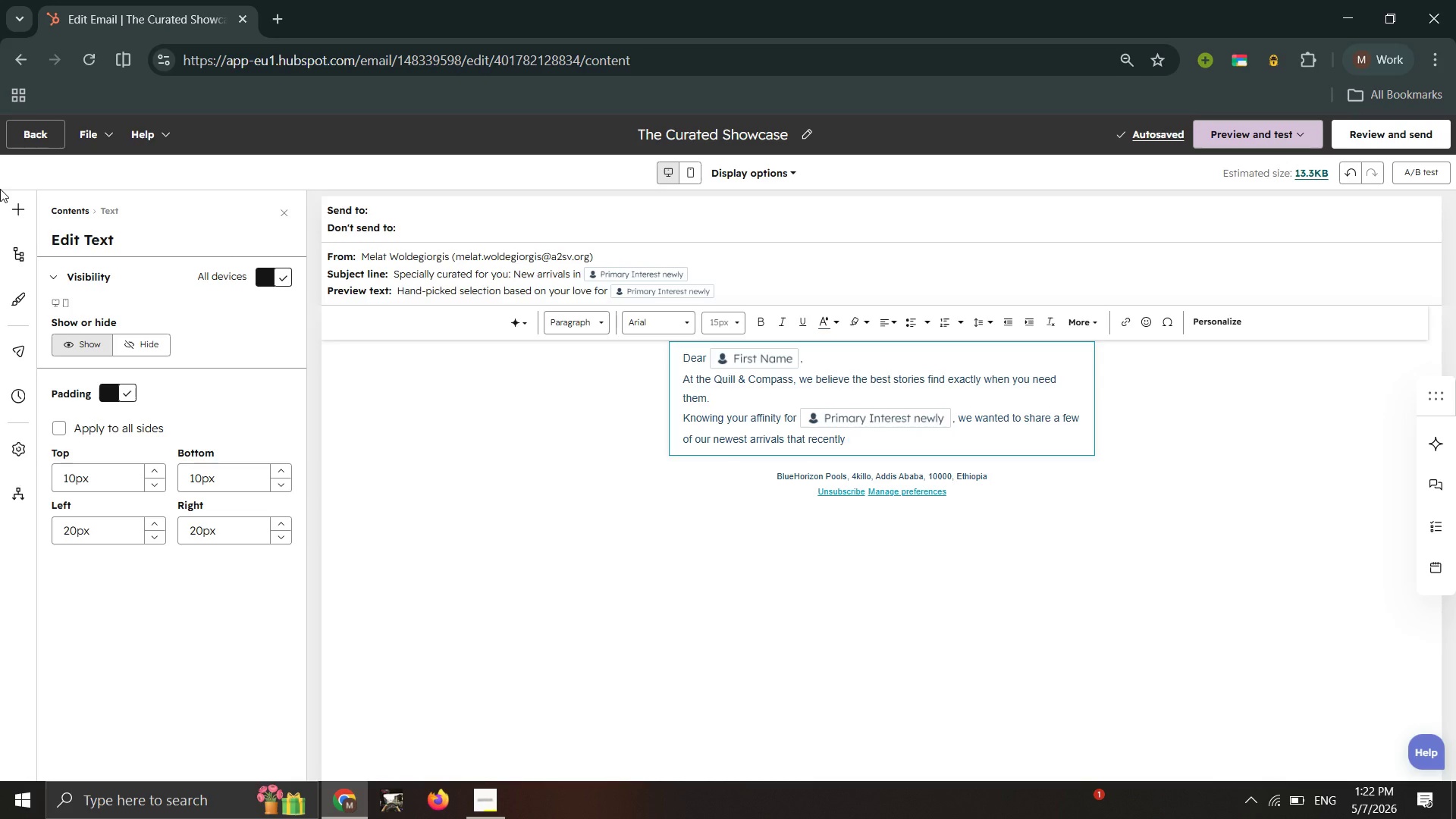 
type(hit our shel)
 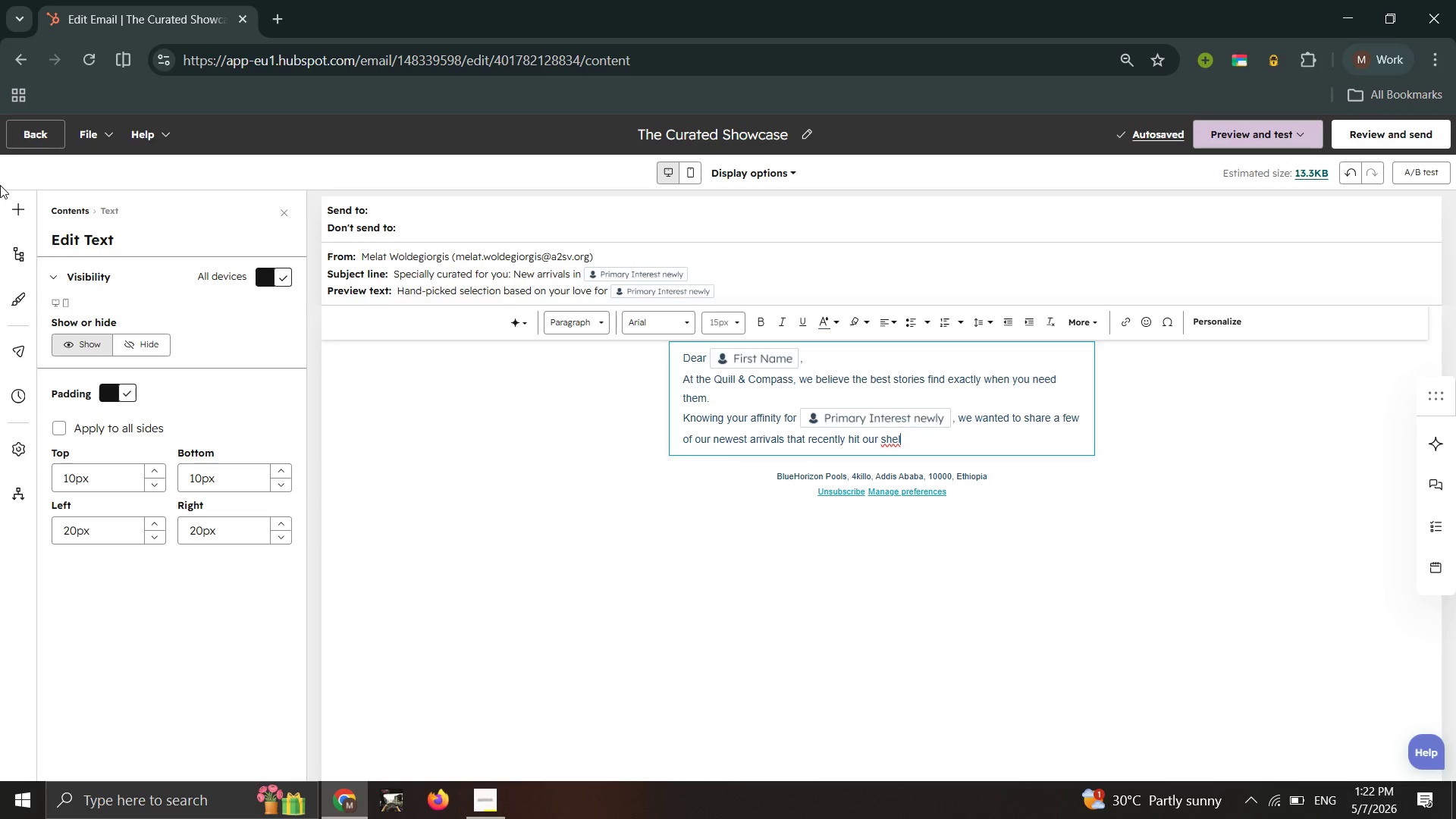 
wait(15.8)
 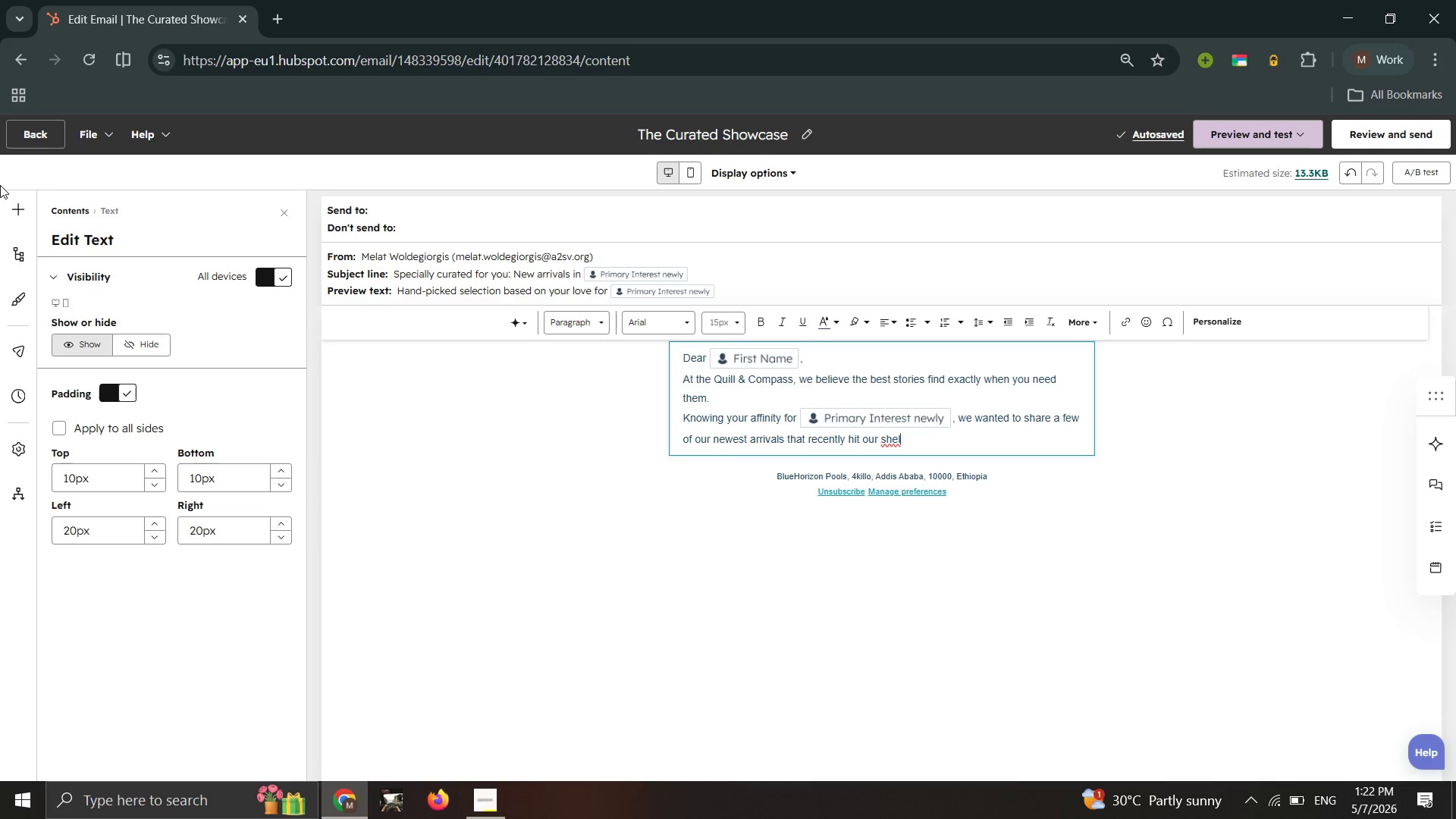 
type(ves. from)
 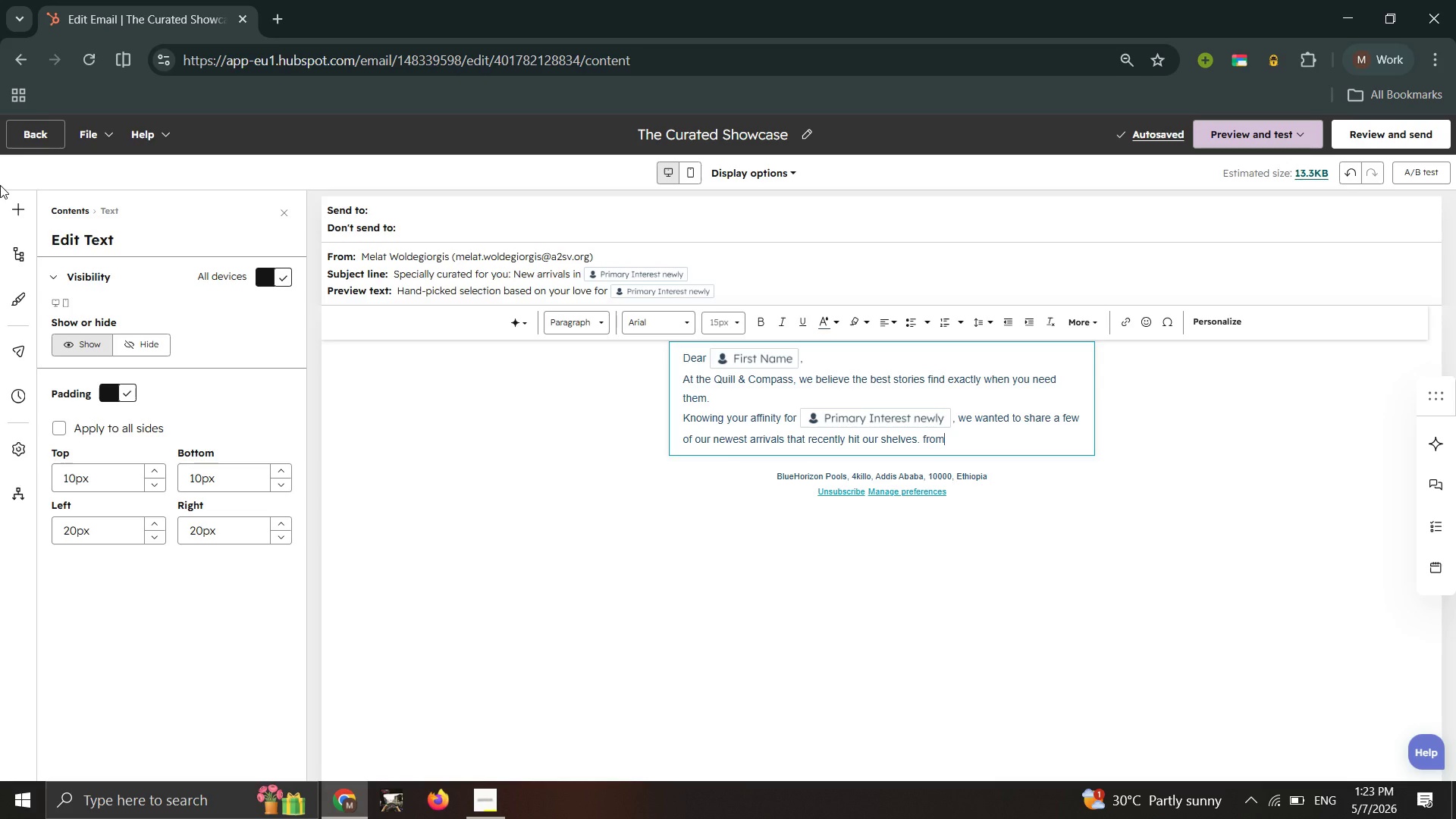 
wait(21.05)
 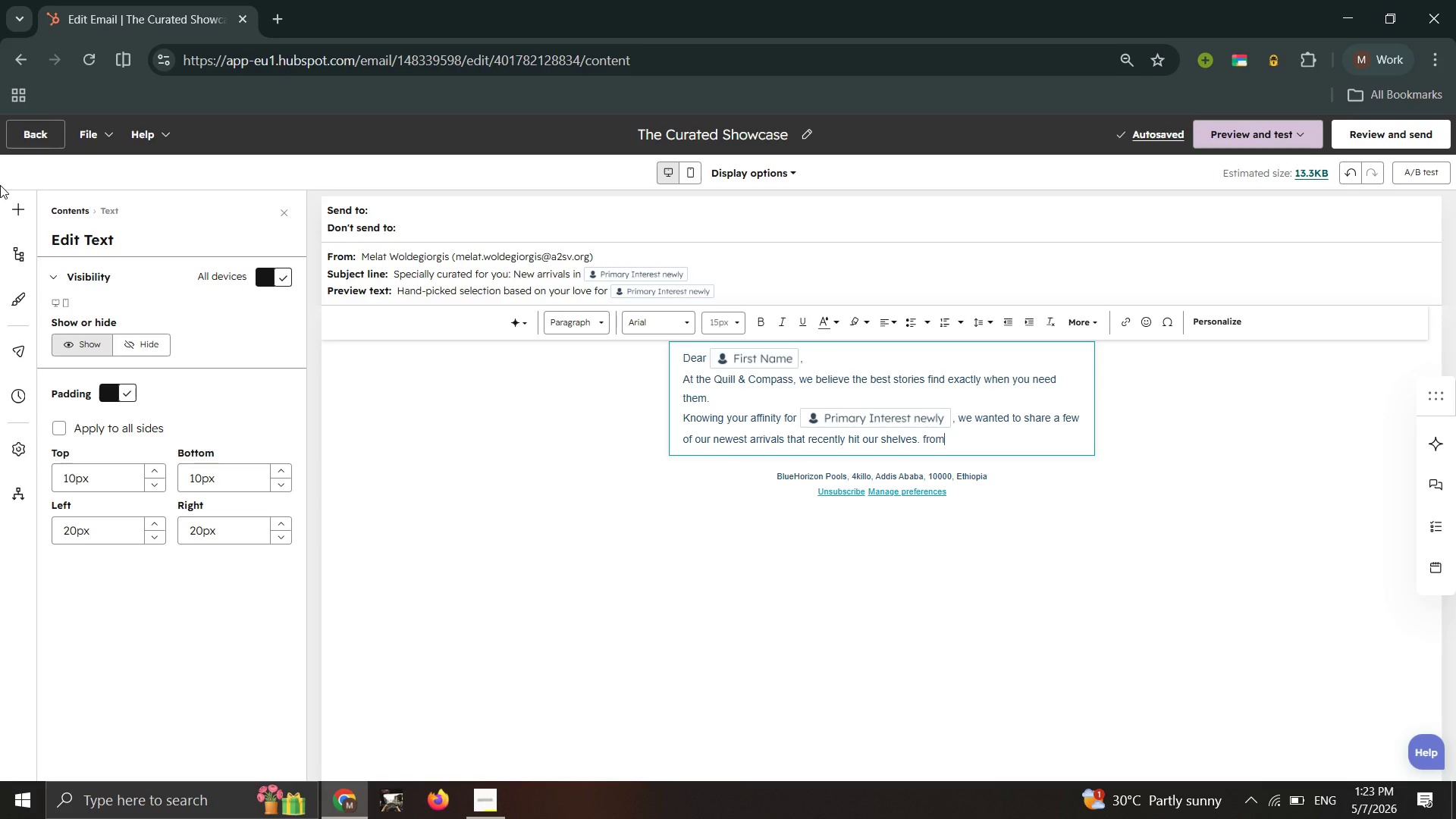 
key(Backspace)
key(Backspace)
key(Backspace)
key(Backspace)
type(From )
 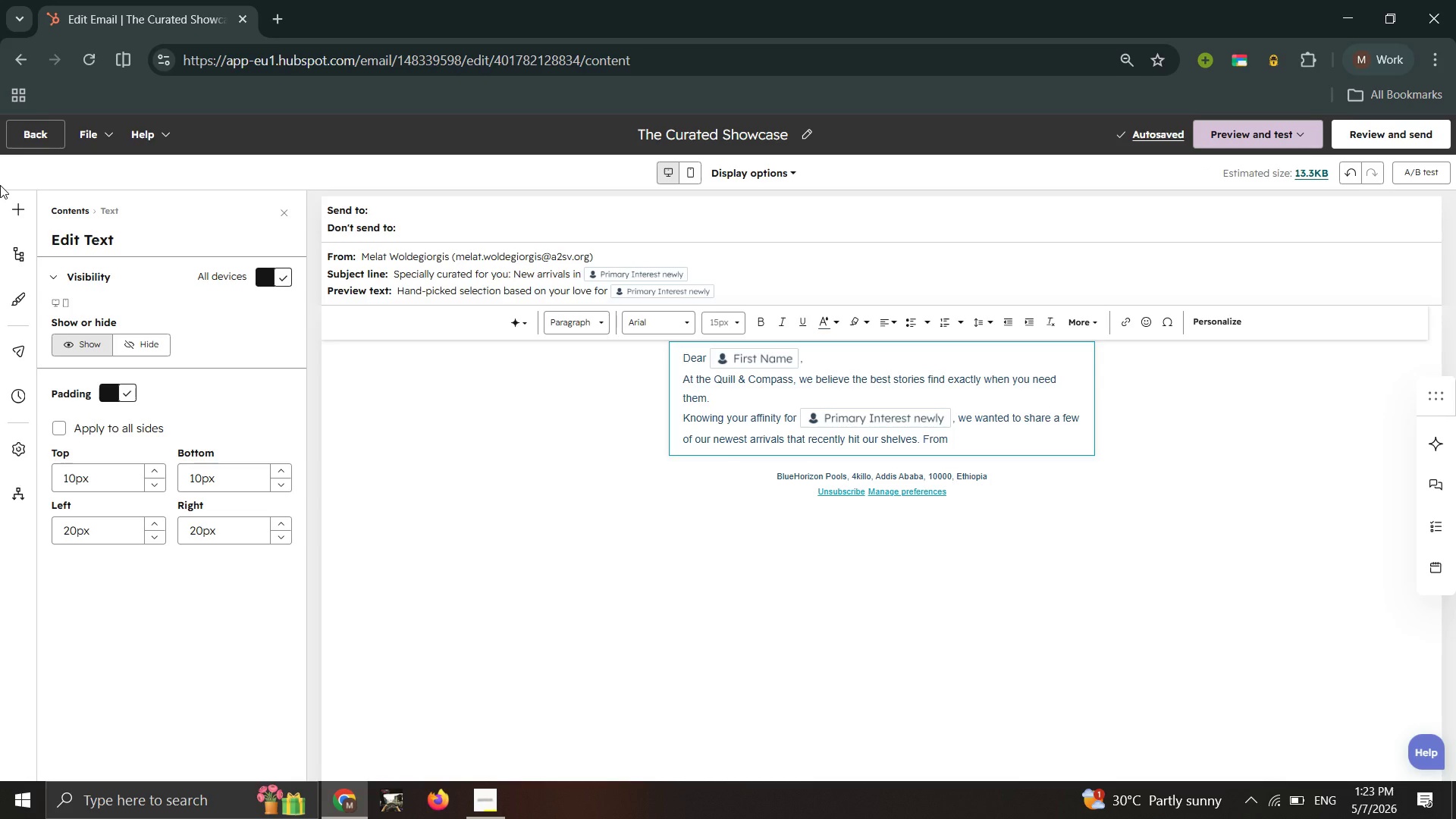 
wait(9.98)
 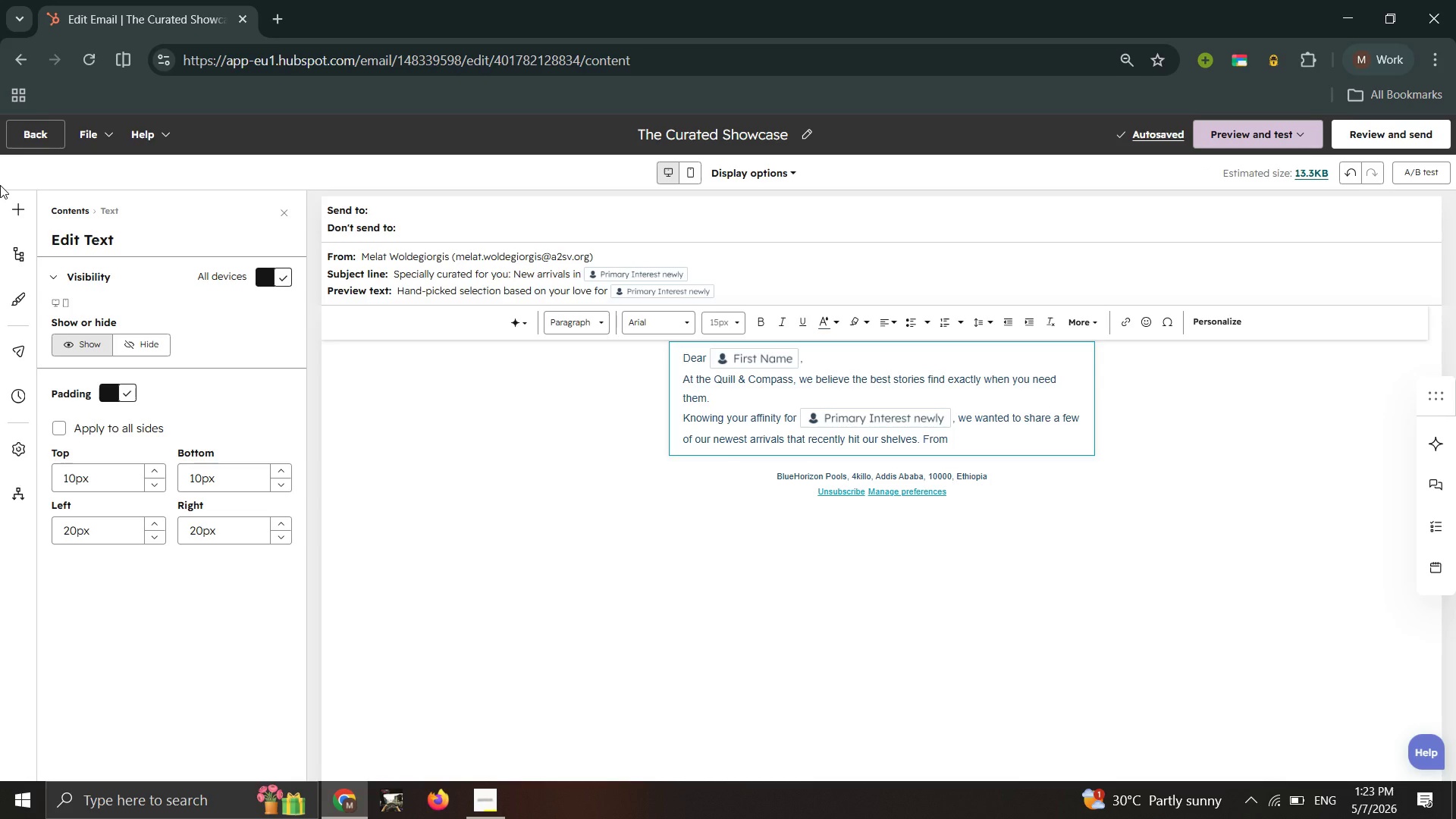 
type( linited )
key(Backspace)
type(-edition rea)
 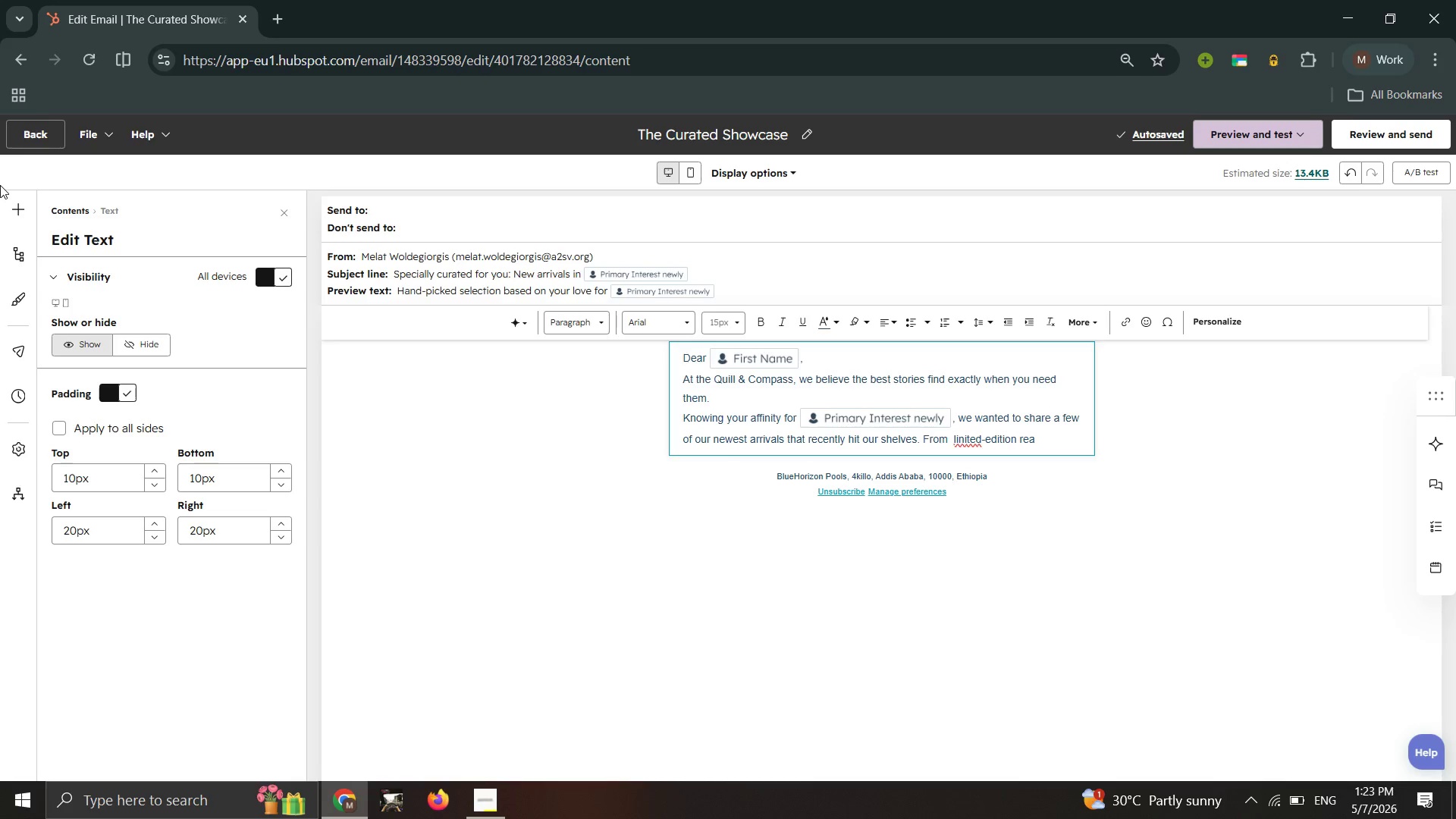 
wait(10.89)
 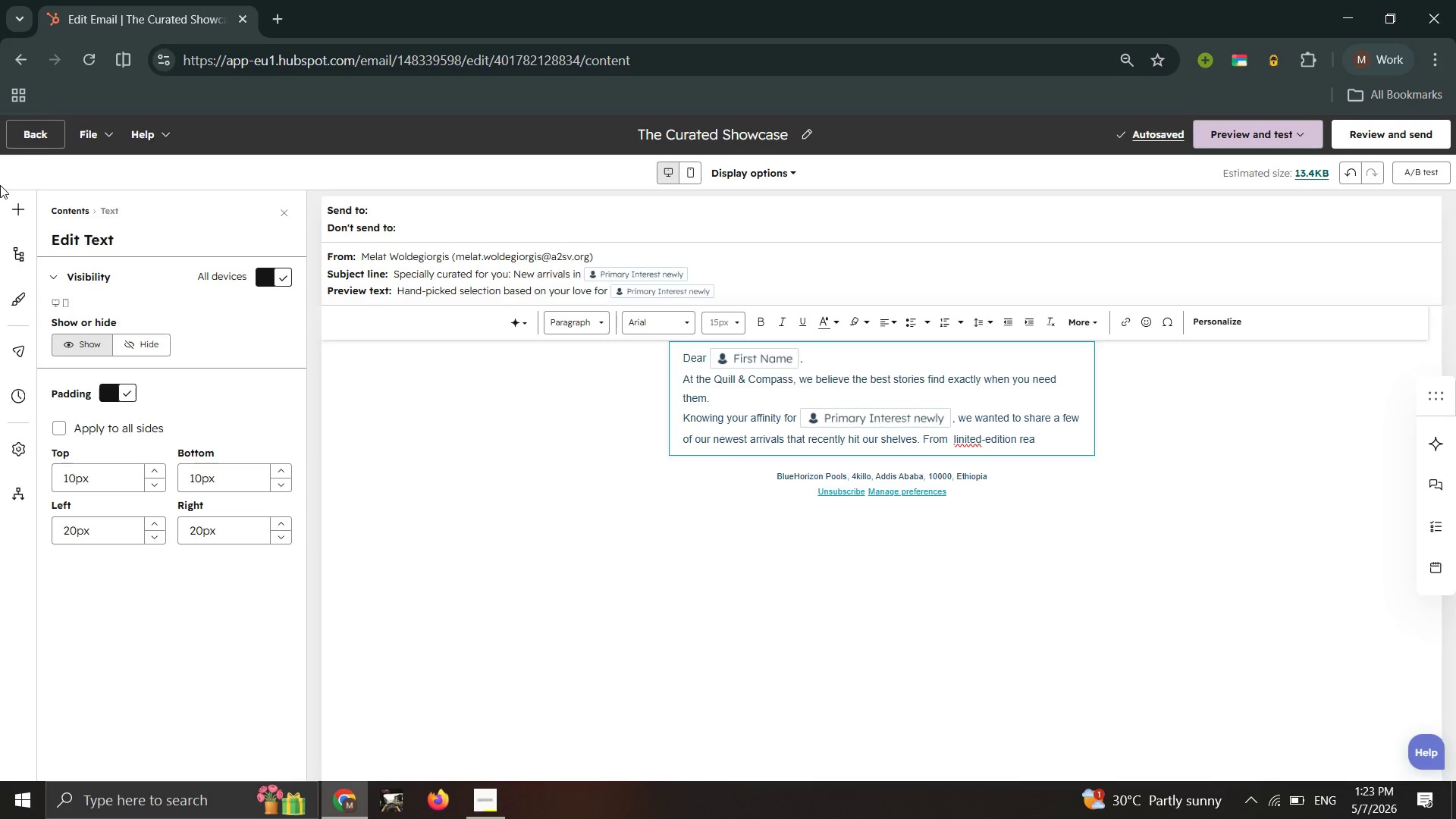 
right_click([965, 438])
 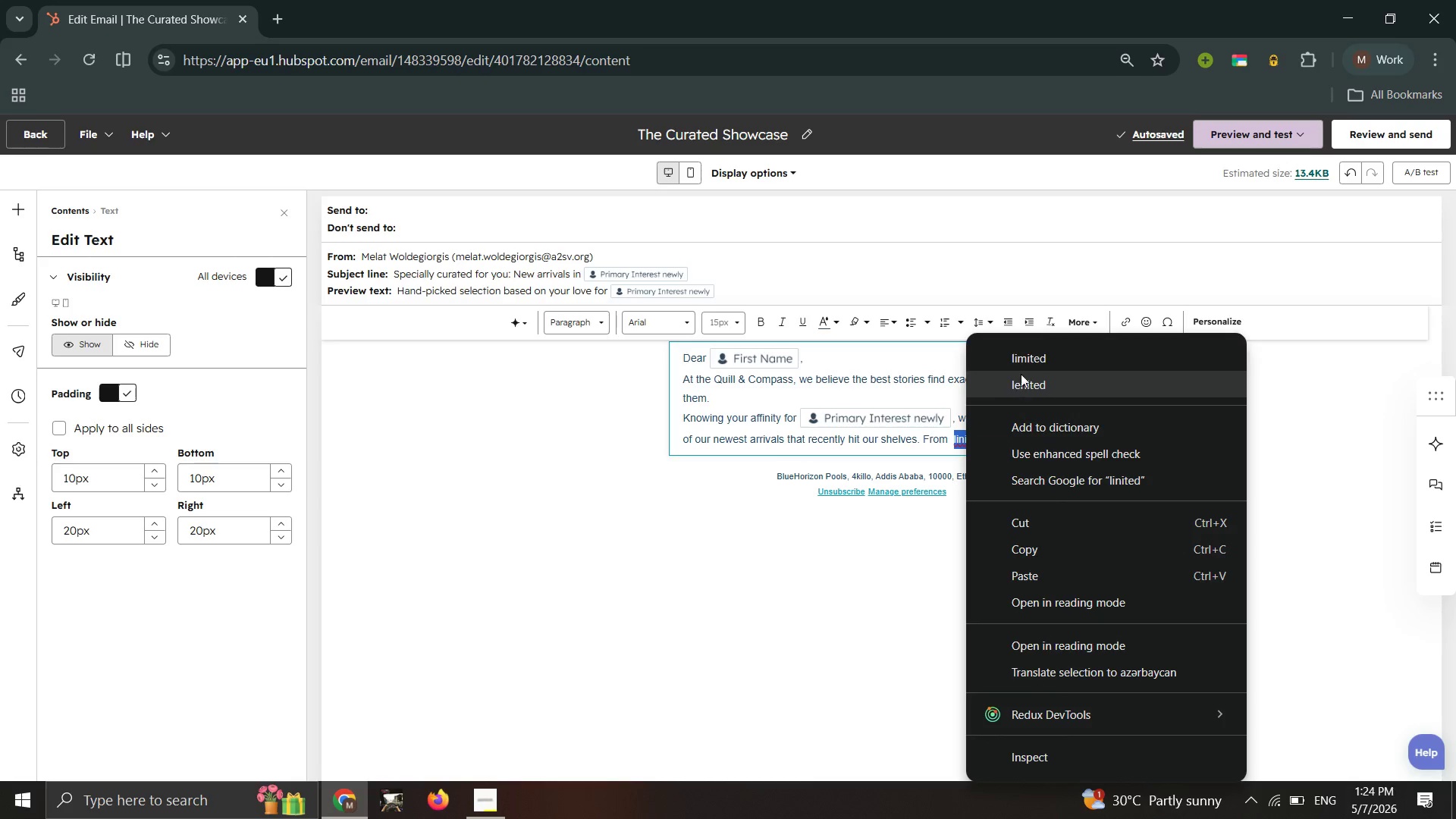 
left_click([1028, 359])
 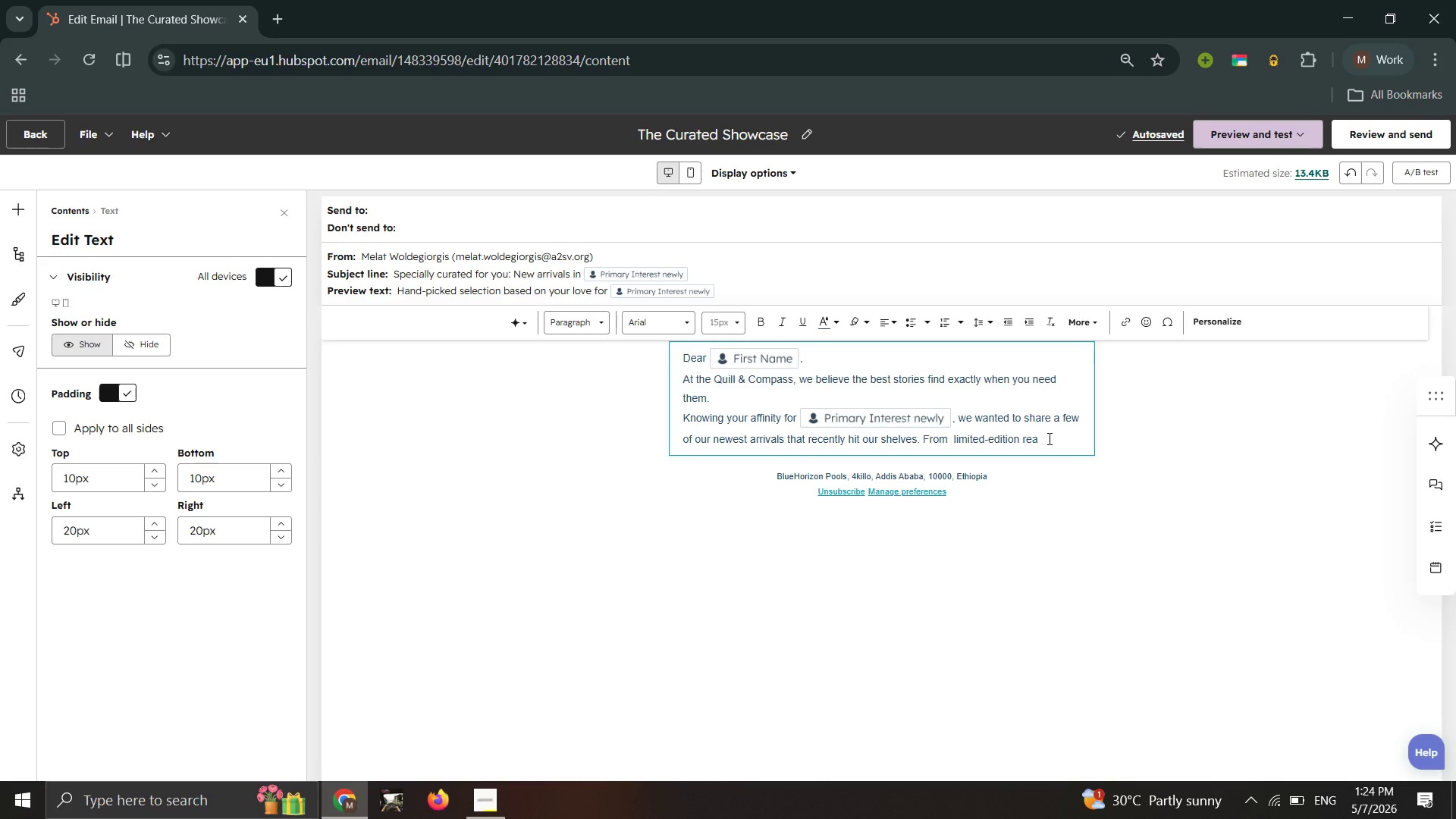 
wait(6.53)
 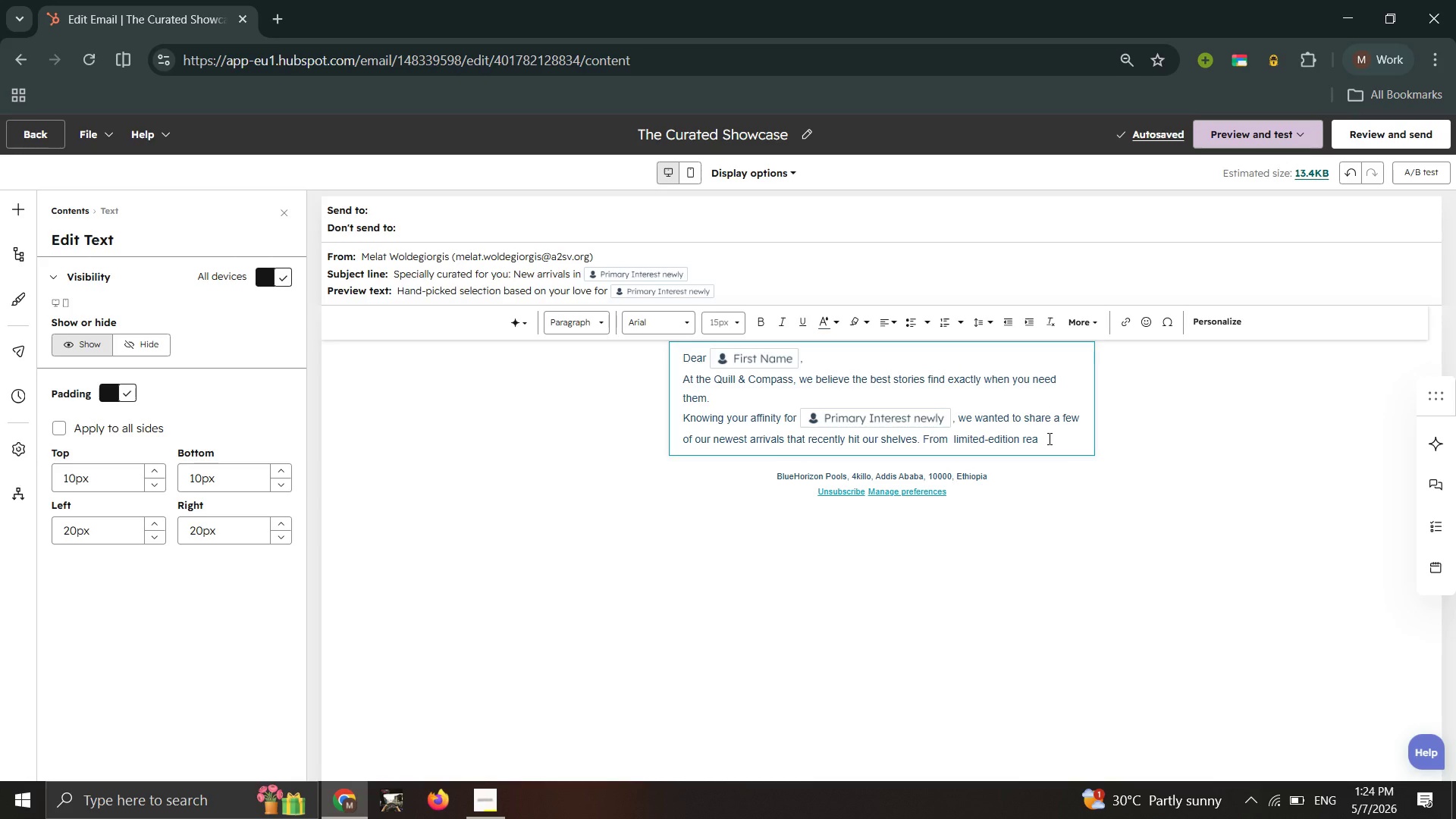 
key(Backspace)
key(Backspace)
type(eleases to artisan-crafted stationery, these pieces e)
key(Backspace)
type(were selected with your spec)
 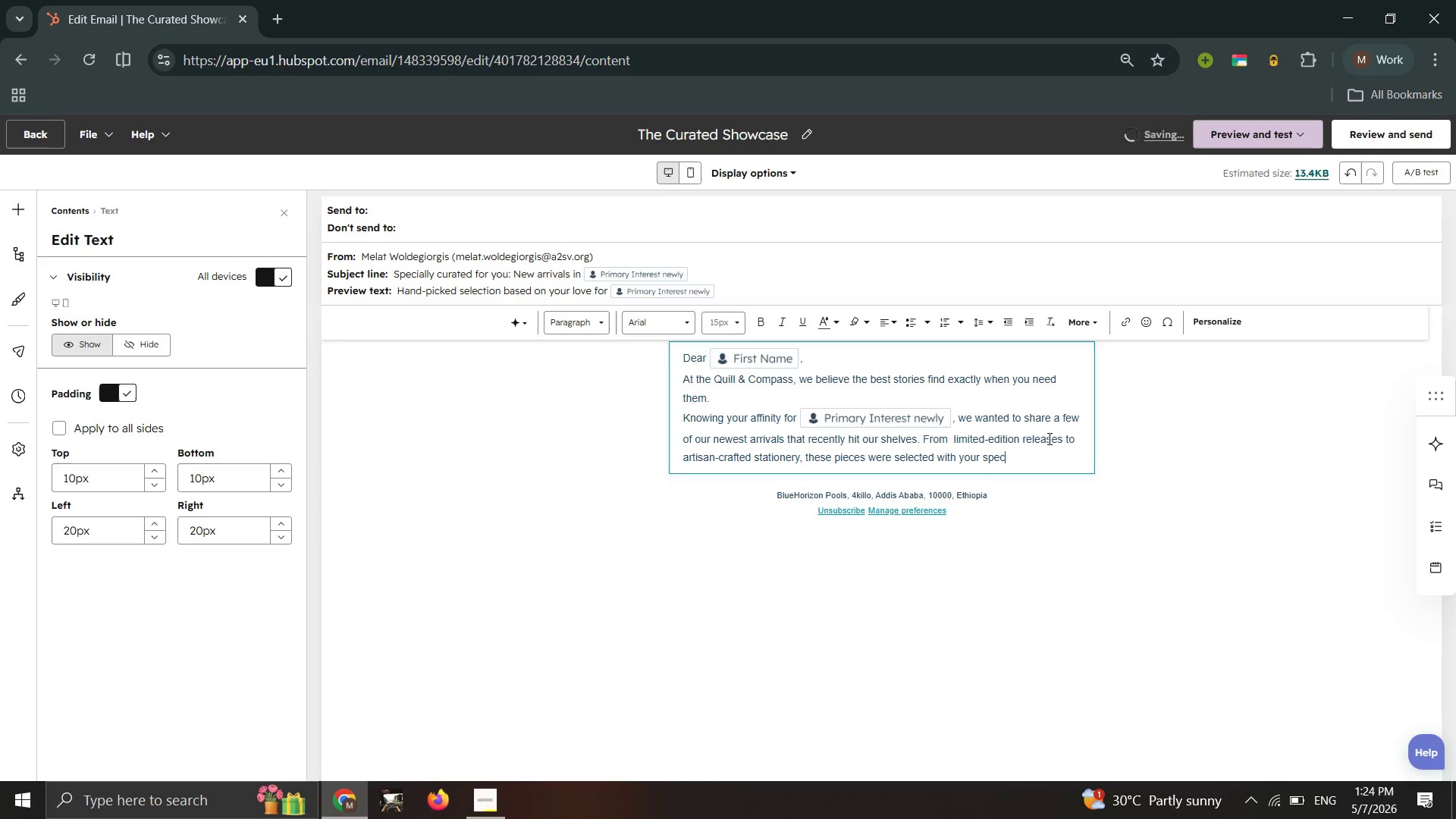 
type(ific tastes )
key(Backspace)
type( in mind.)
 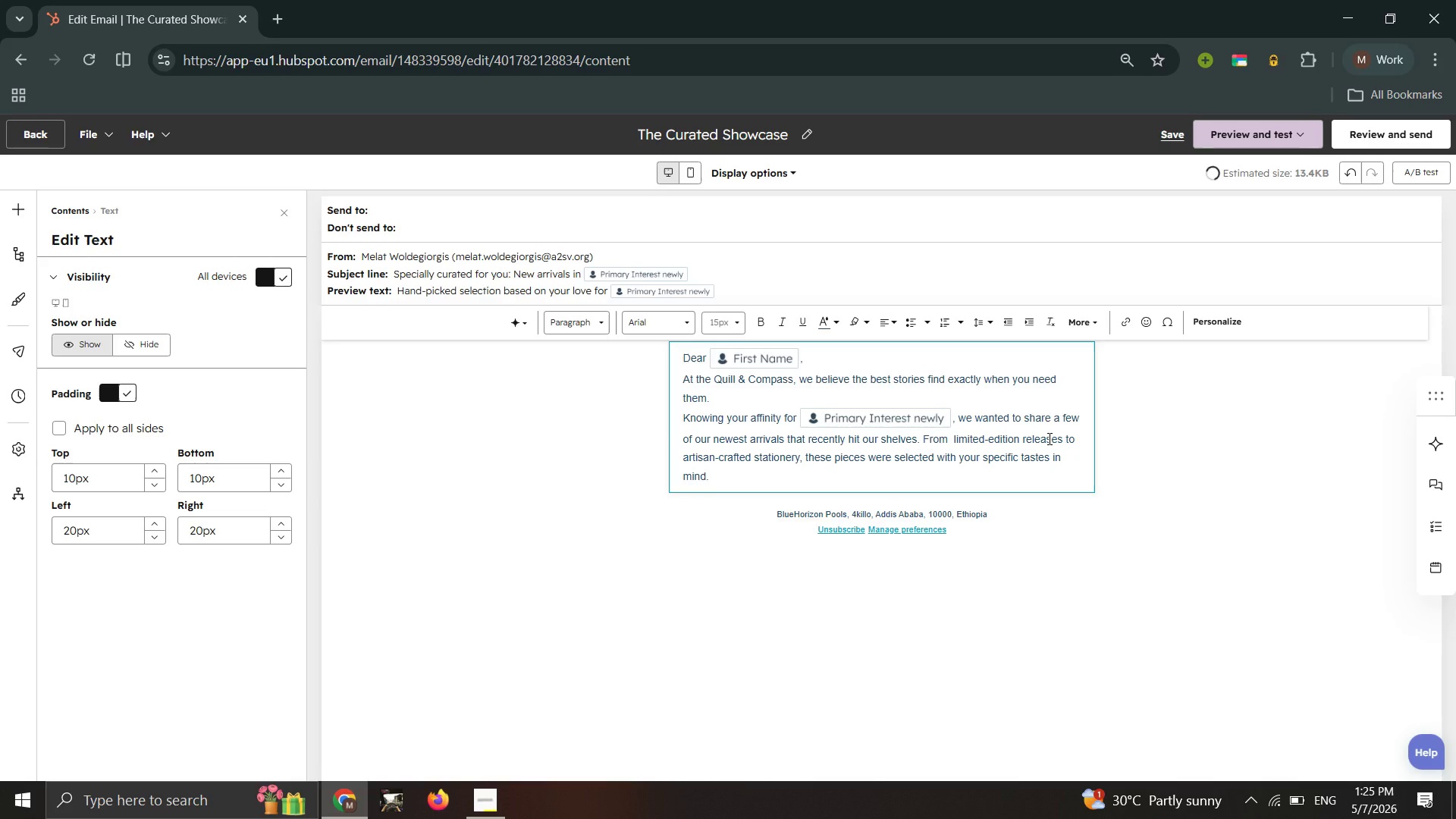 
key(Enter)
 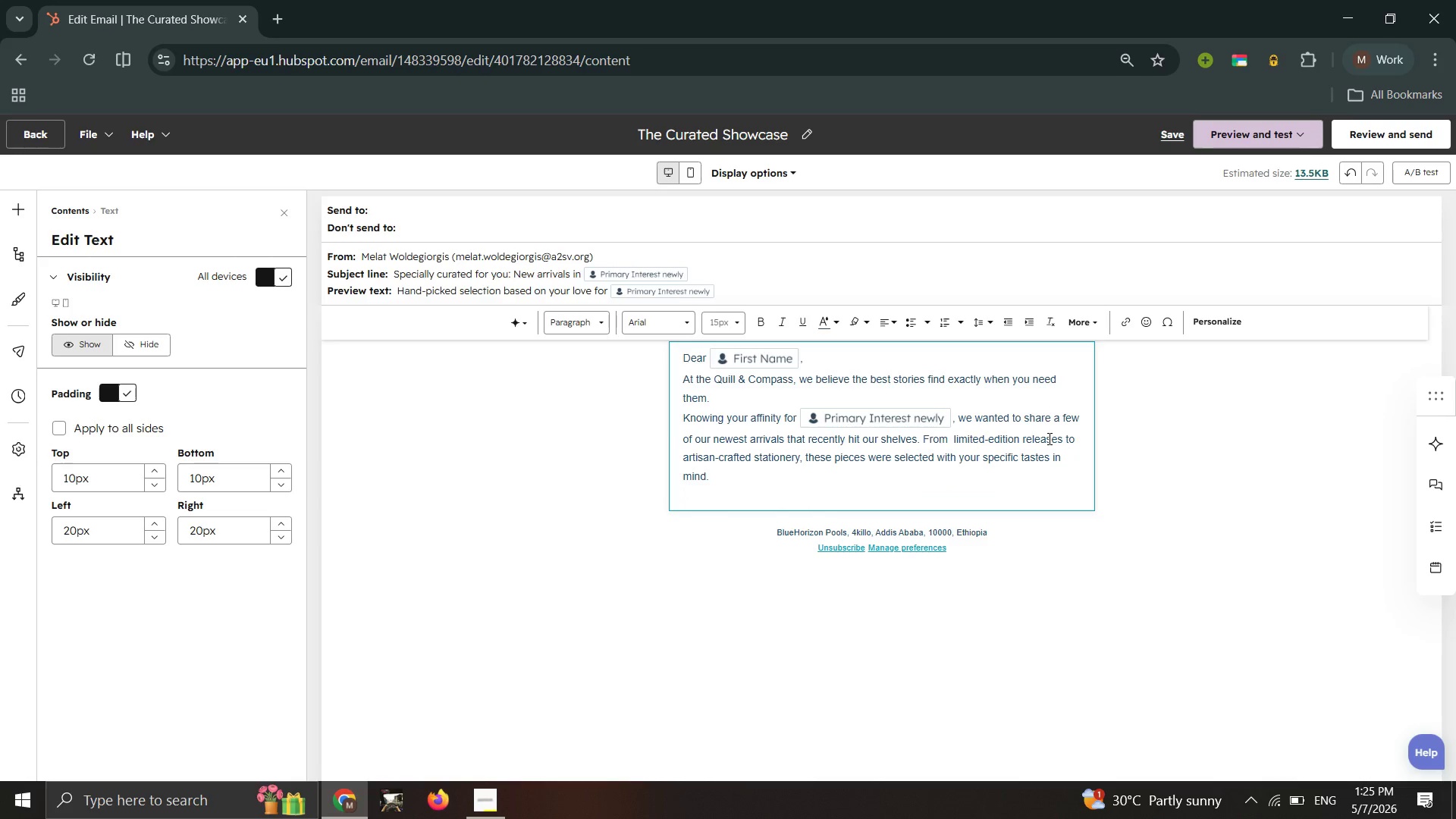 
key(Enter)
 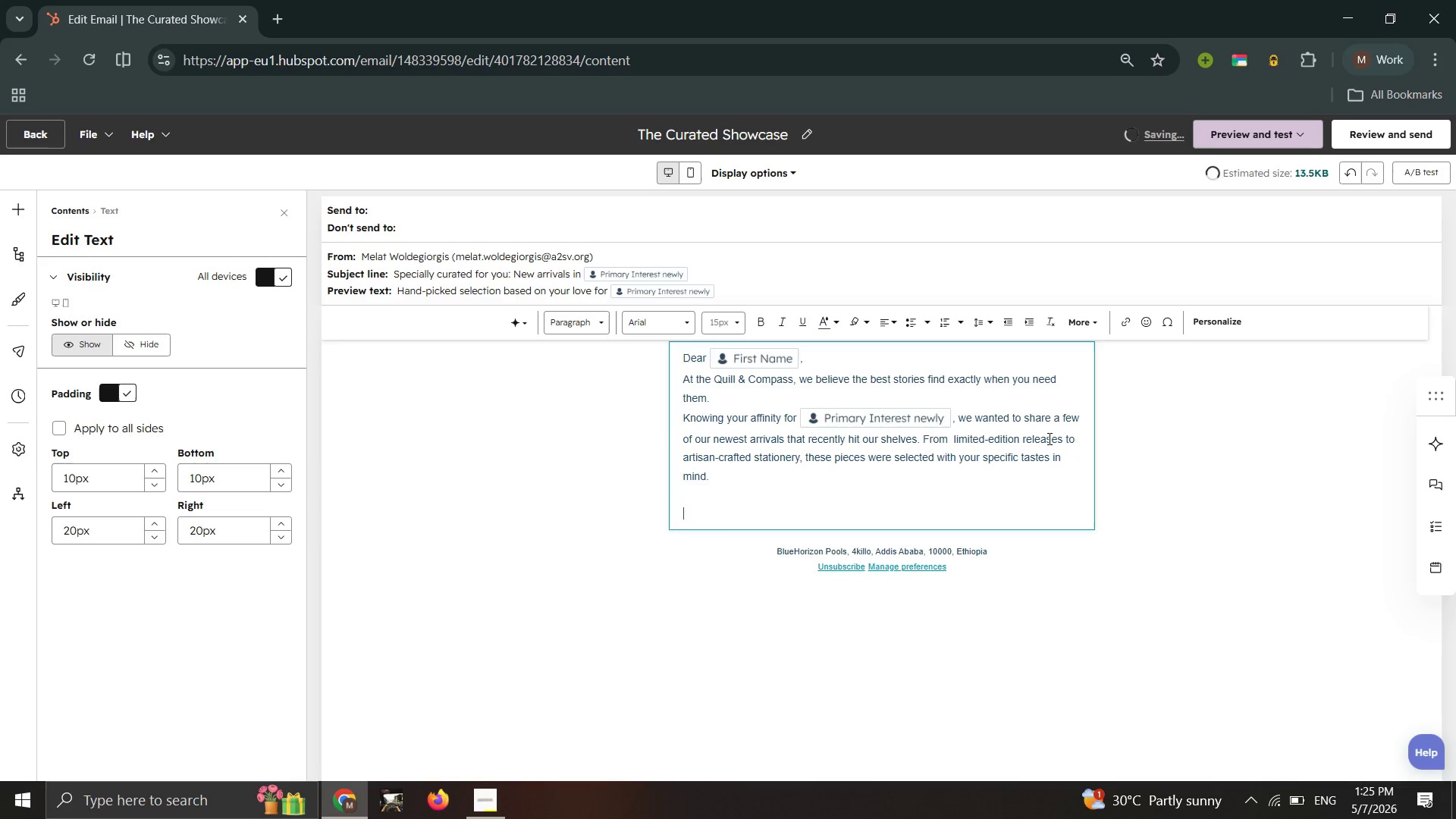 
type(new )
key(Backspace)
key(Backspace)
key(Backspace)
key(Backspace)
type(New in)
 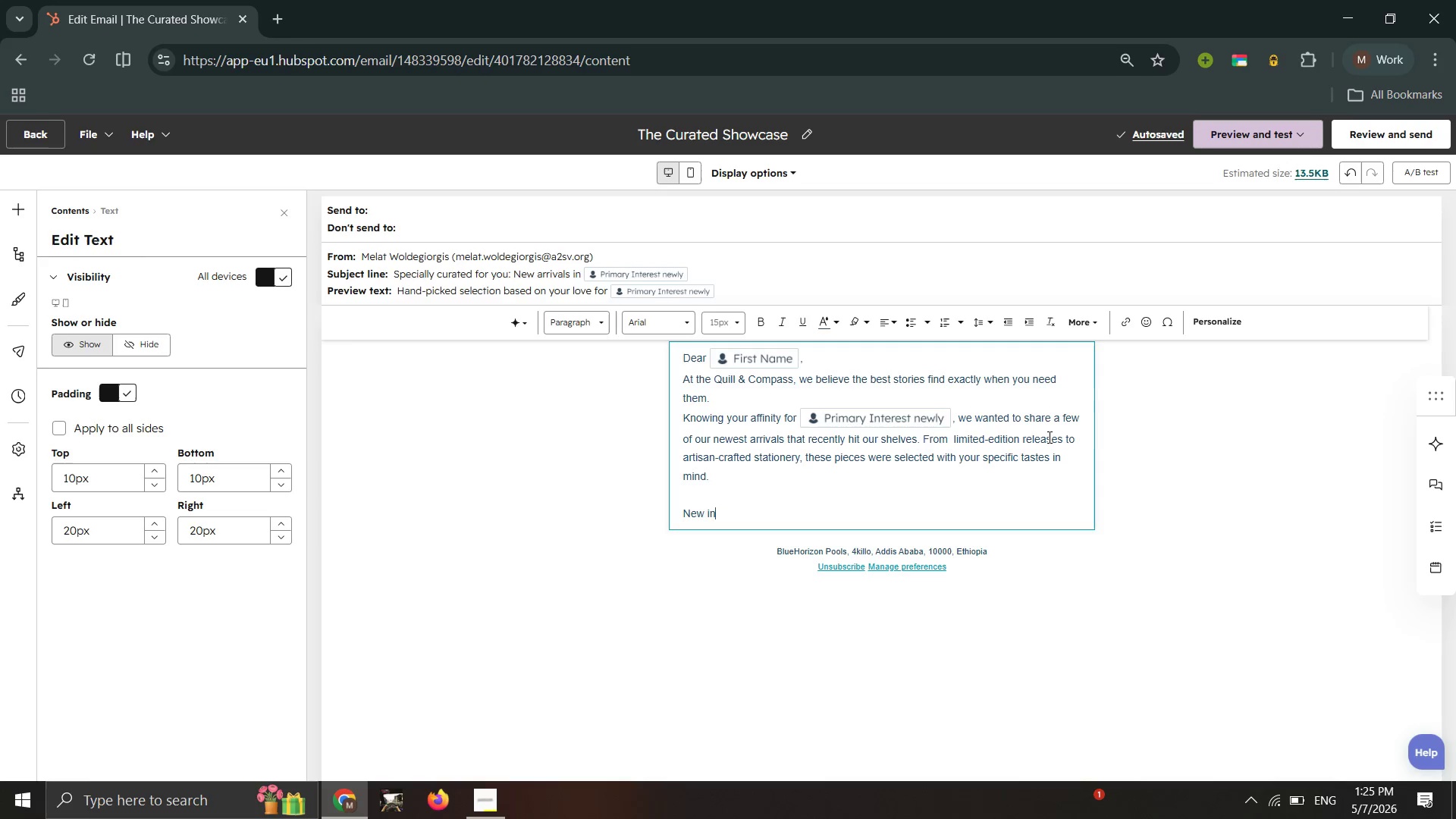 
wait(32.97)
 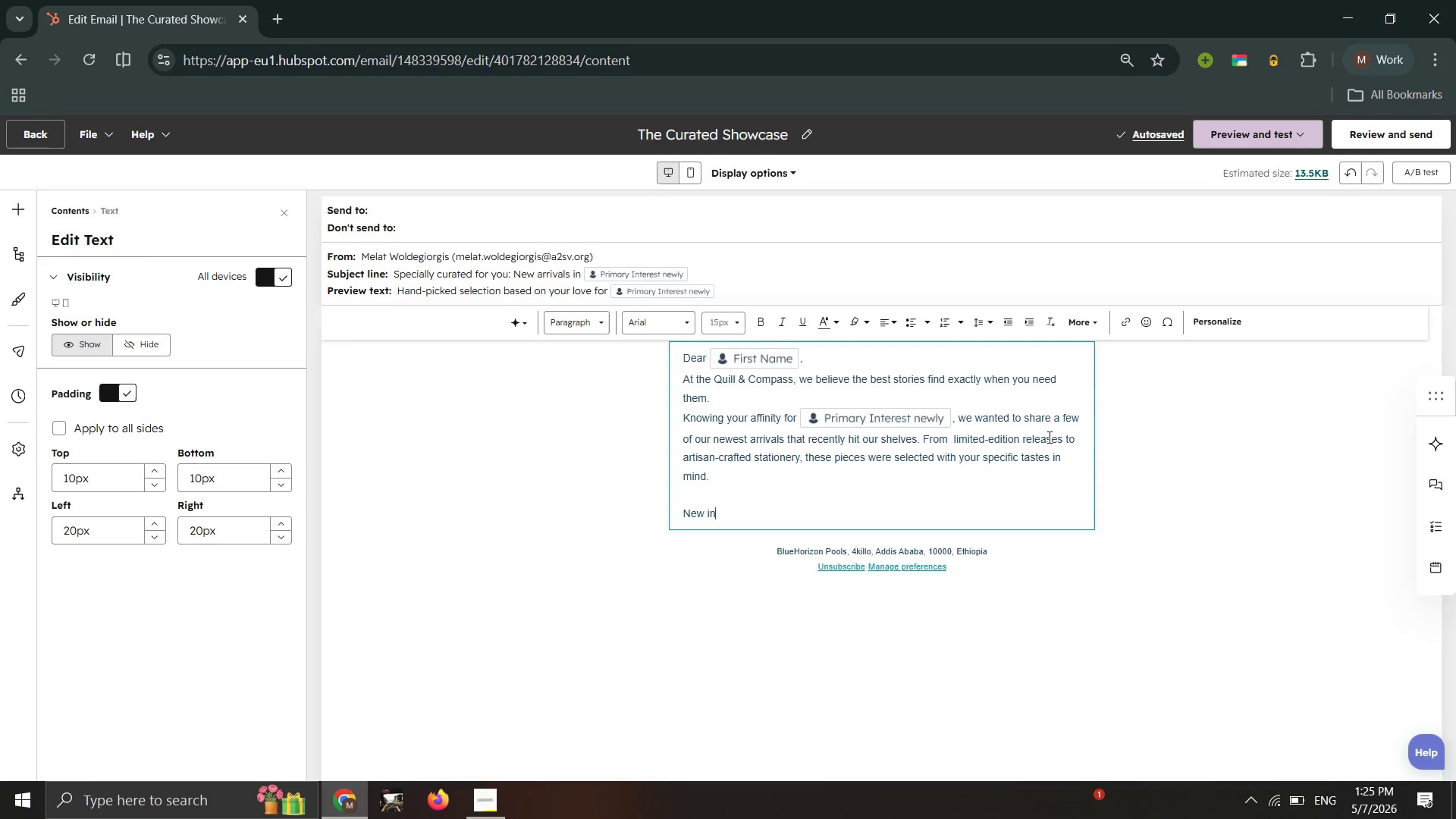 
key(Space)
 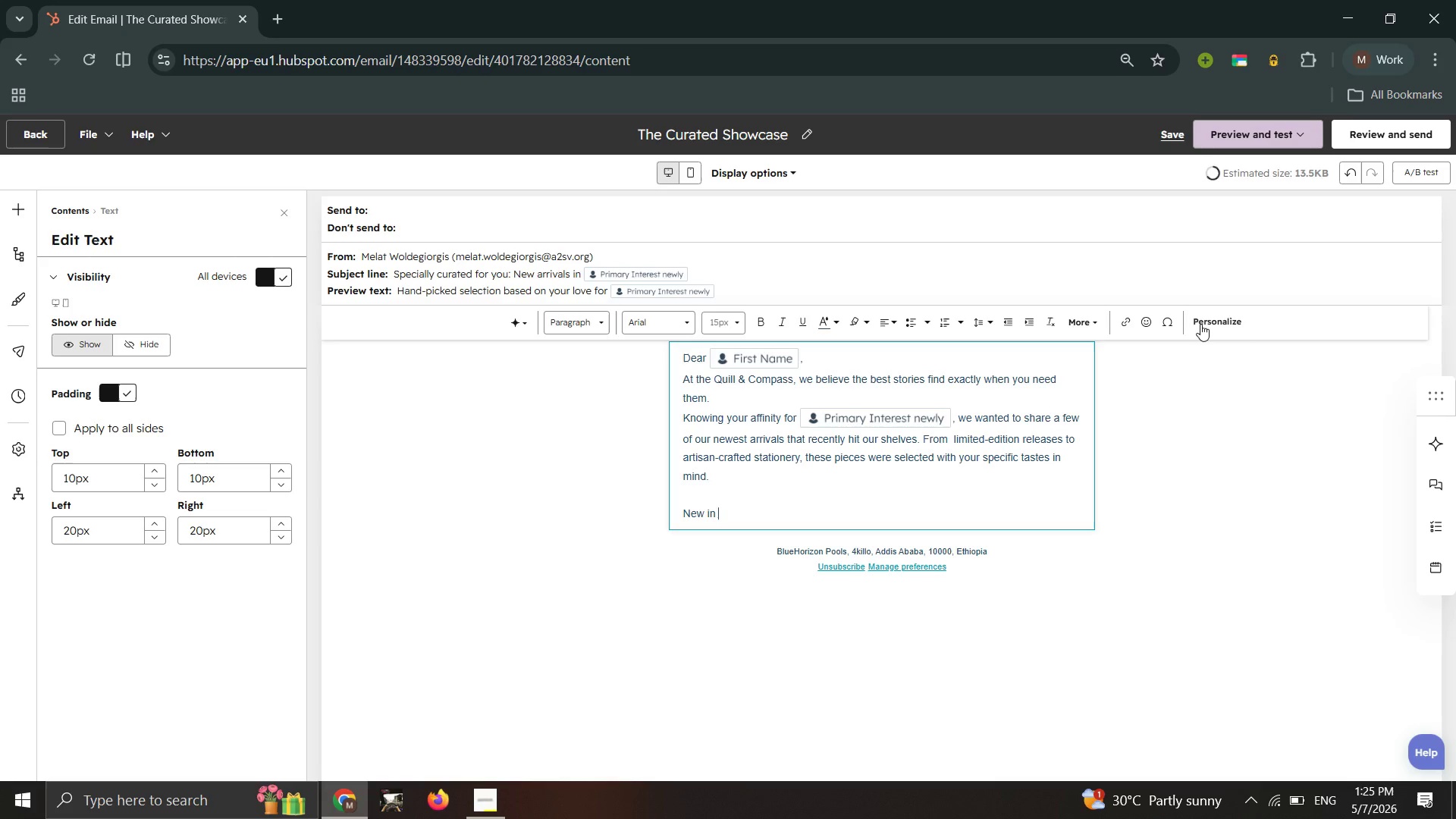 
left_click([1200, 324])
 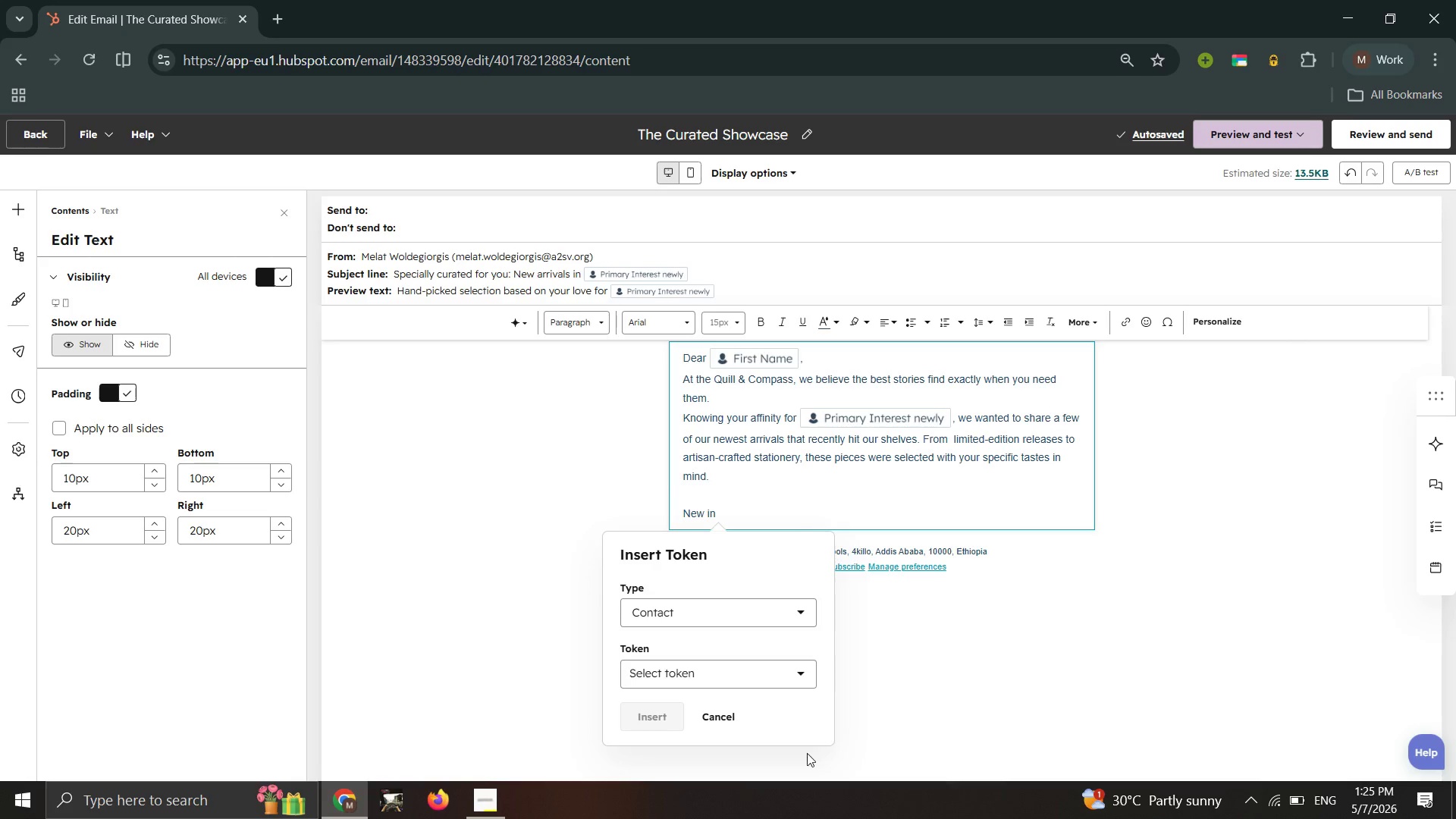 
left_click([720, 669])
 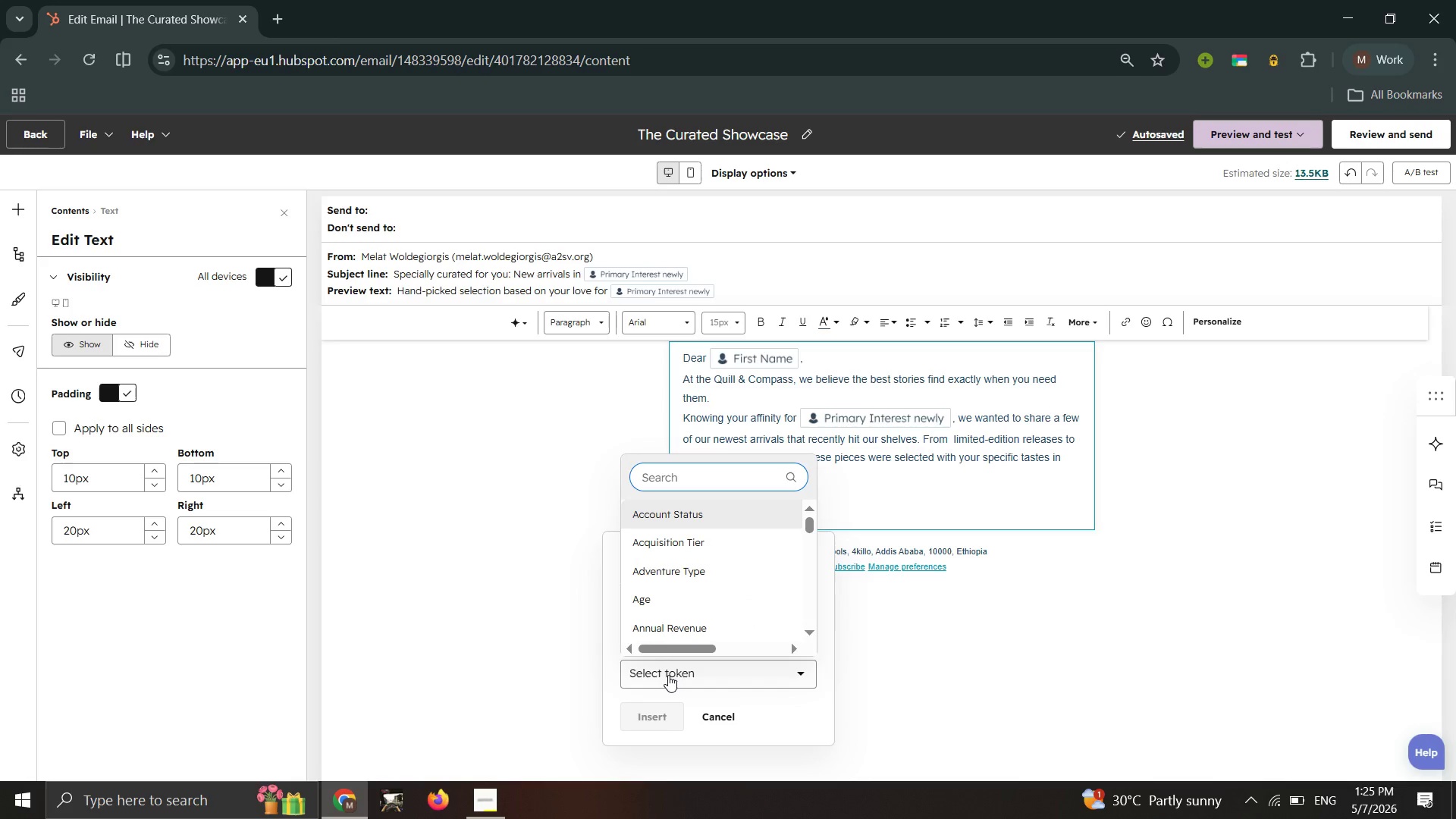 
type(newl)
 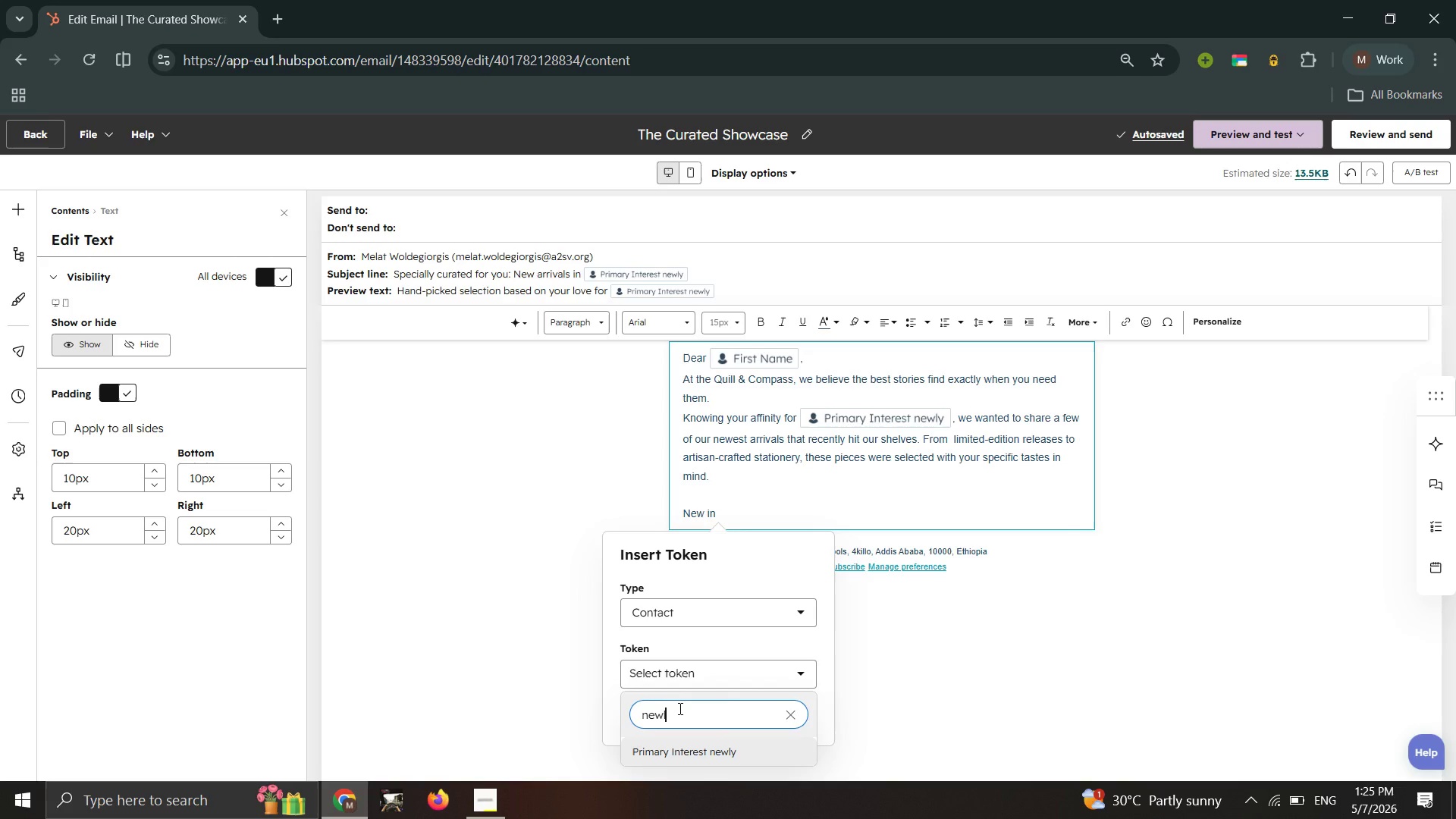 
left_click([686, 751])
 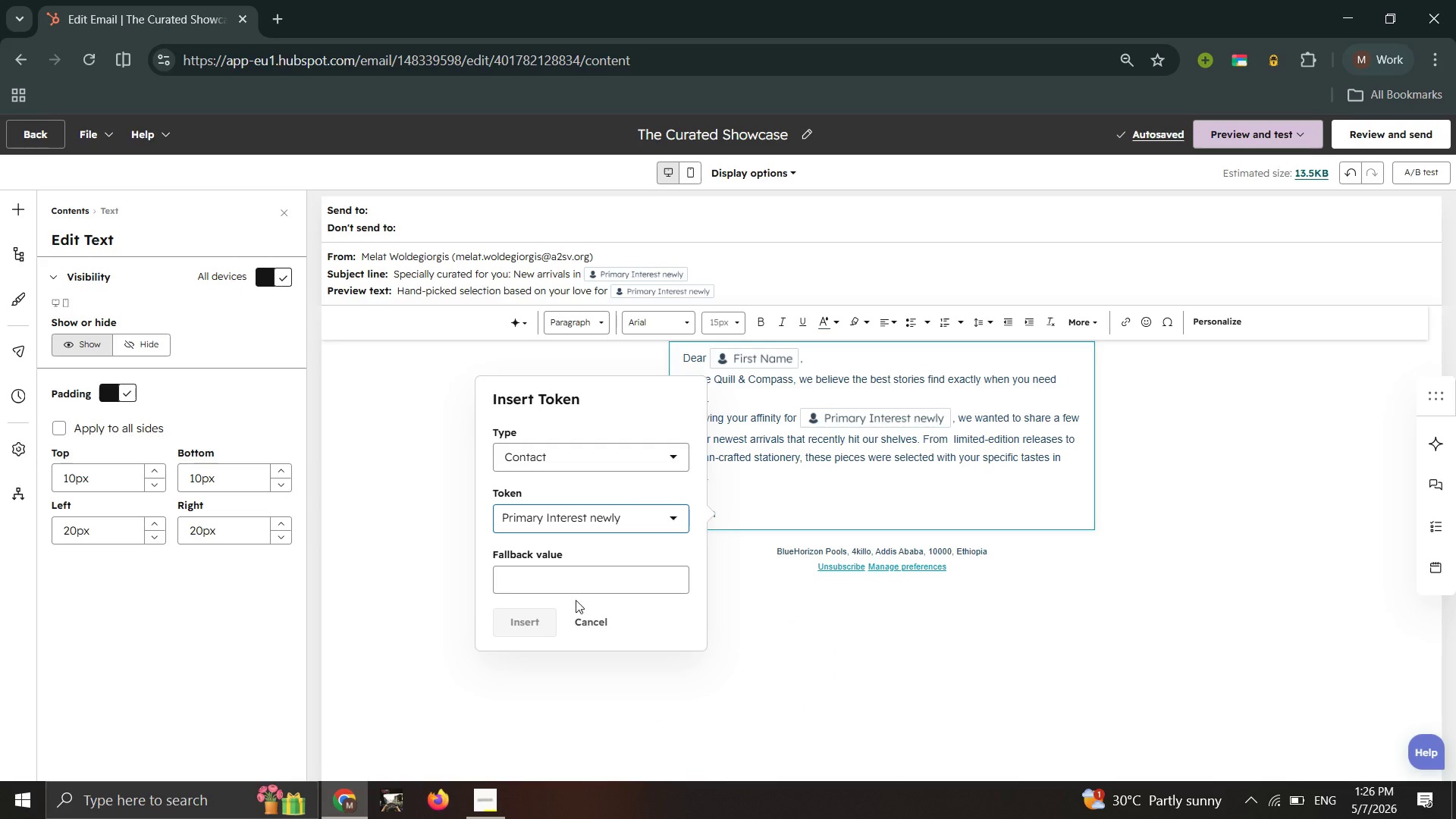 
left_click([551, 569])
 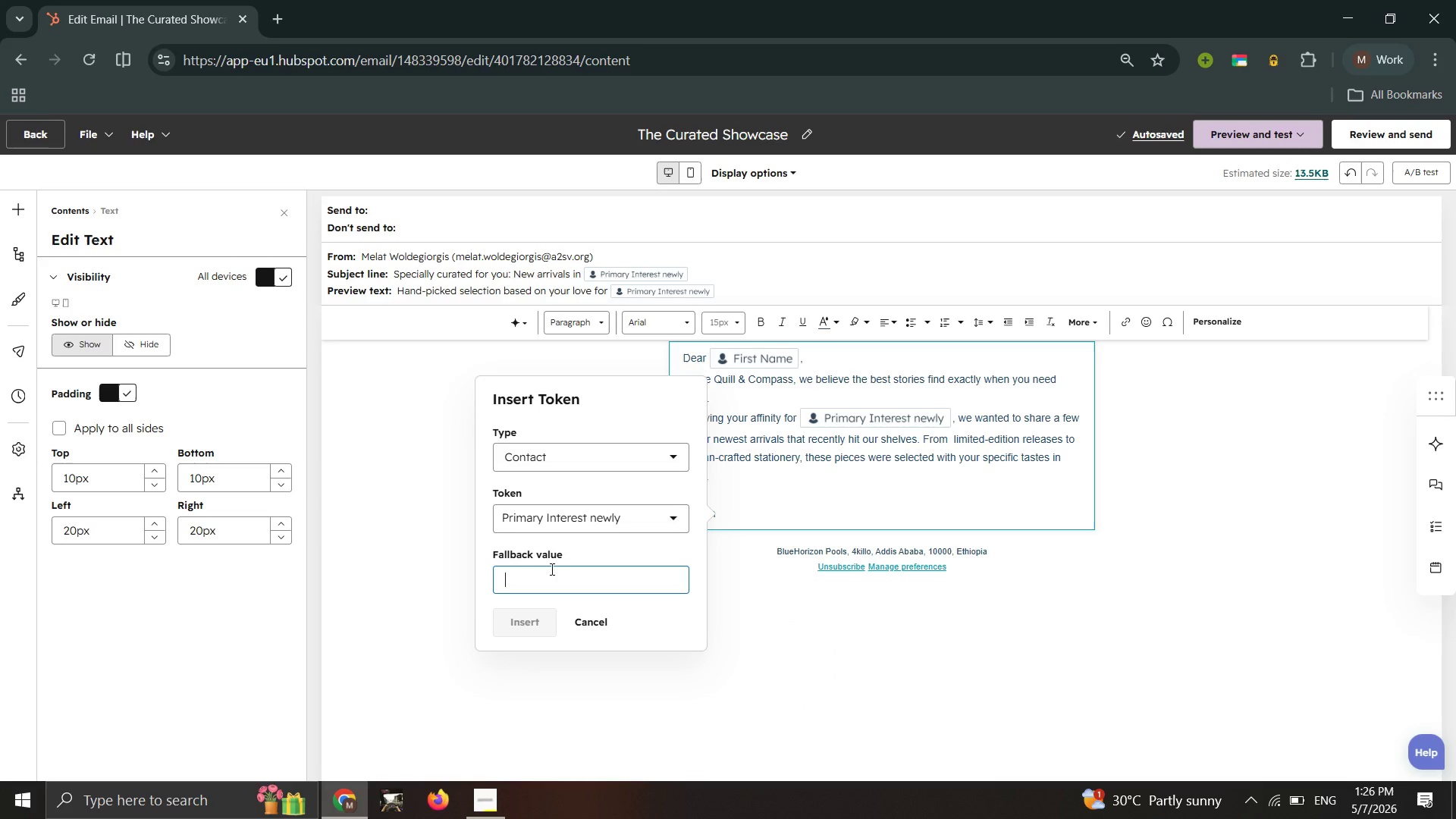 
key(Space)
 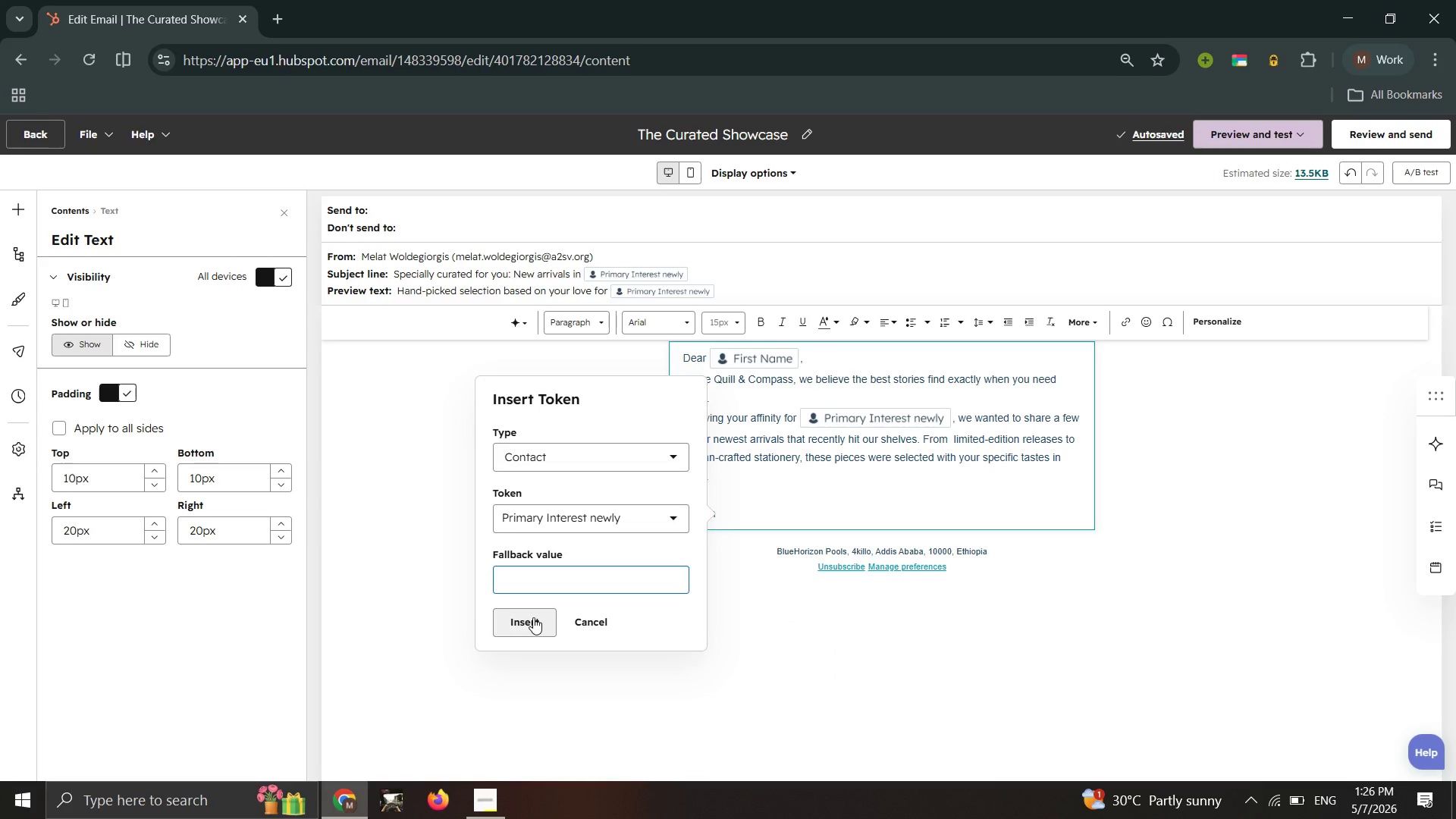 
left_click([532, 620])
 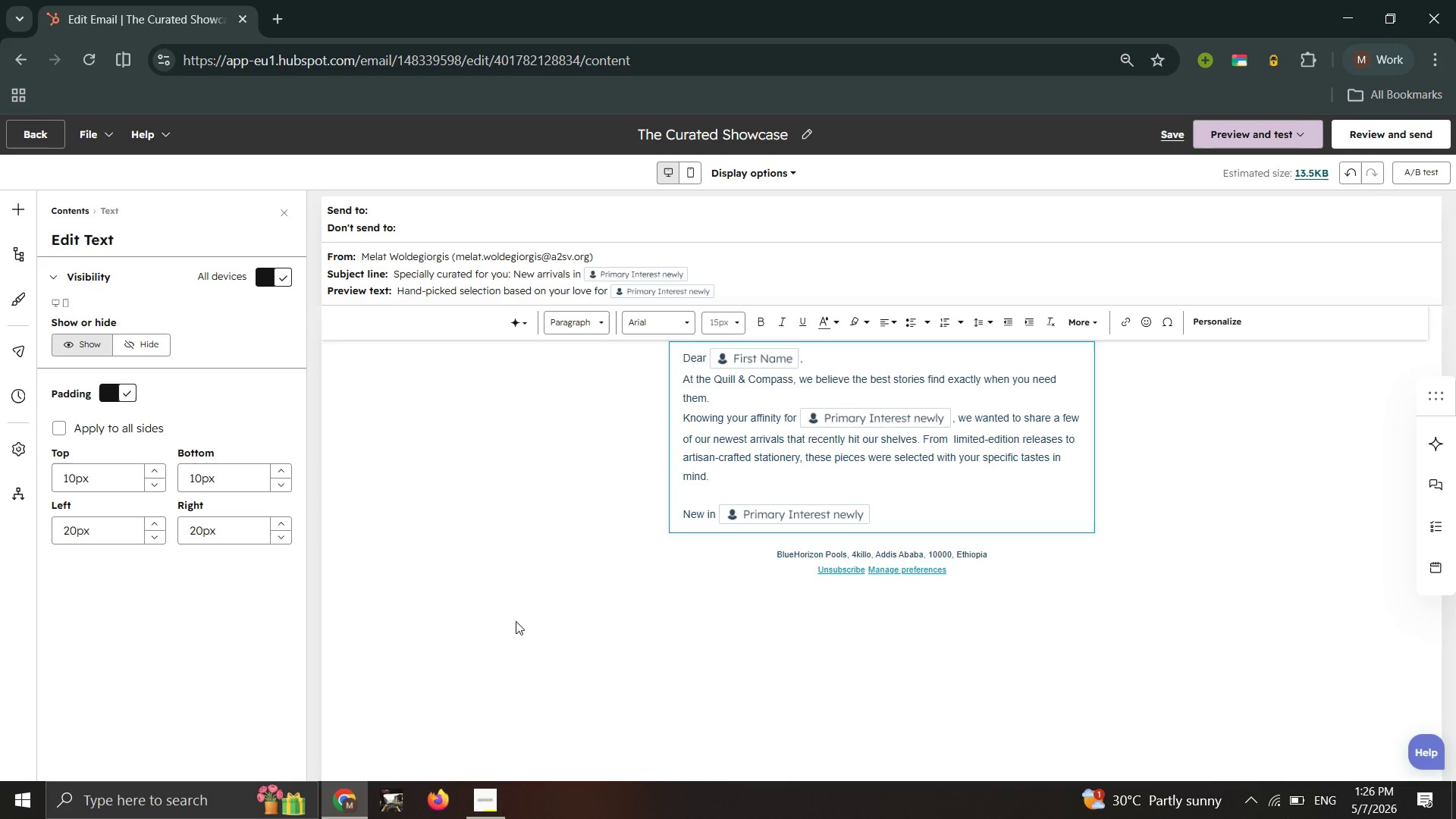 
key(Shift+Semicolon)
 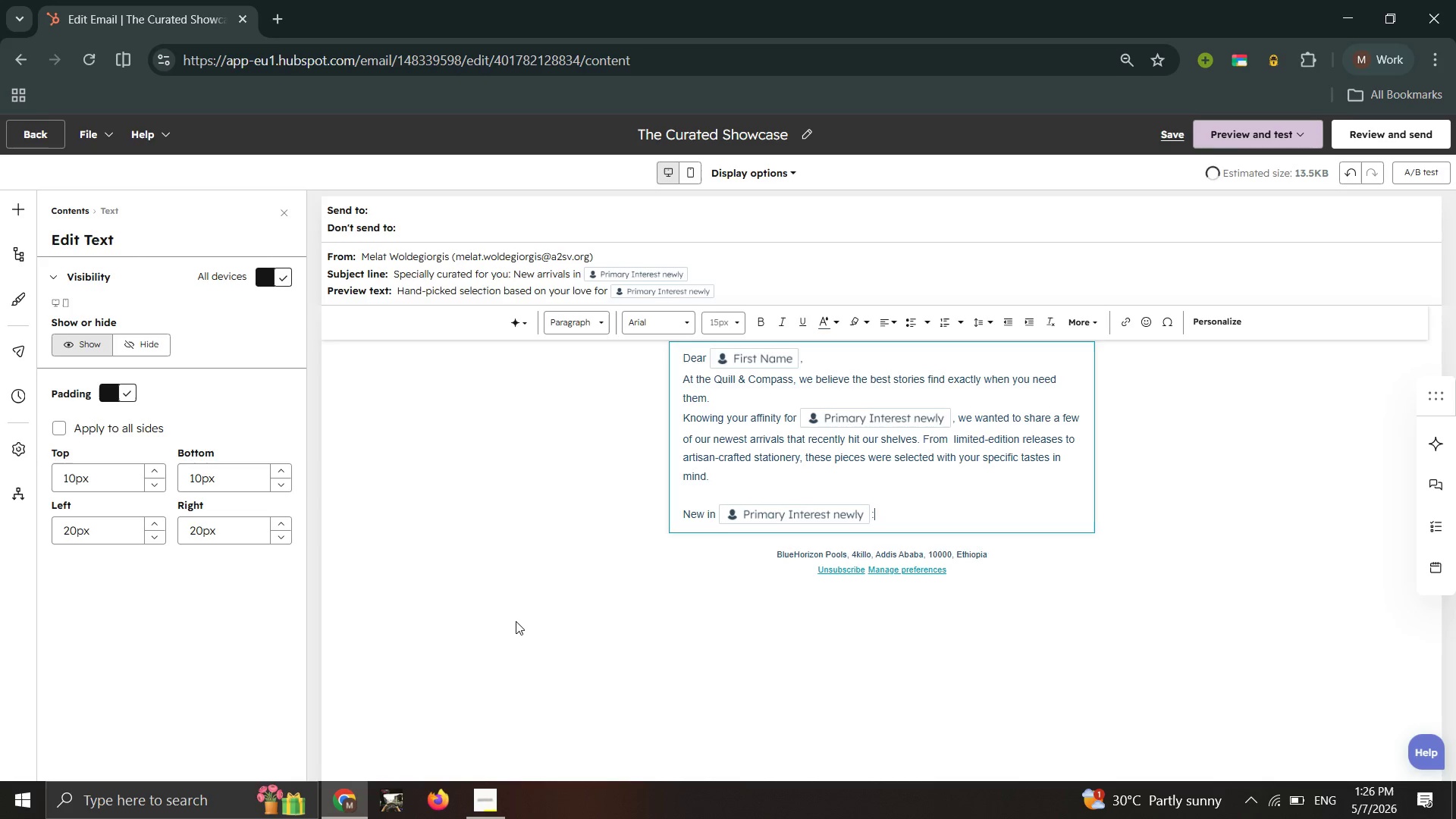 
key(Enter)
 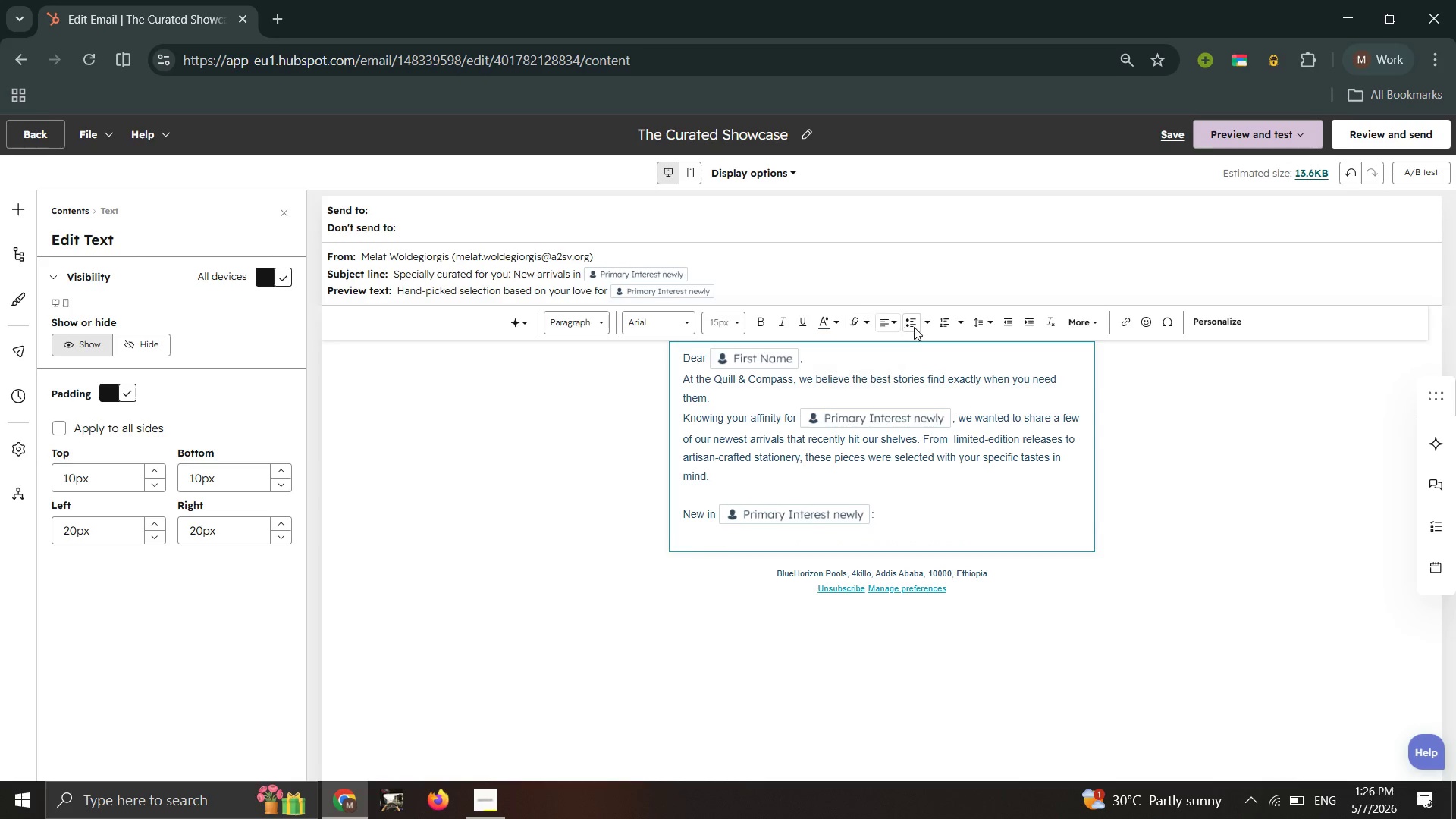 
left_click([914, 327])
 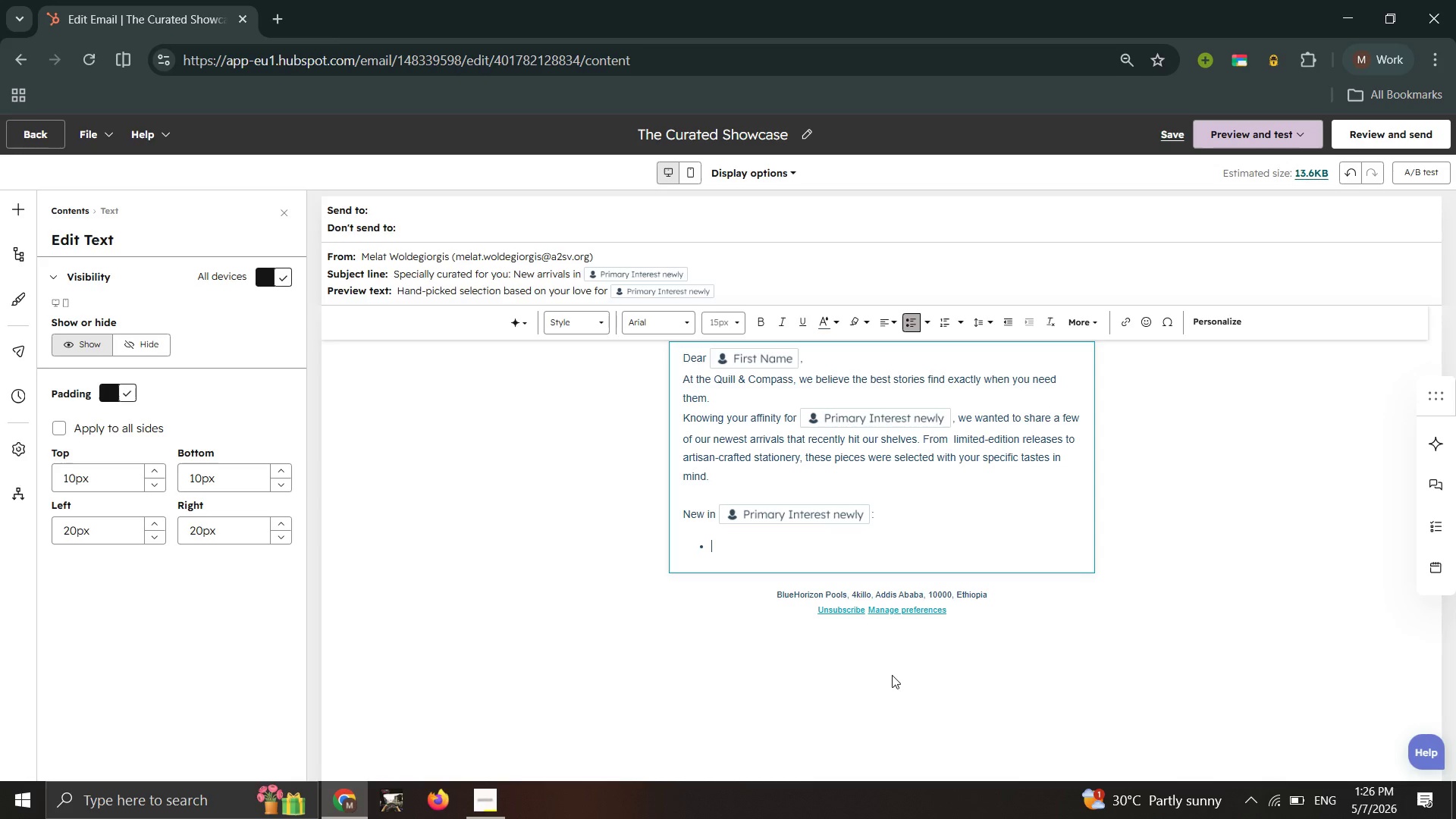 
type(The ART)
key(Backspace)
key(Backspace)
key(Backspace)
type(Artisan Series: Hand-pressed journals and rare)
 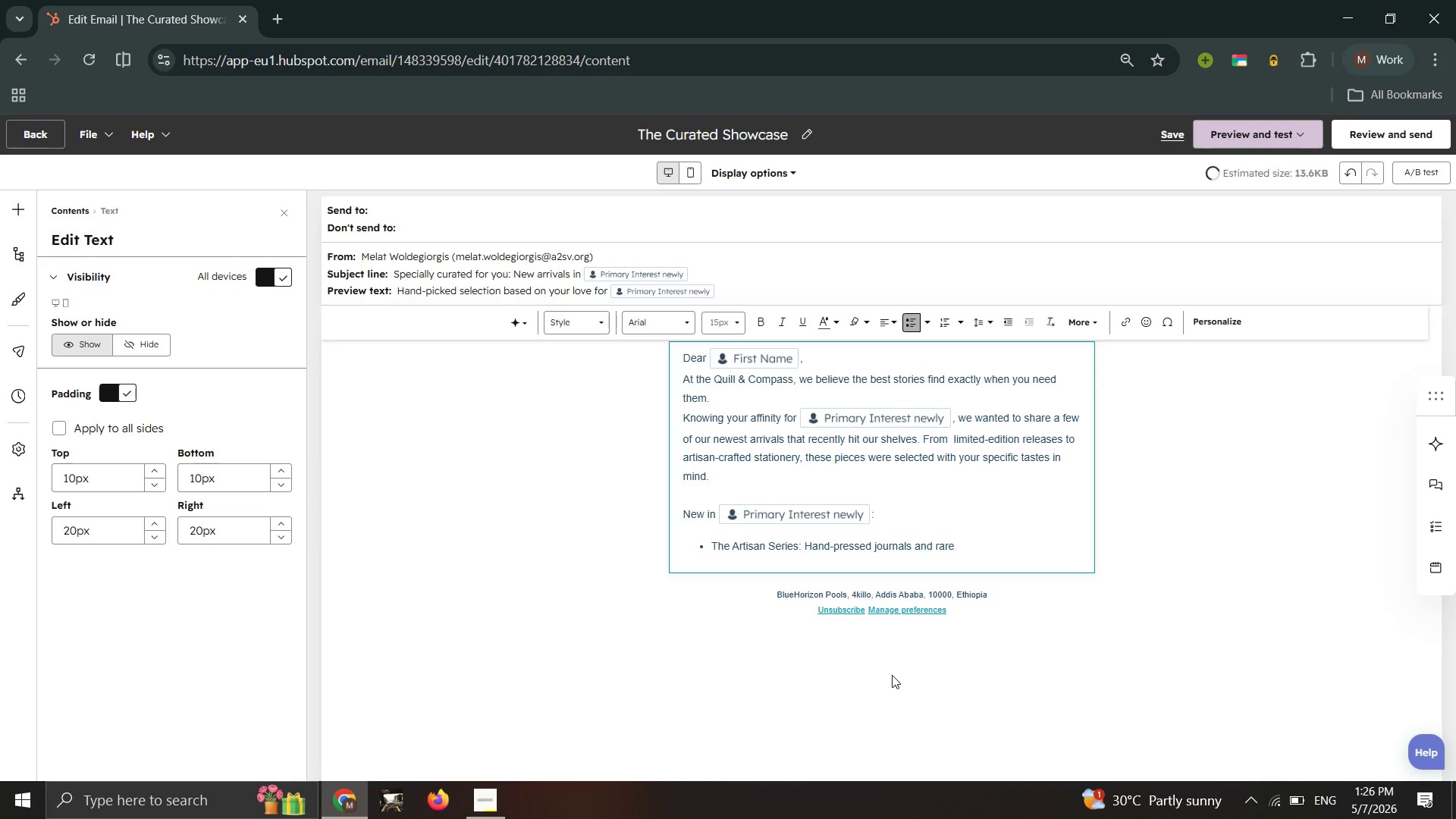 
wait(13.12)
 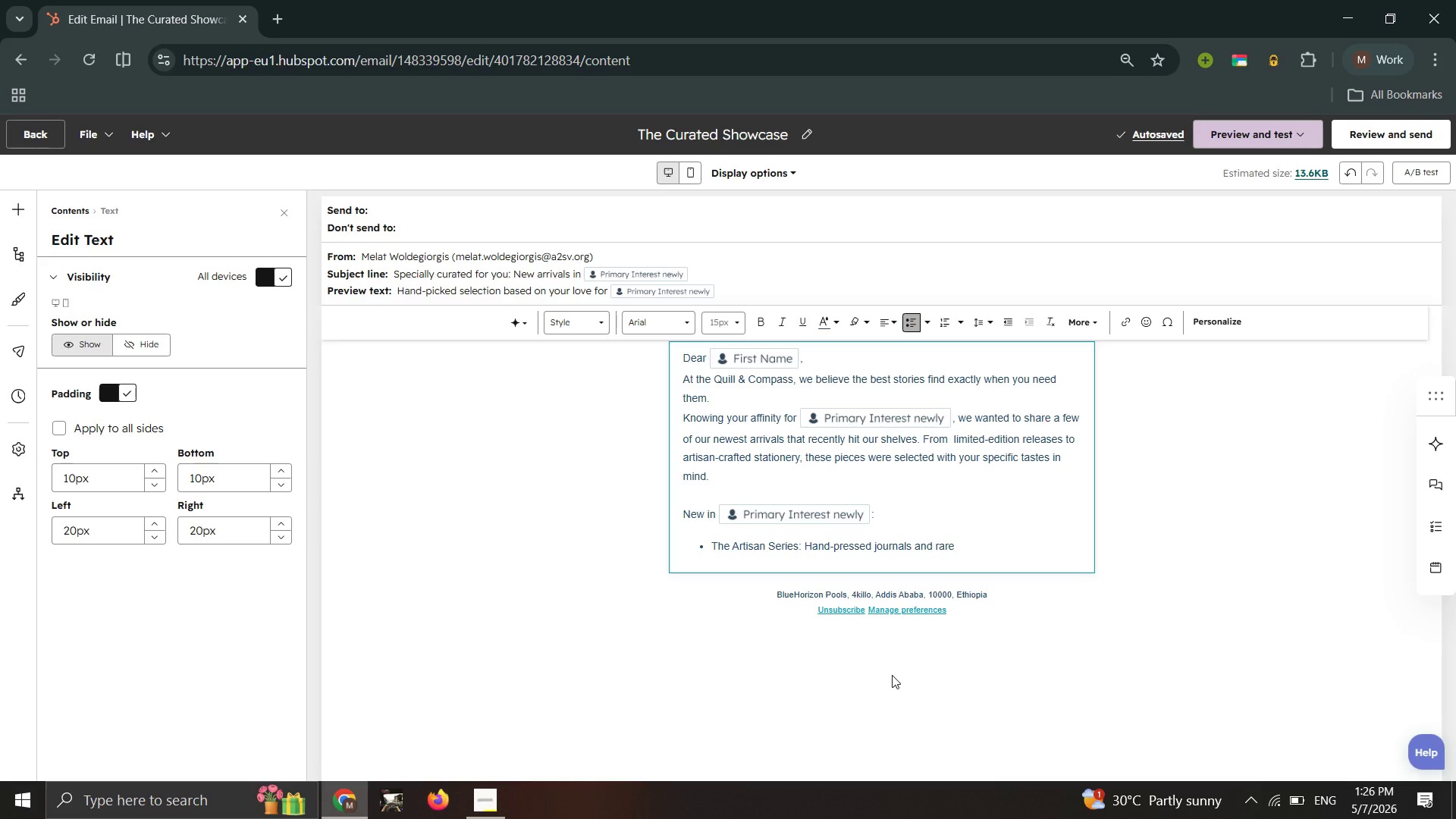 
type( links)
 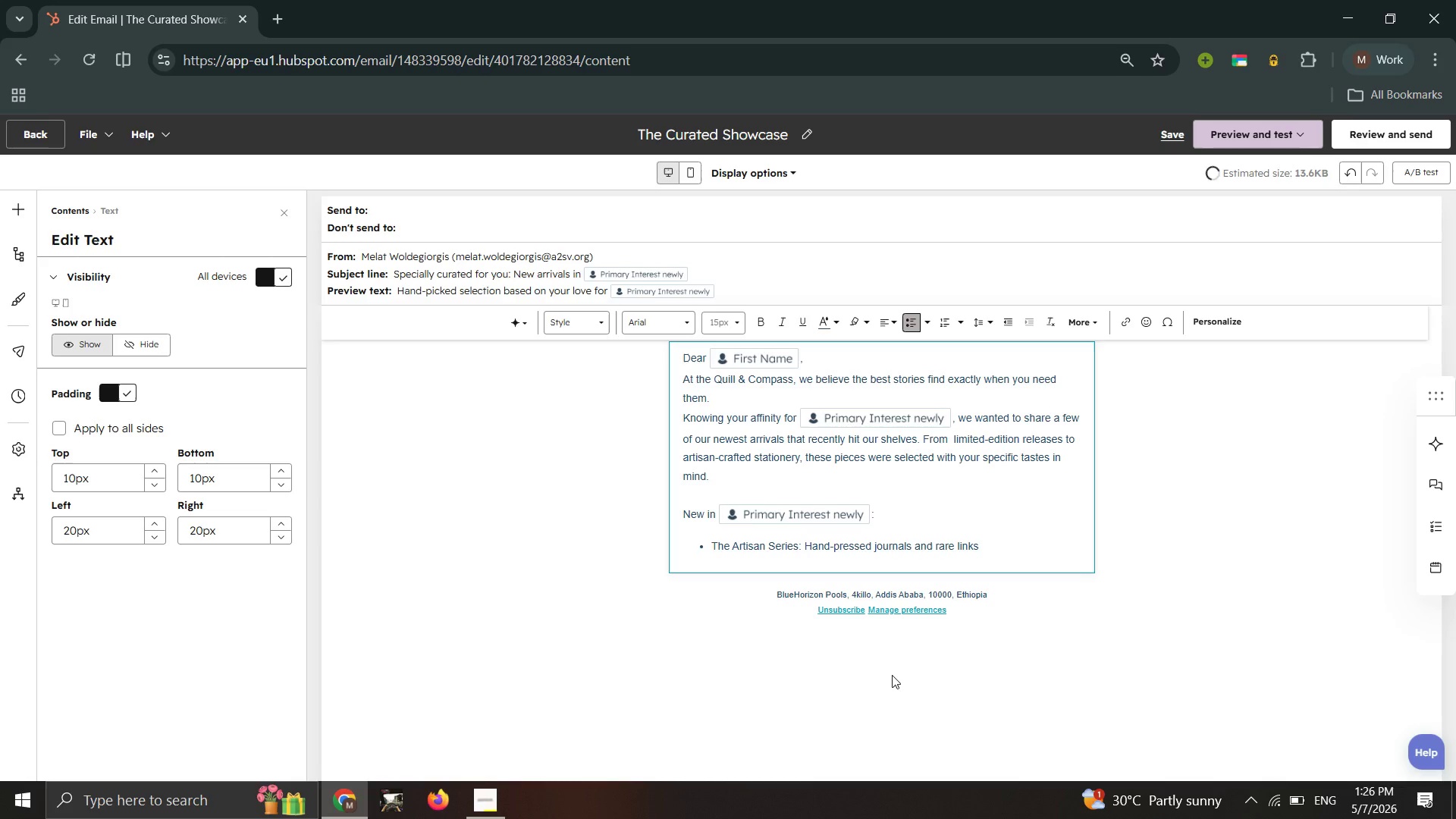 
key(Enter)
 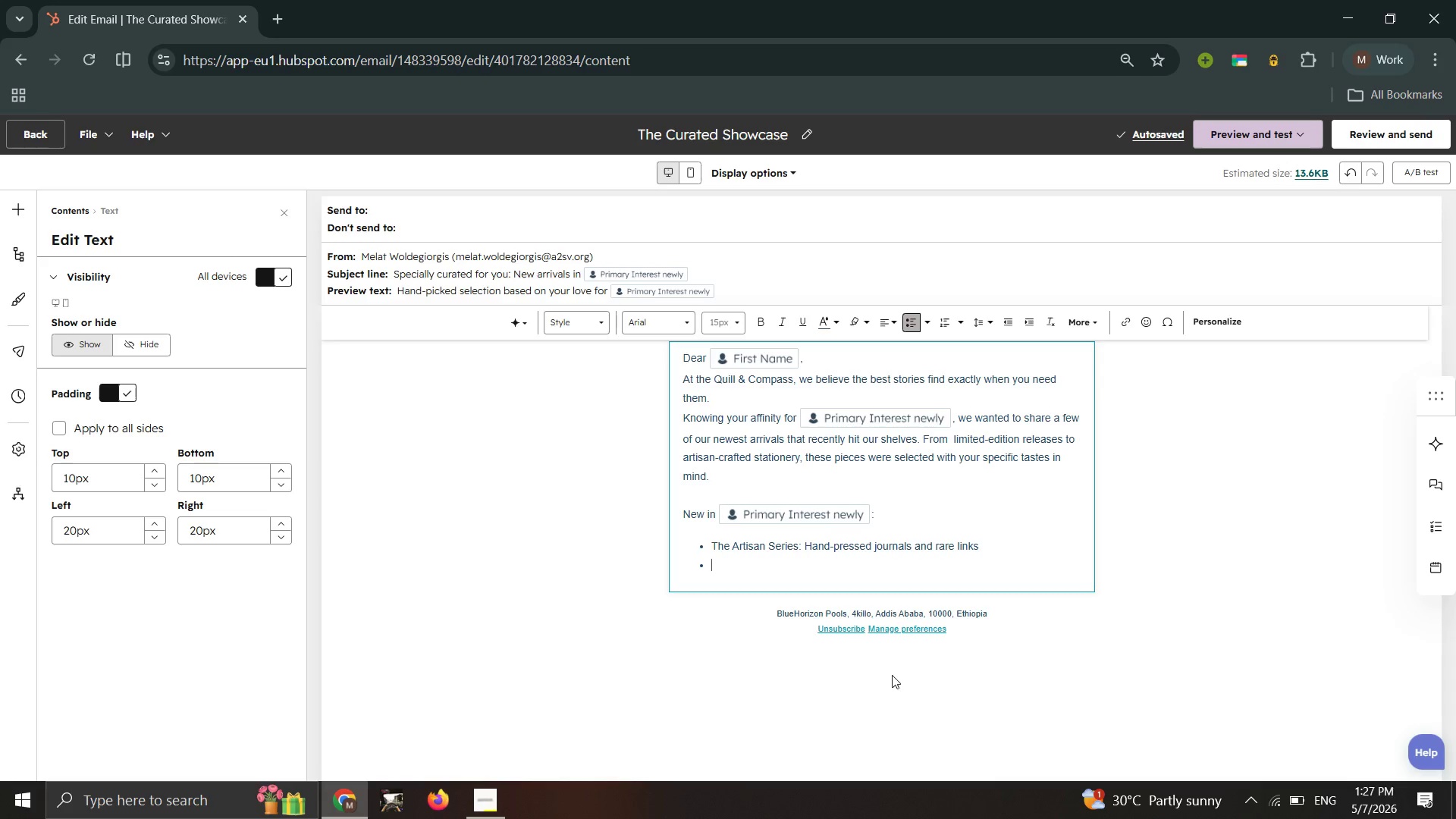 
wait(24.3)
 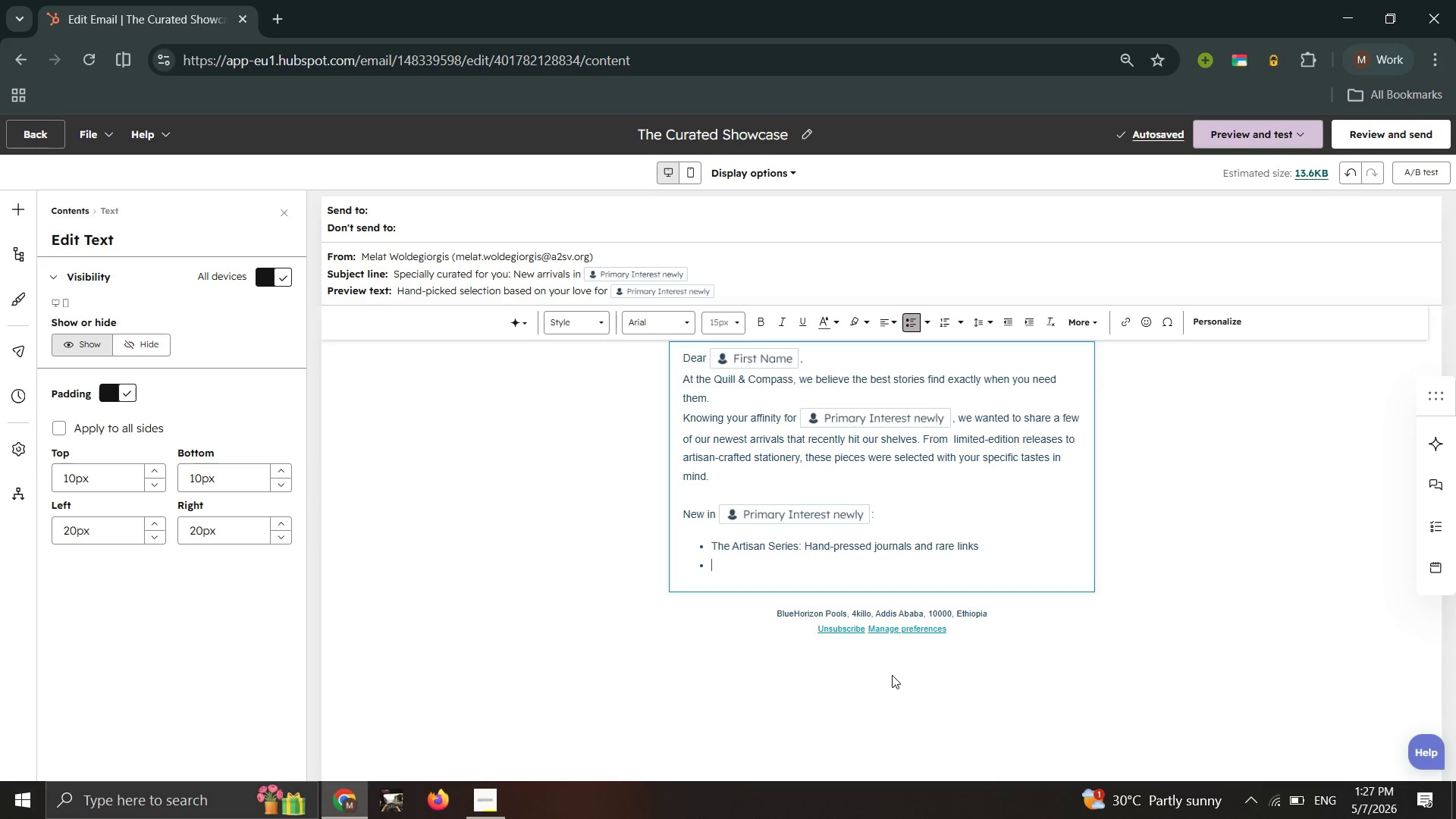 
left_click([958, 544])
 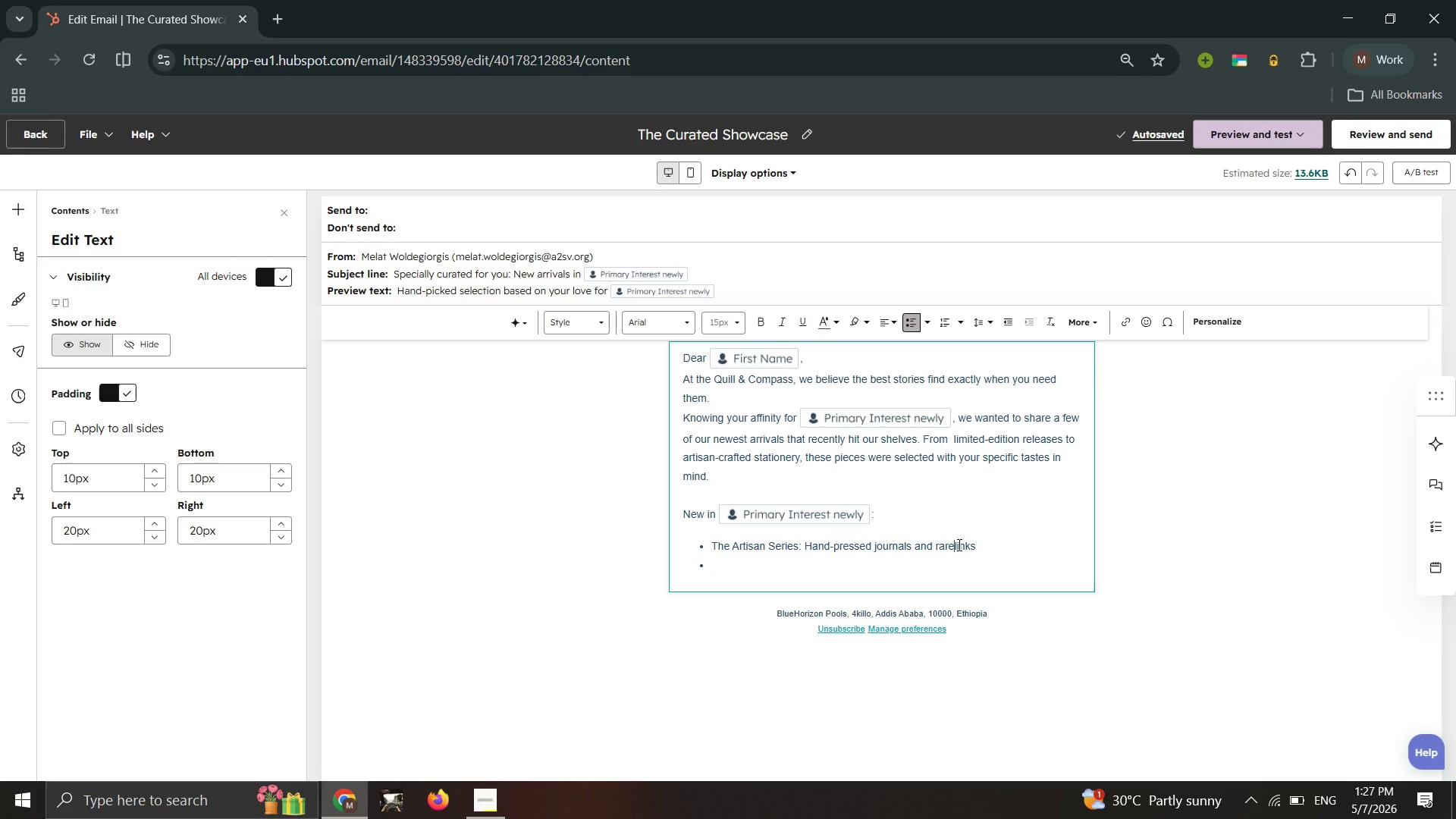 
key(Backspace)
 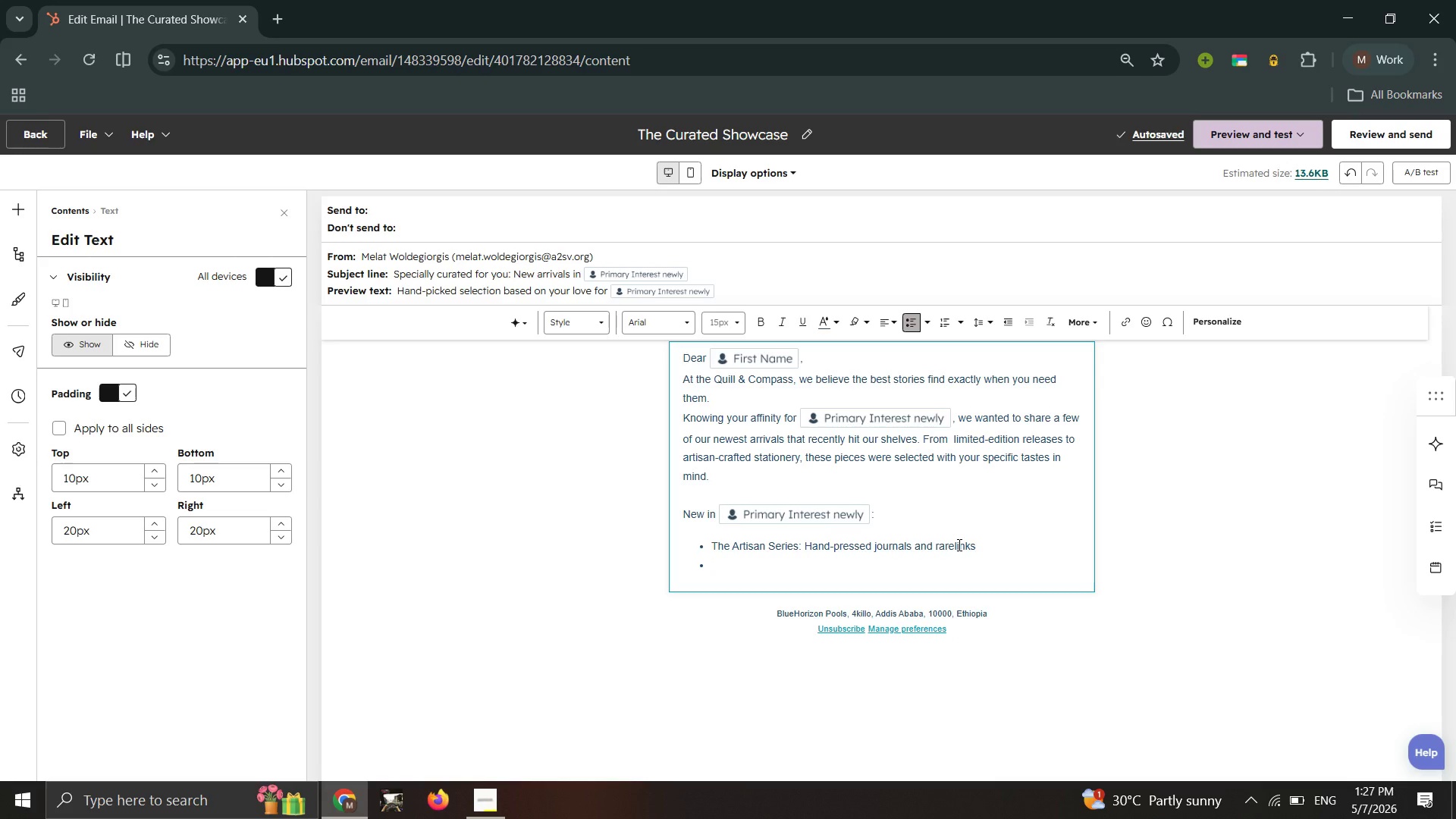 
key(ArrowRight)
 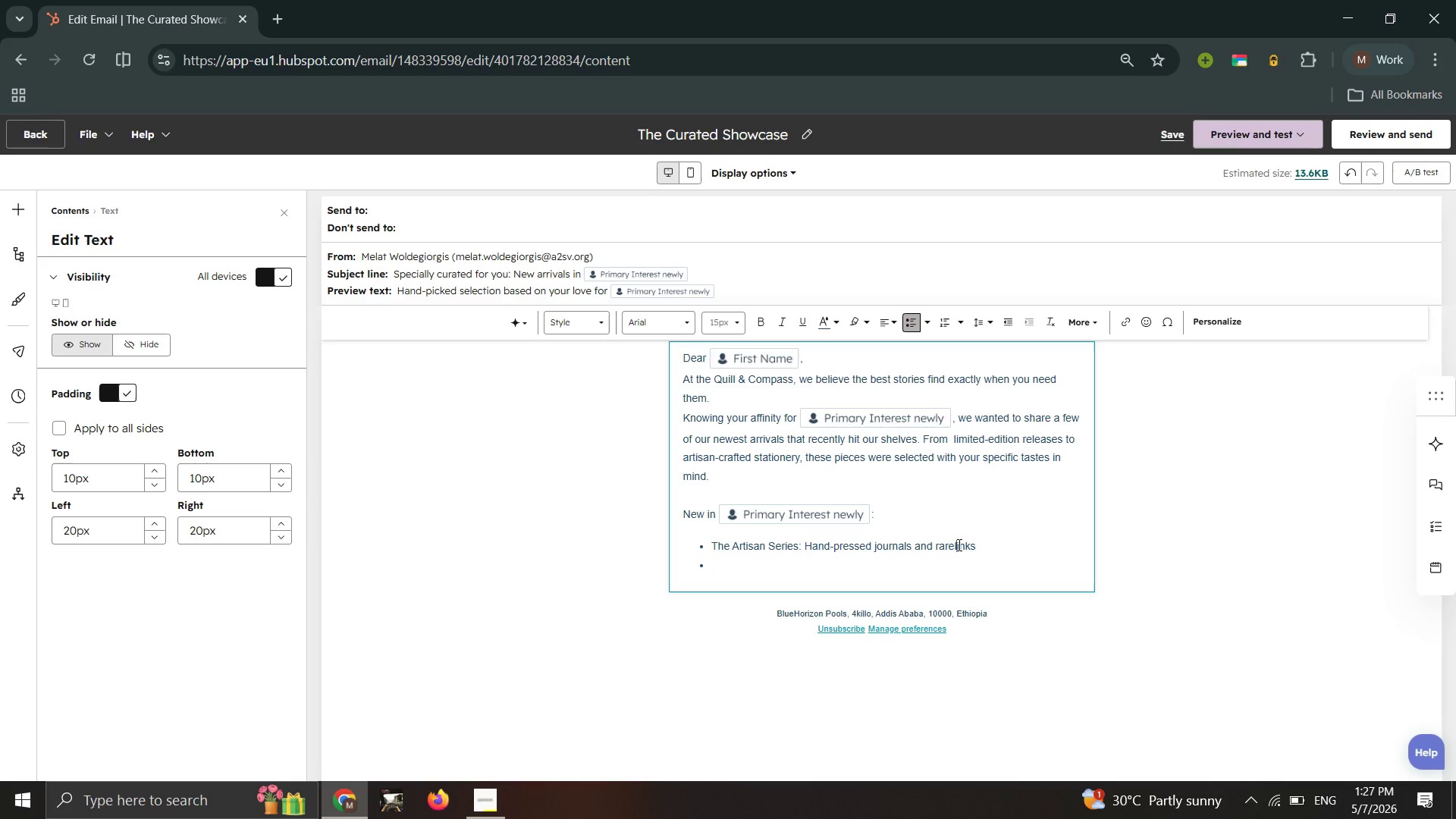 
key(Space)
 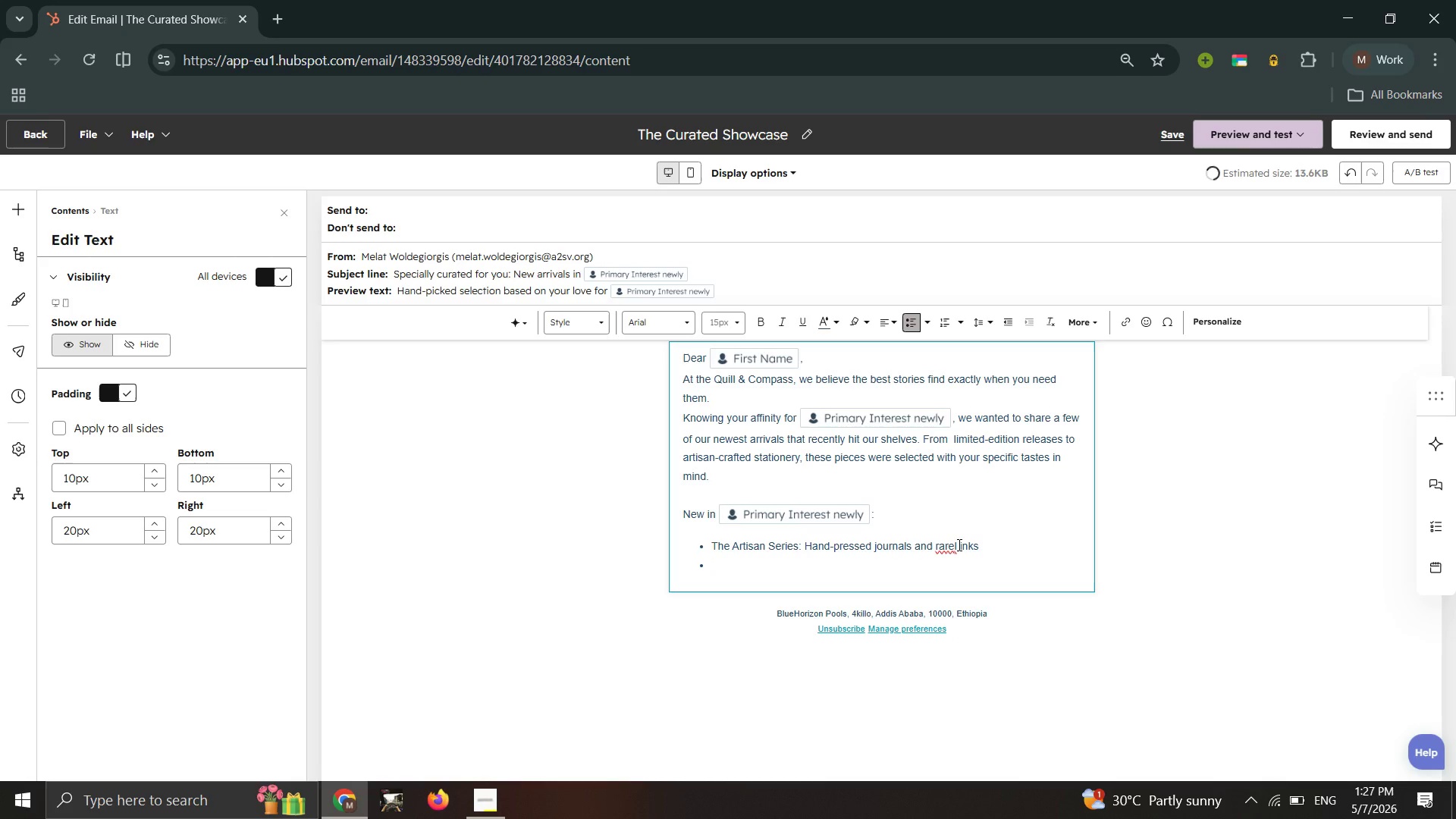 
key(Backspace)
 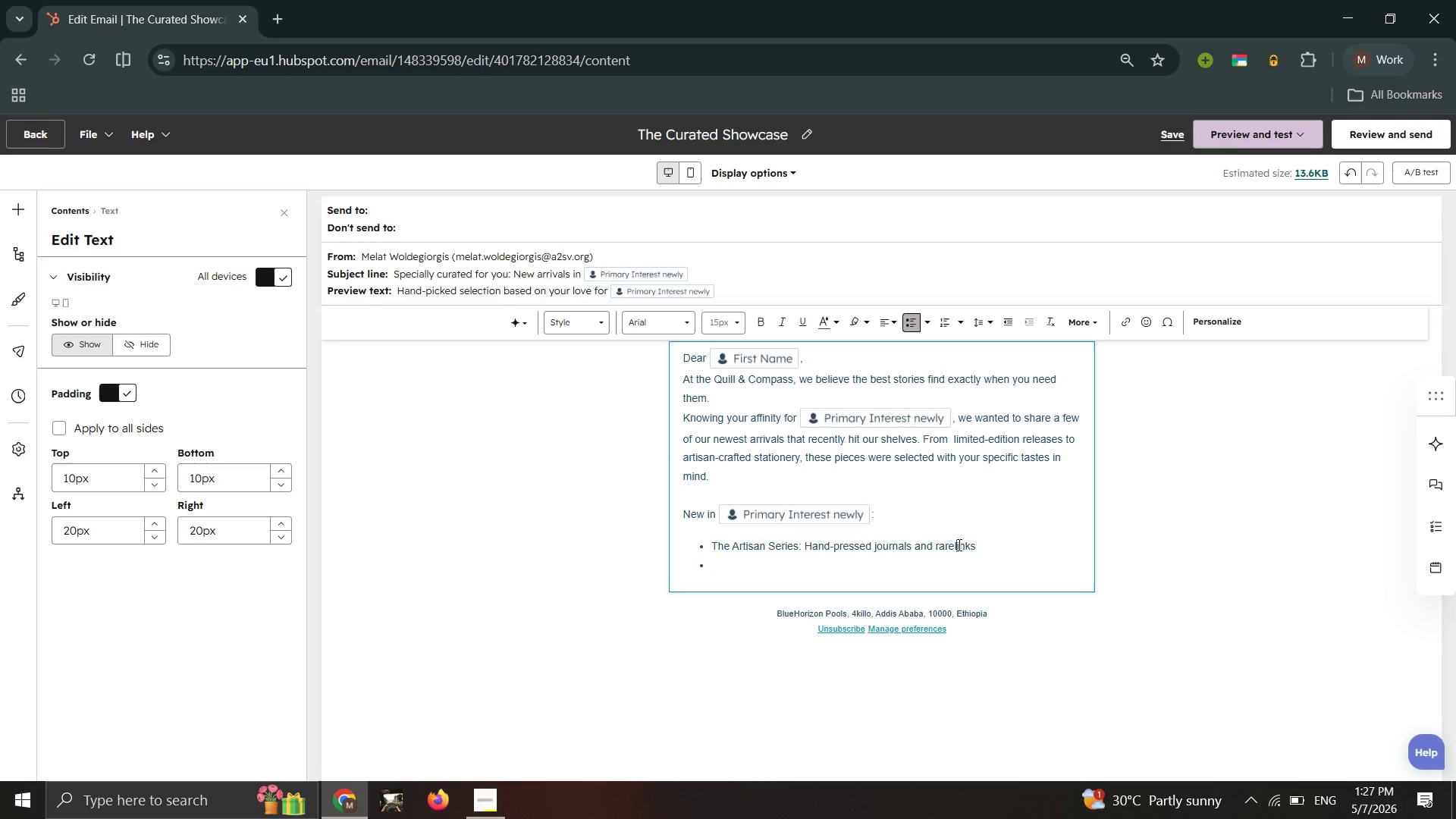 
key(Backspace)
 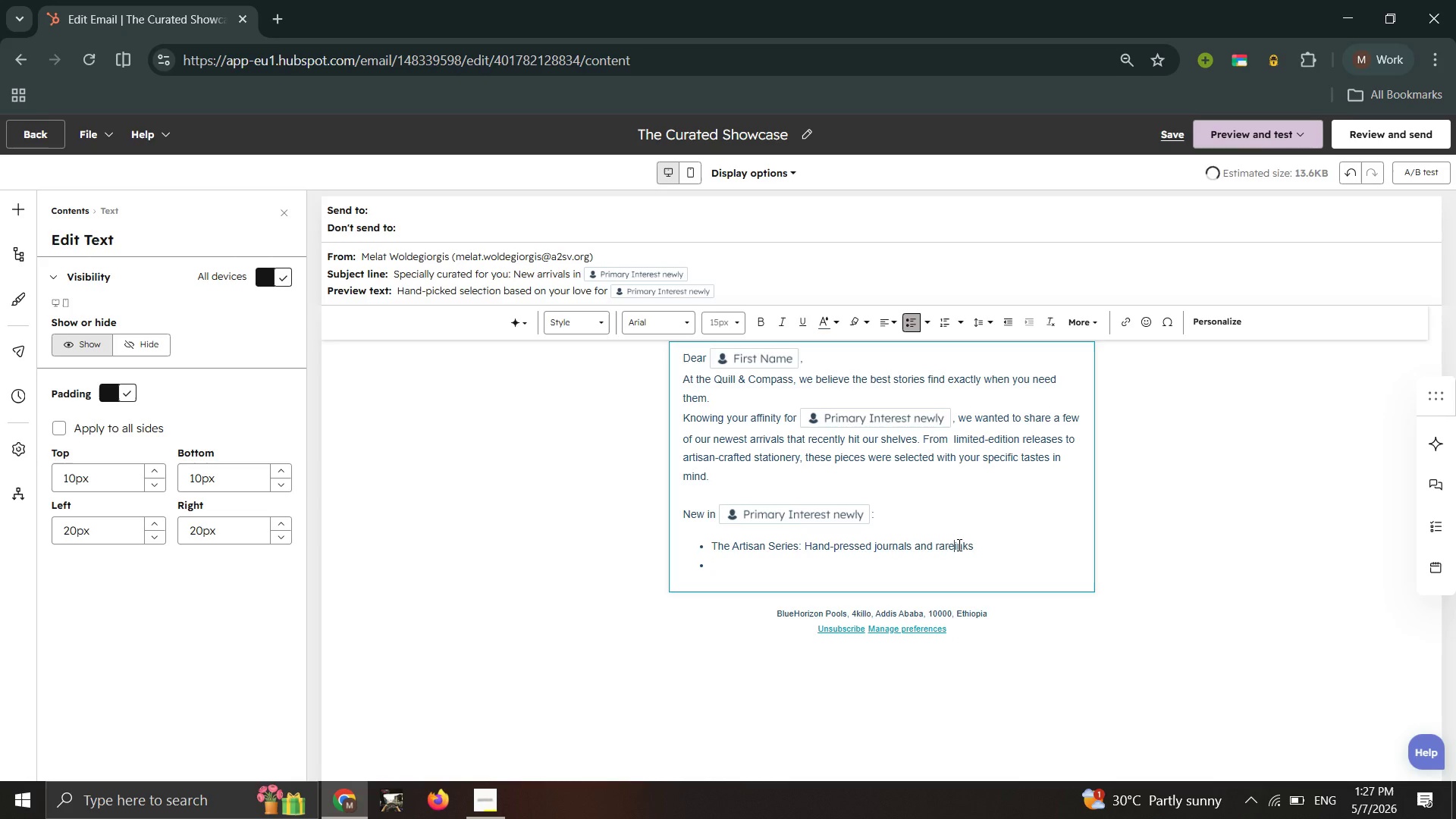 
key(Space)
 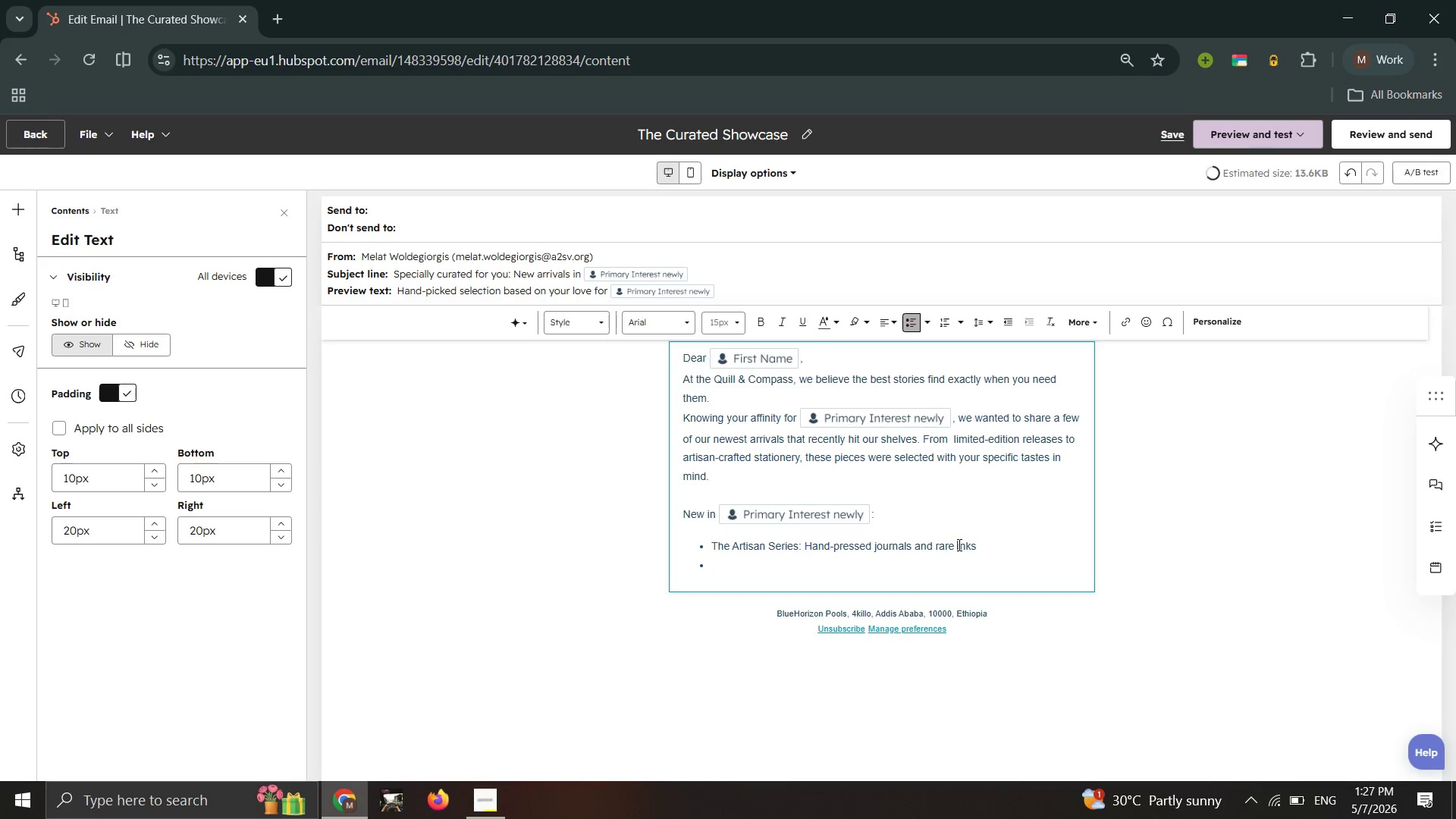 
hold_key(key=ArrowRight, duration=0.75)
 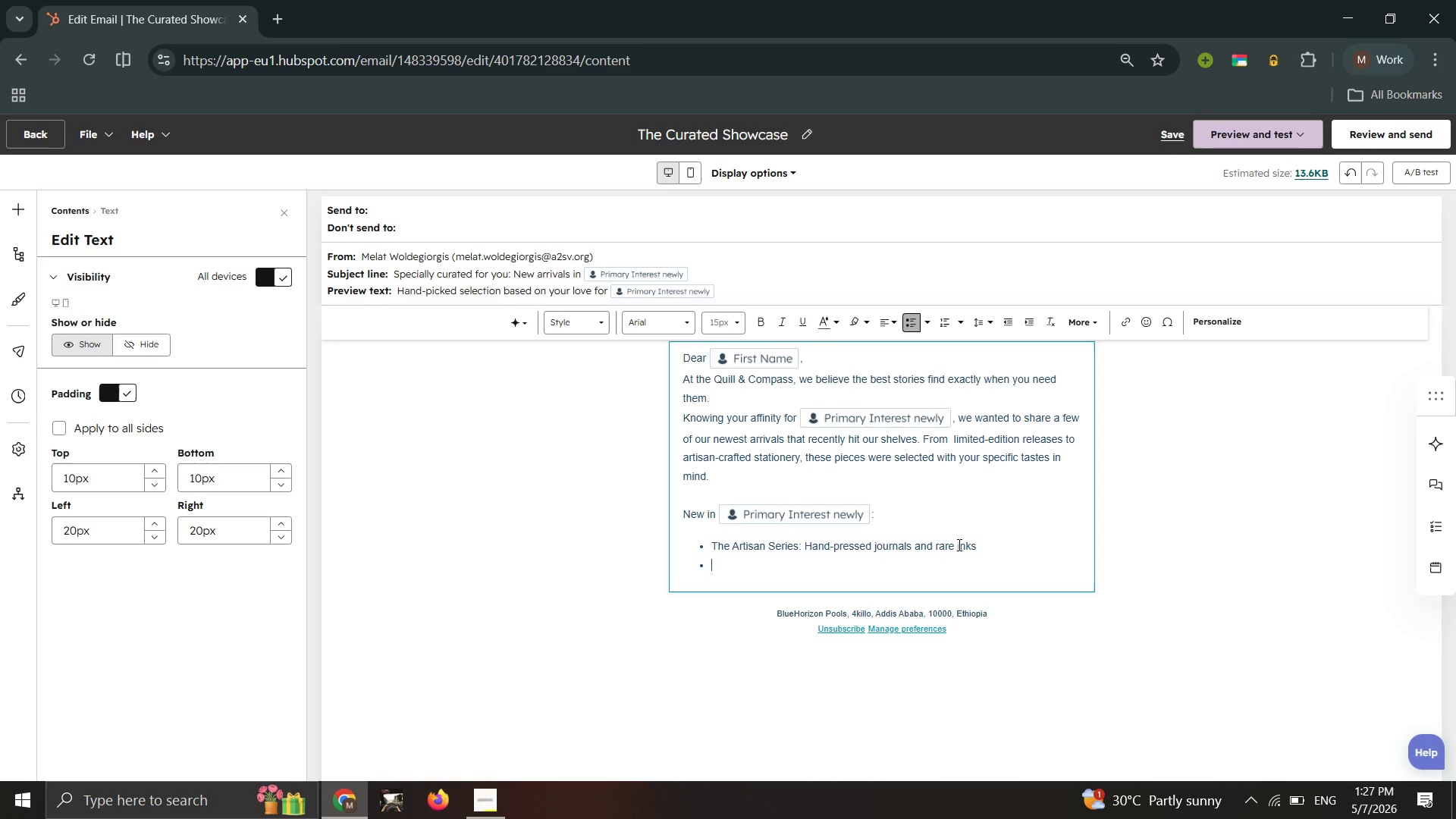 
key(ArrowLeft)
 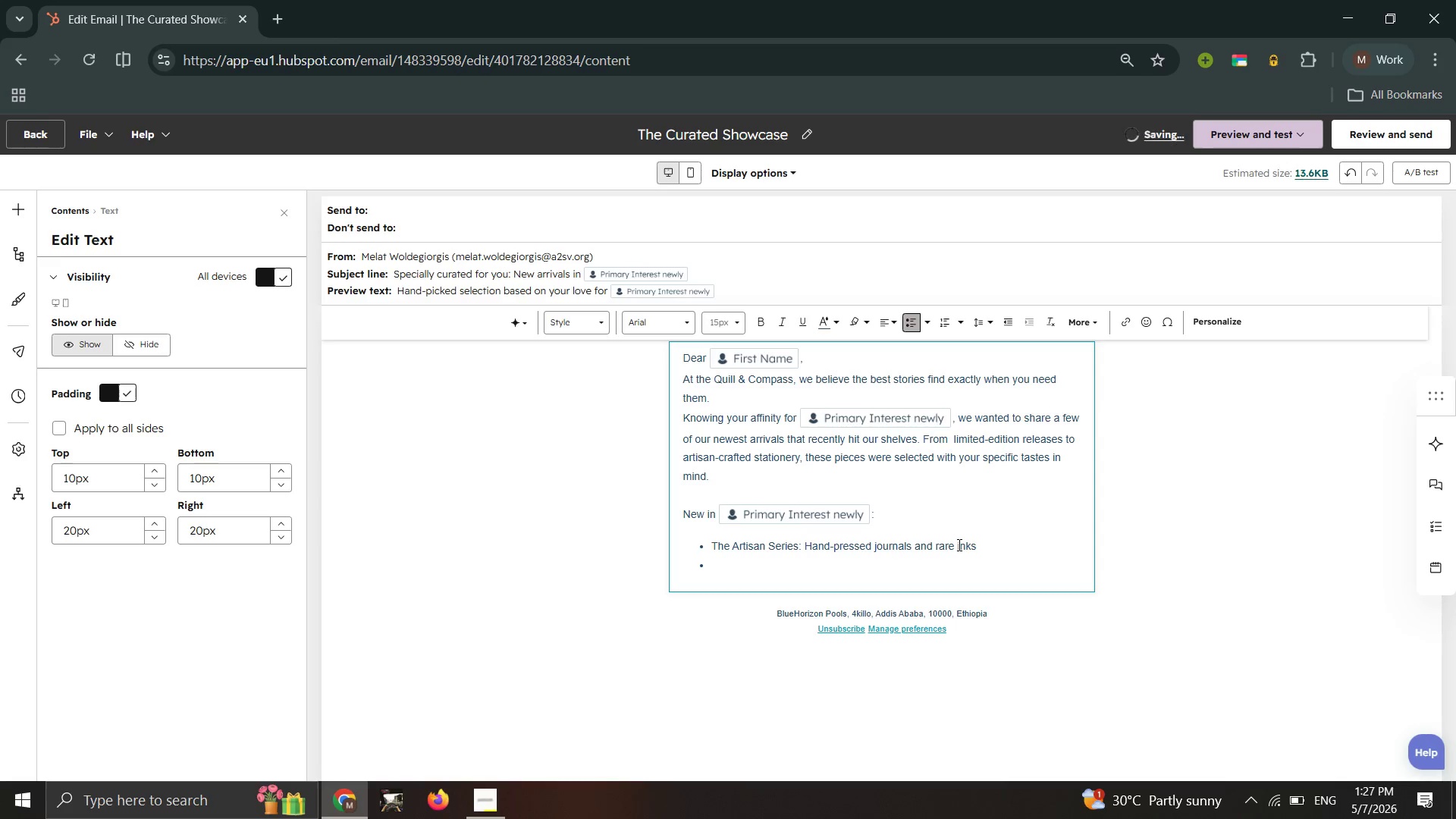 
key(Period)
 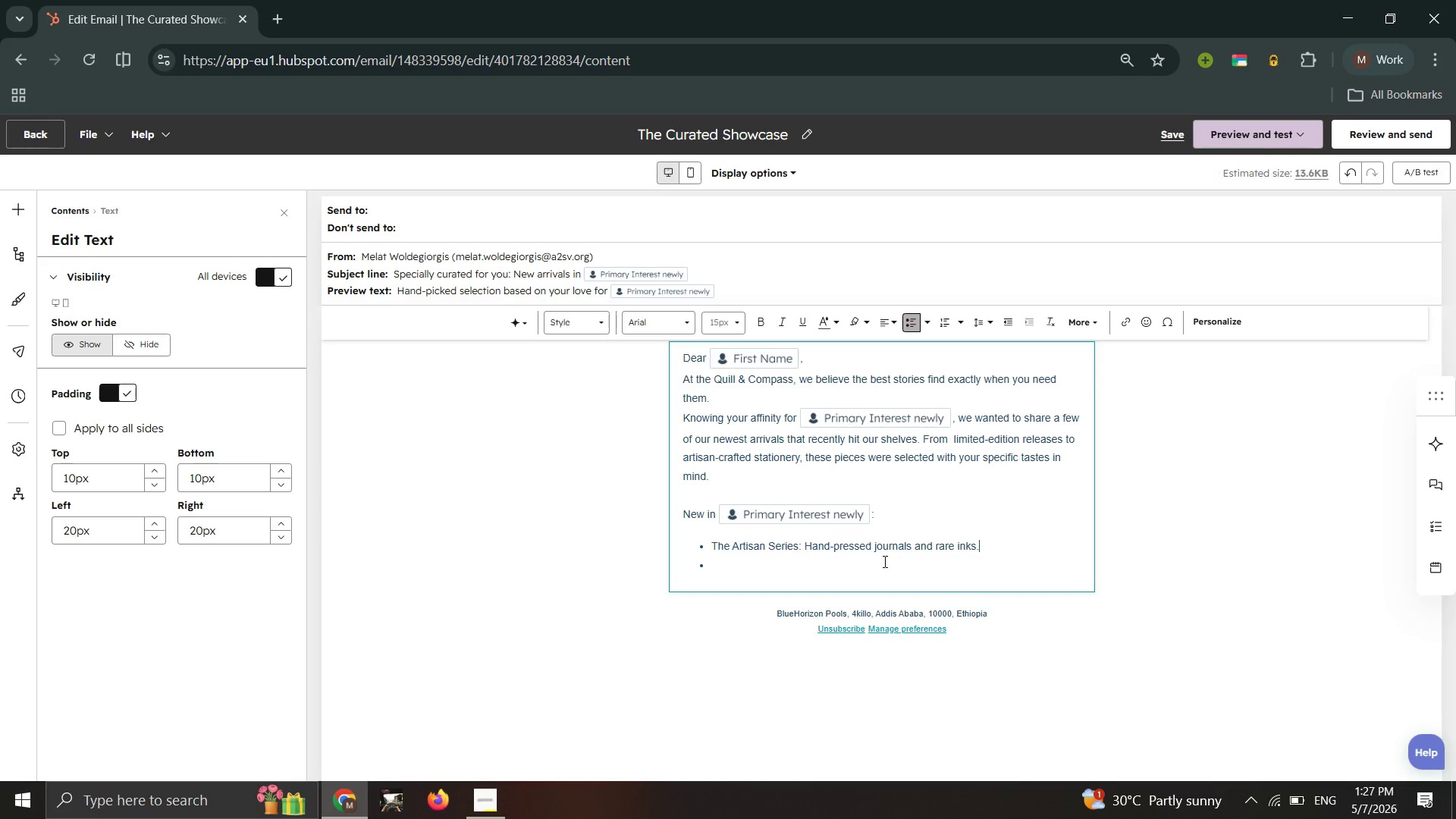 
left_click([883, 561])
 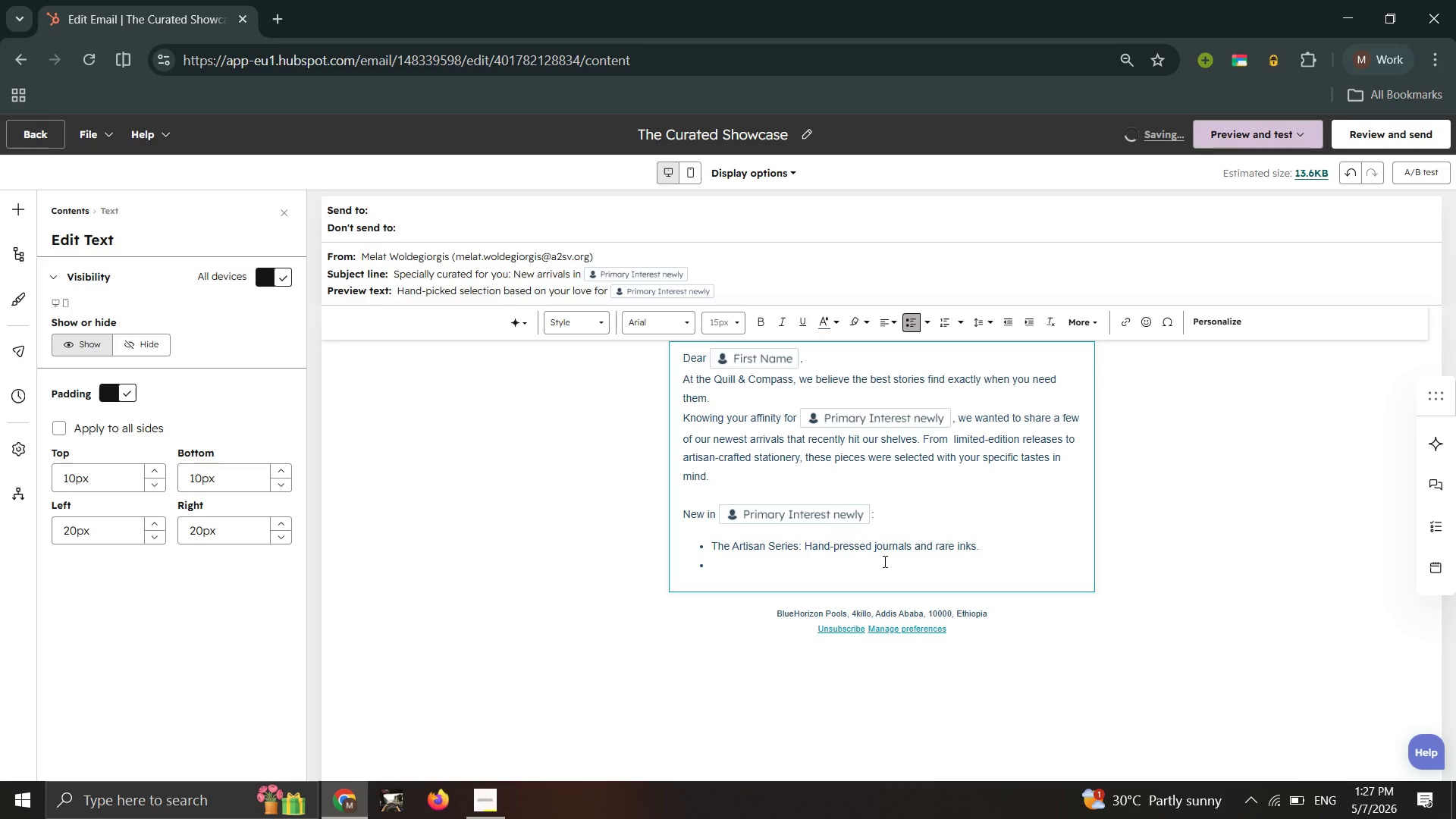 
type(Curated)
 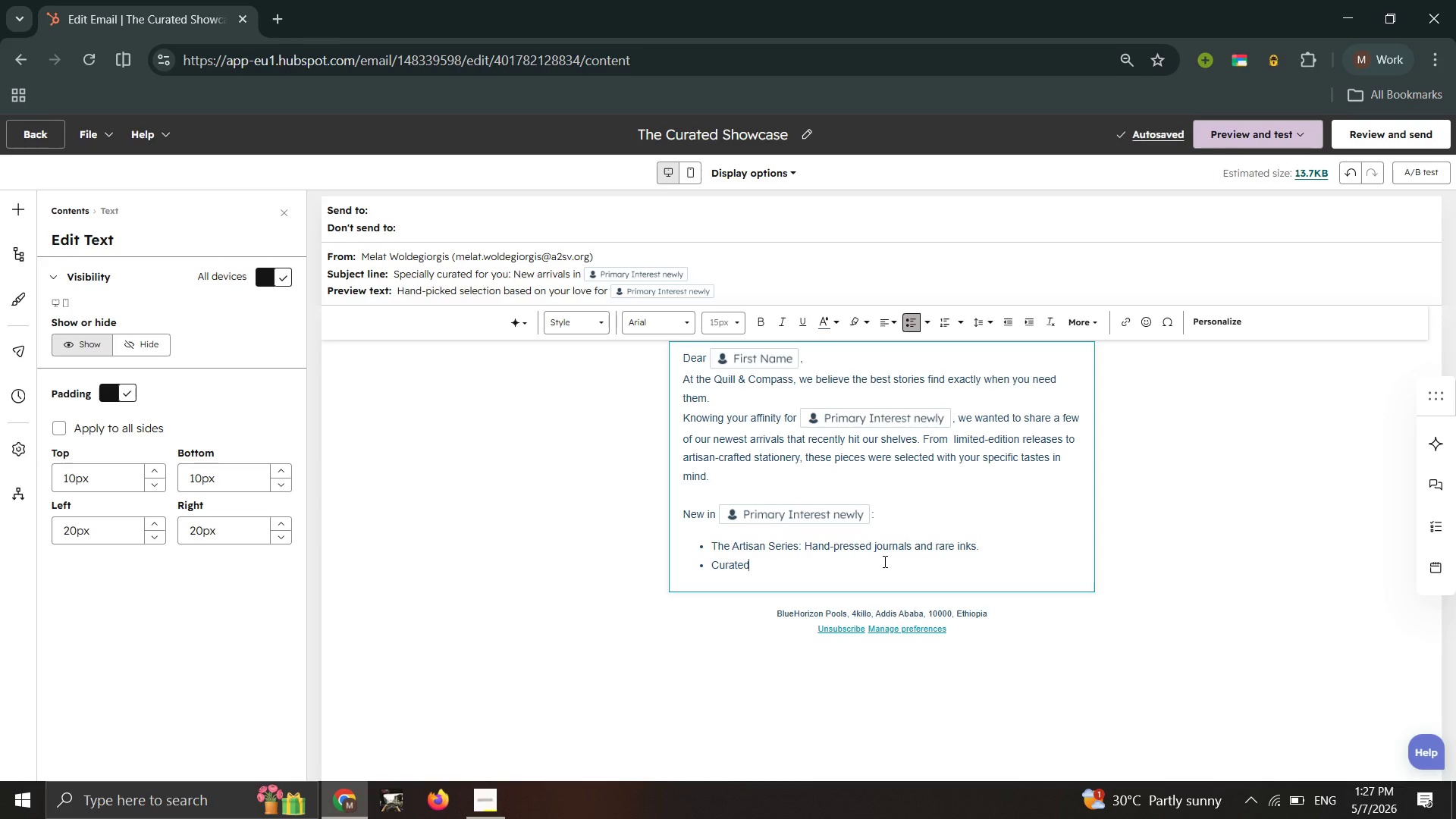 
wait(5.55)
 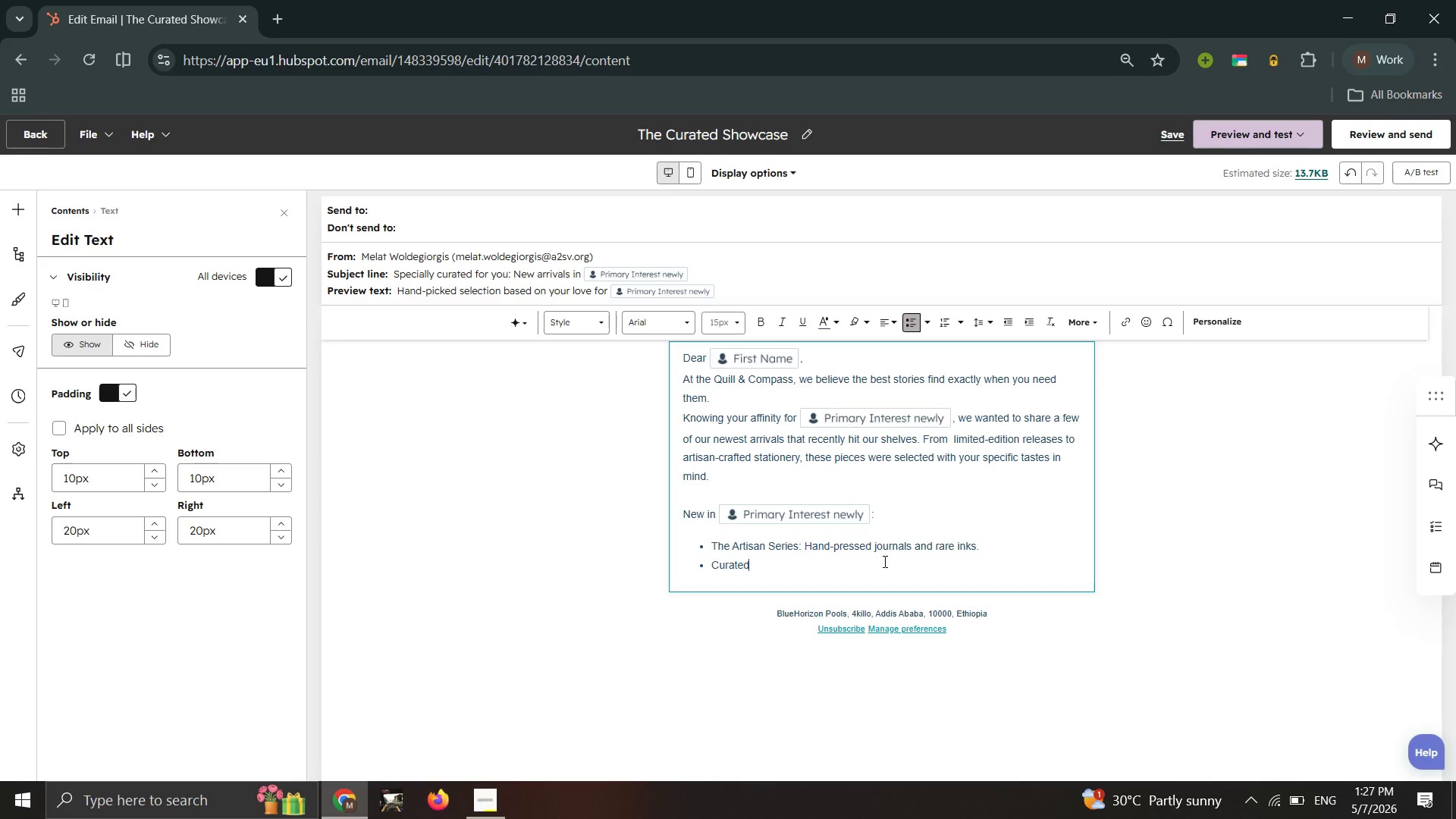 
type( Editions: New )
 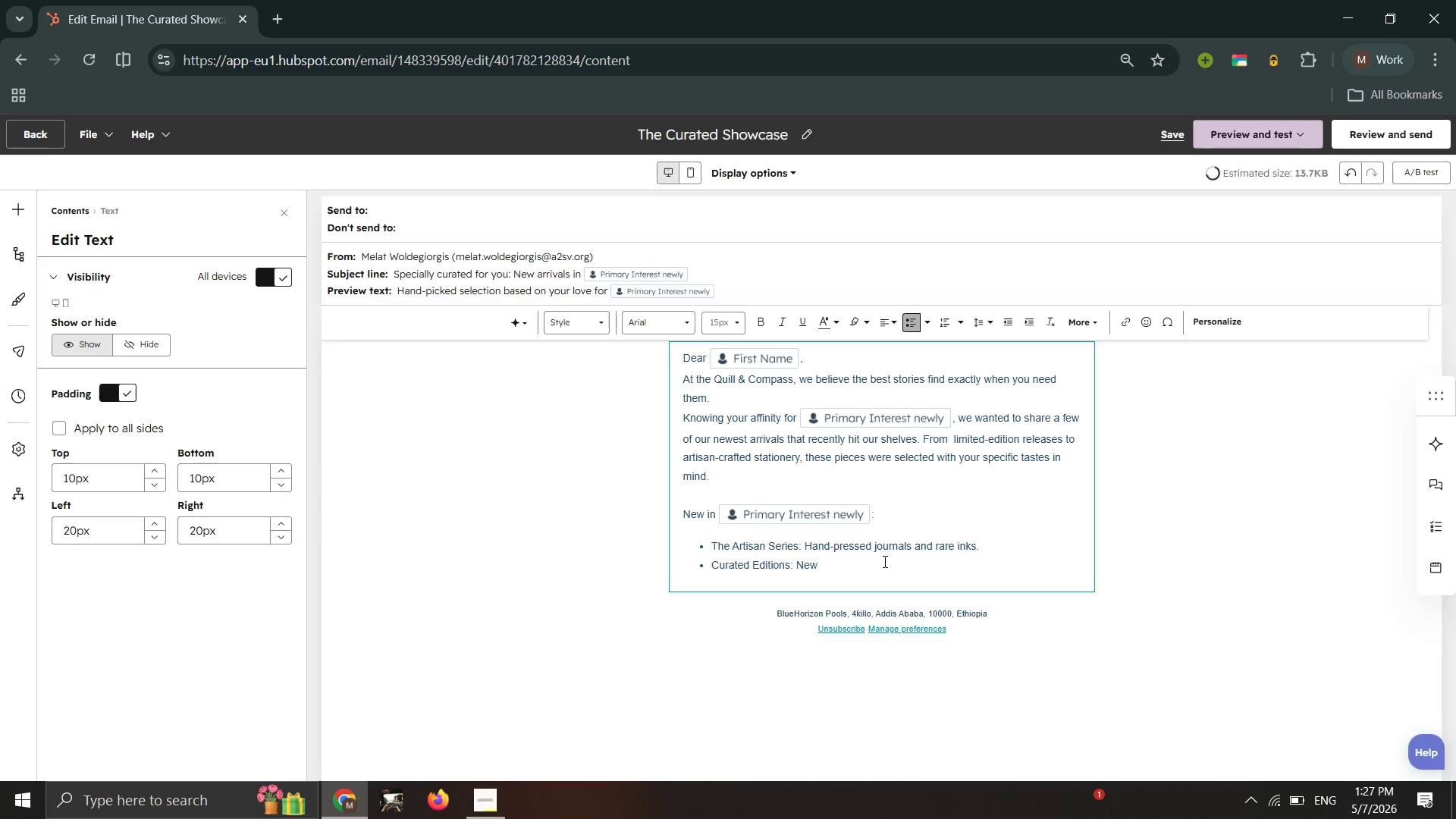 
wait(7.95)
 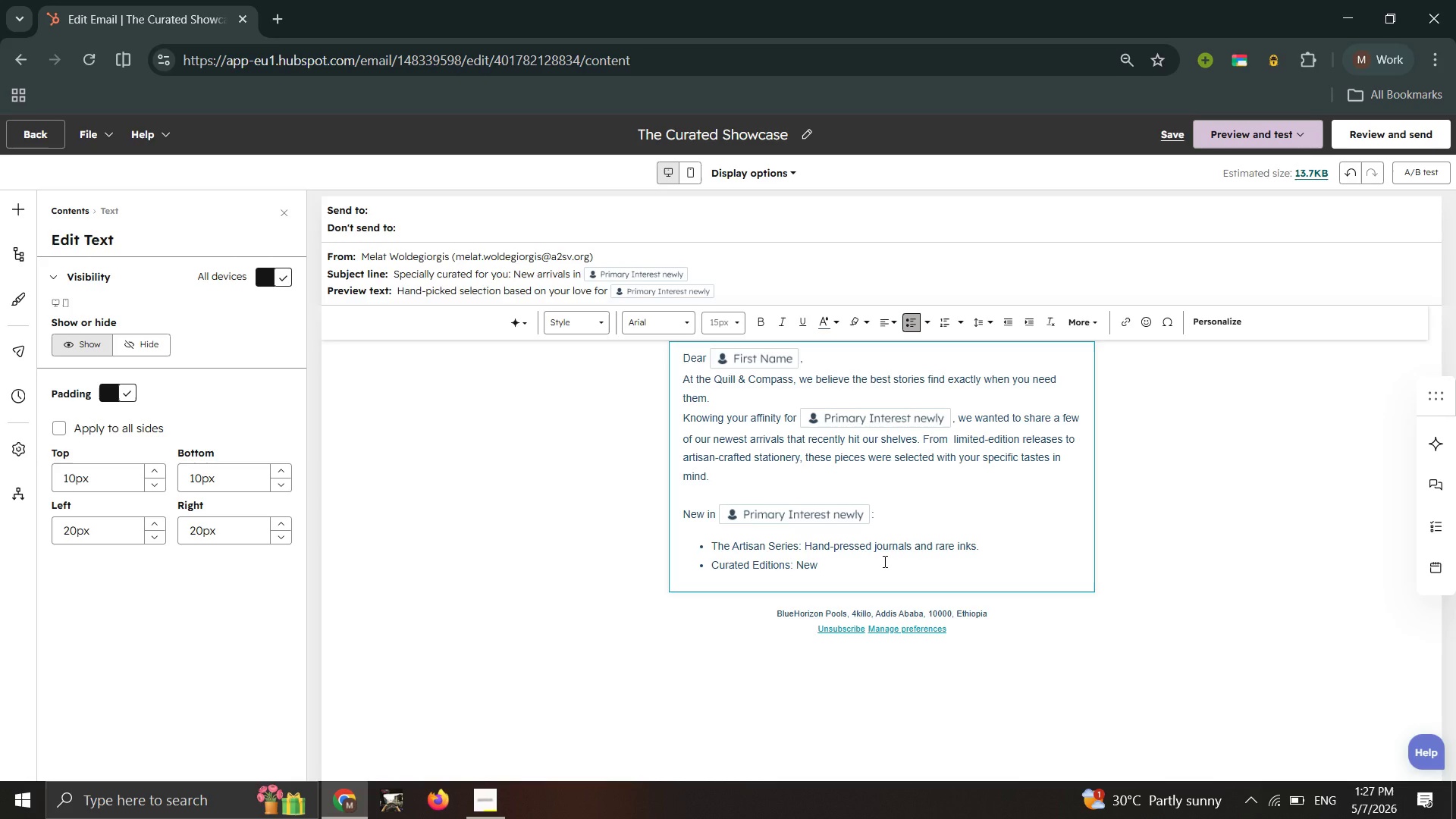 
type(arrivals that define the gnre)
 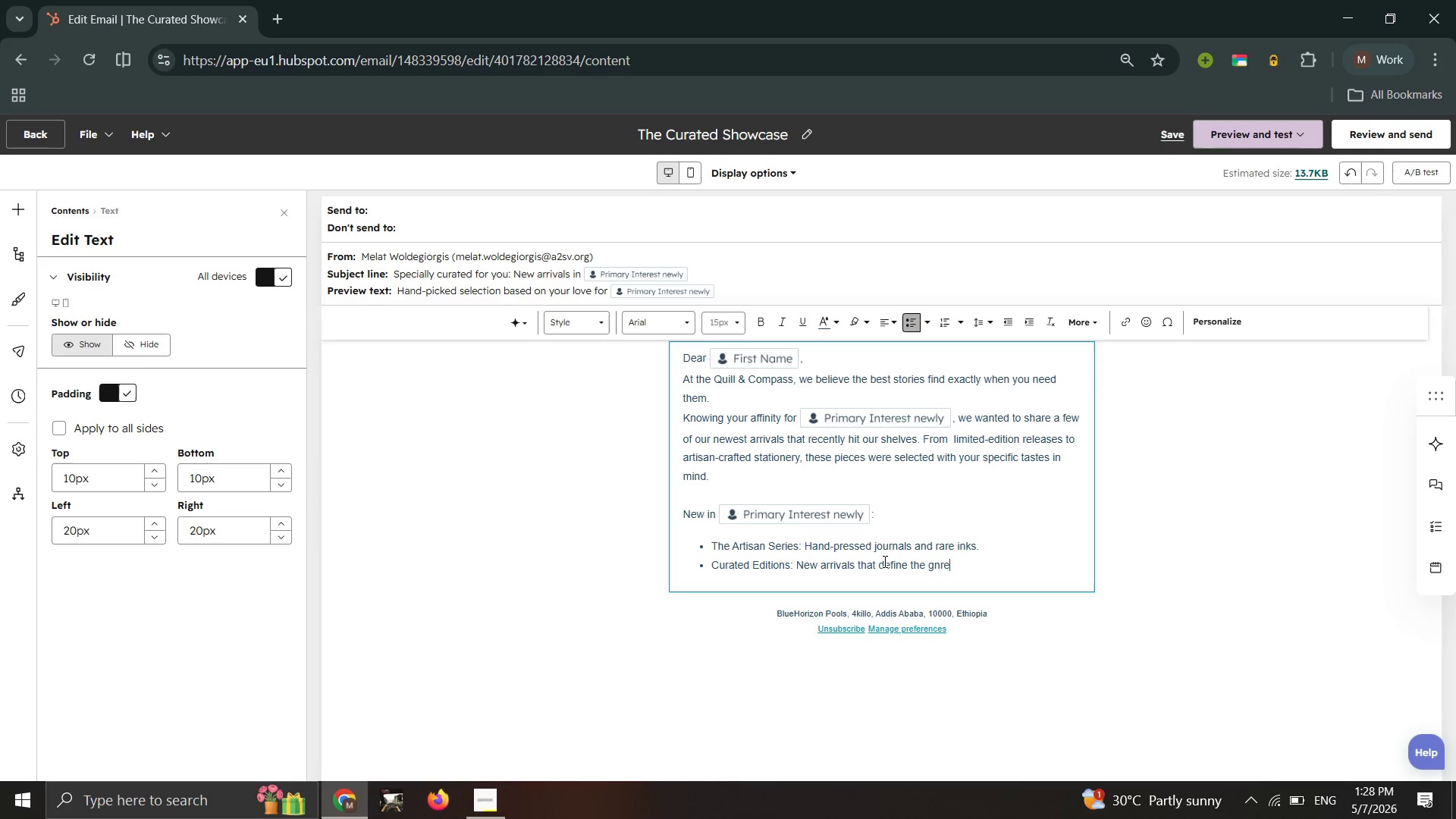 
key(ArrowLeft)
 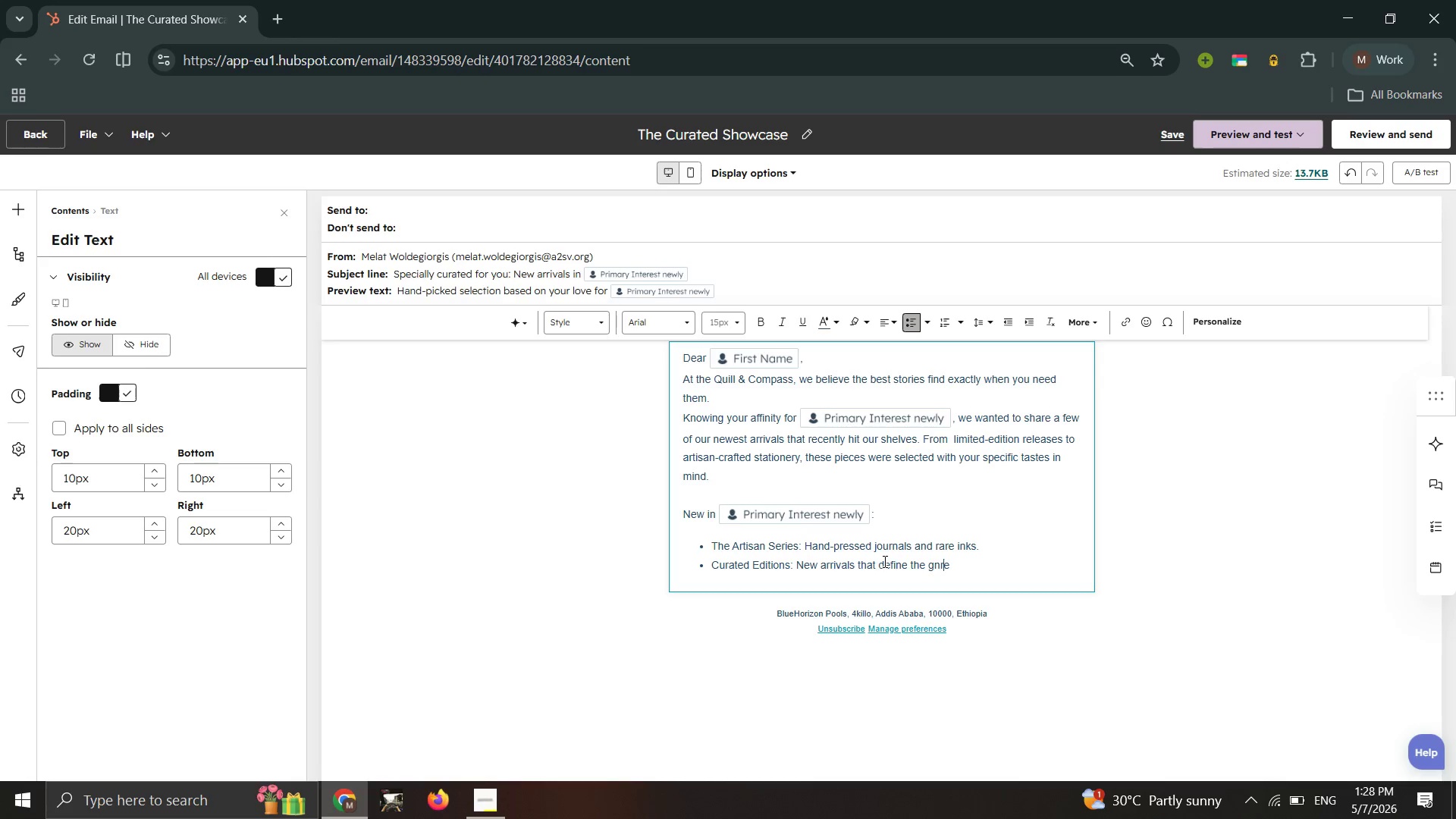 
key(ArrowLeft)
 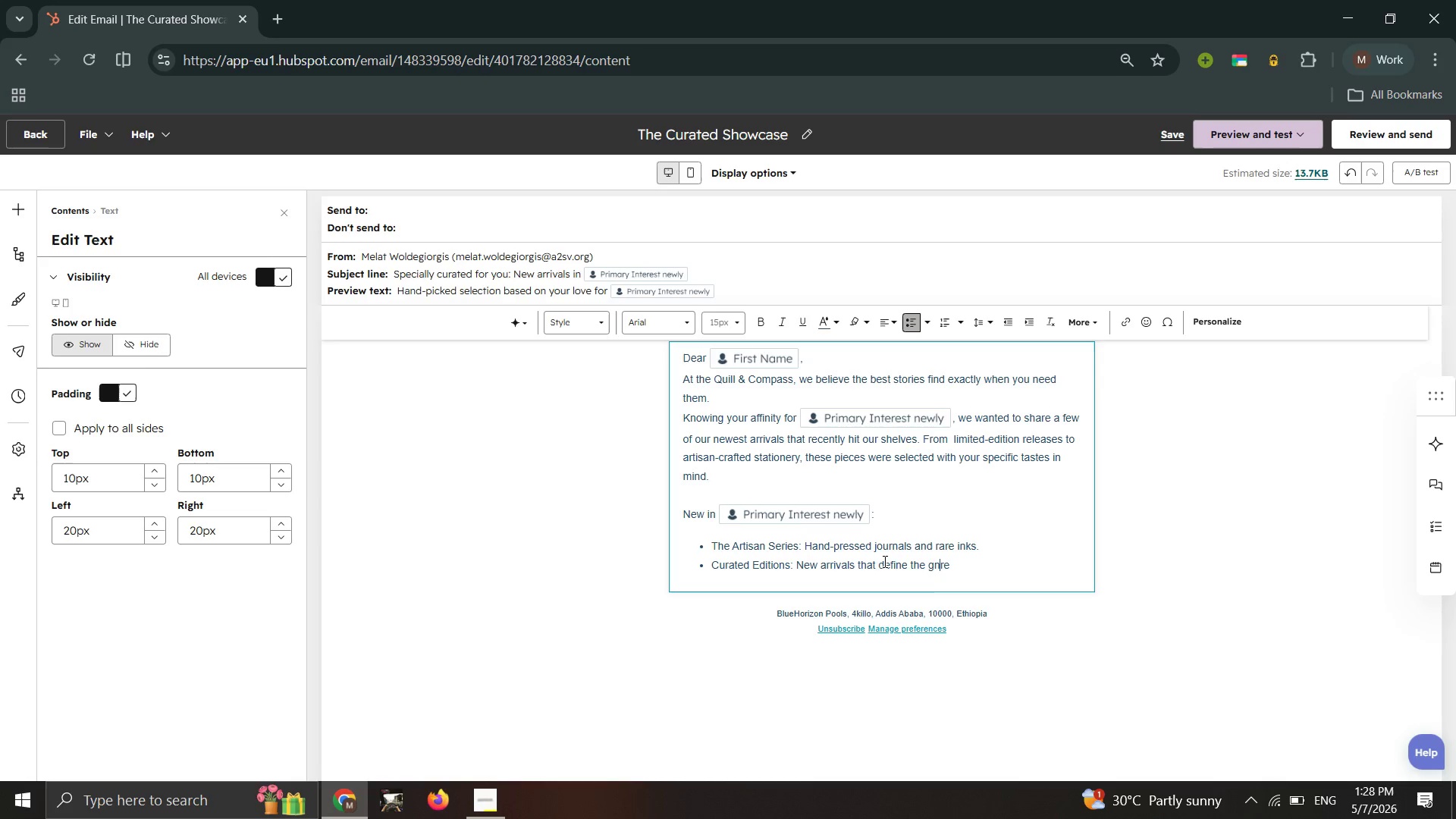 
key(ArrowLeft)
 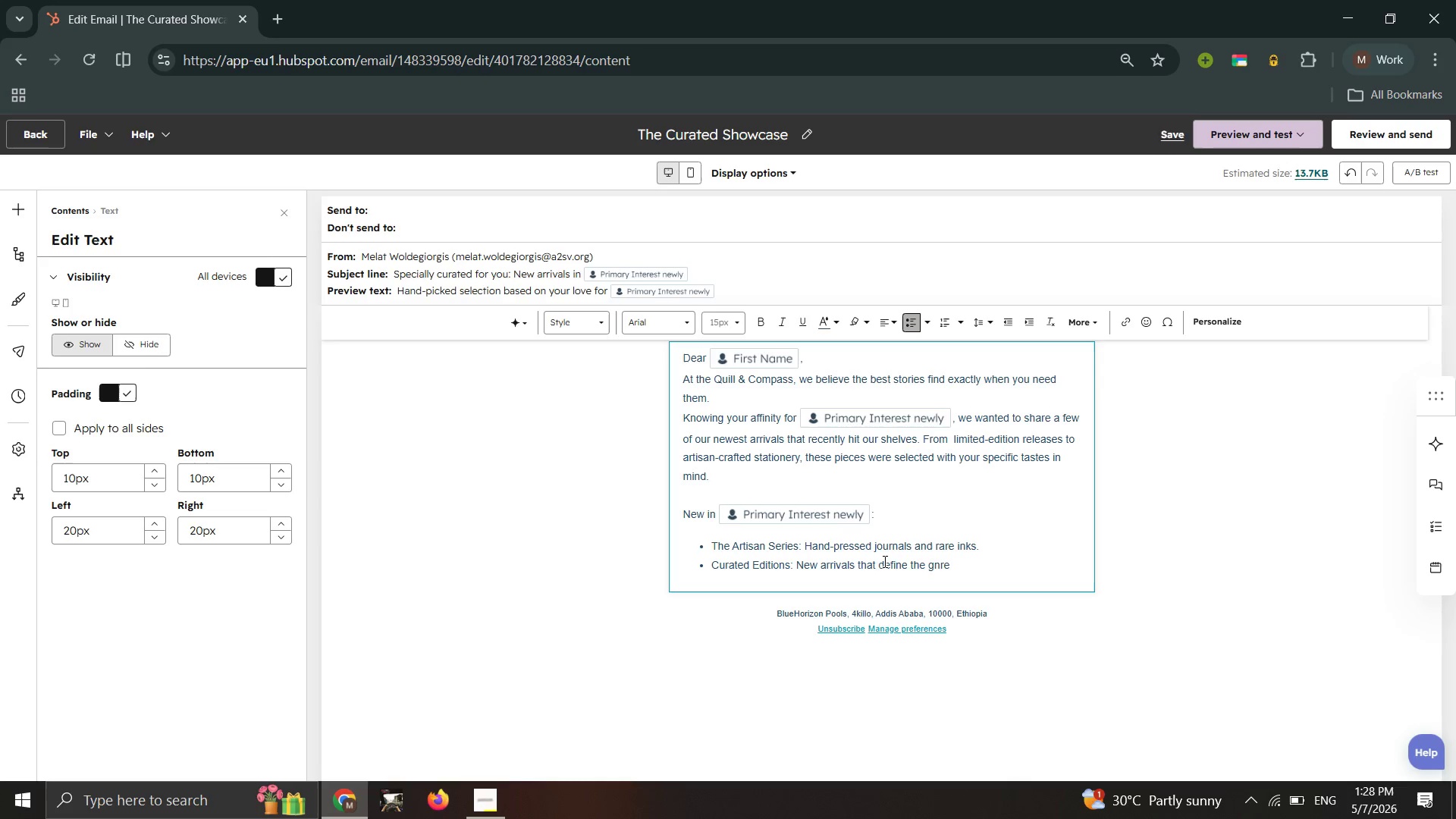 
key(E)
 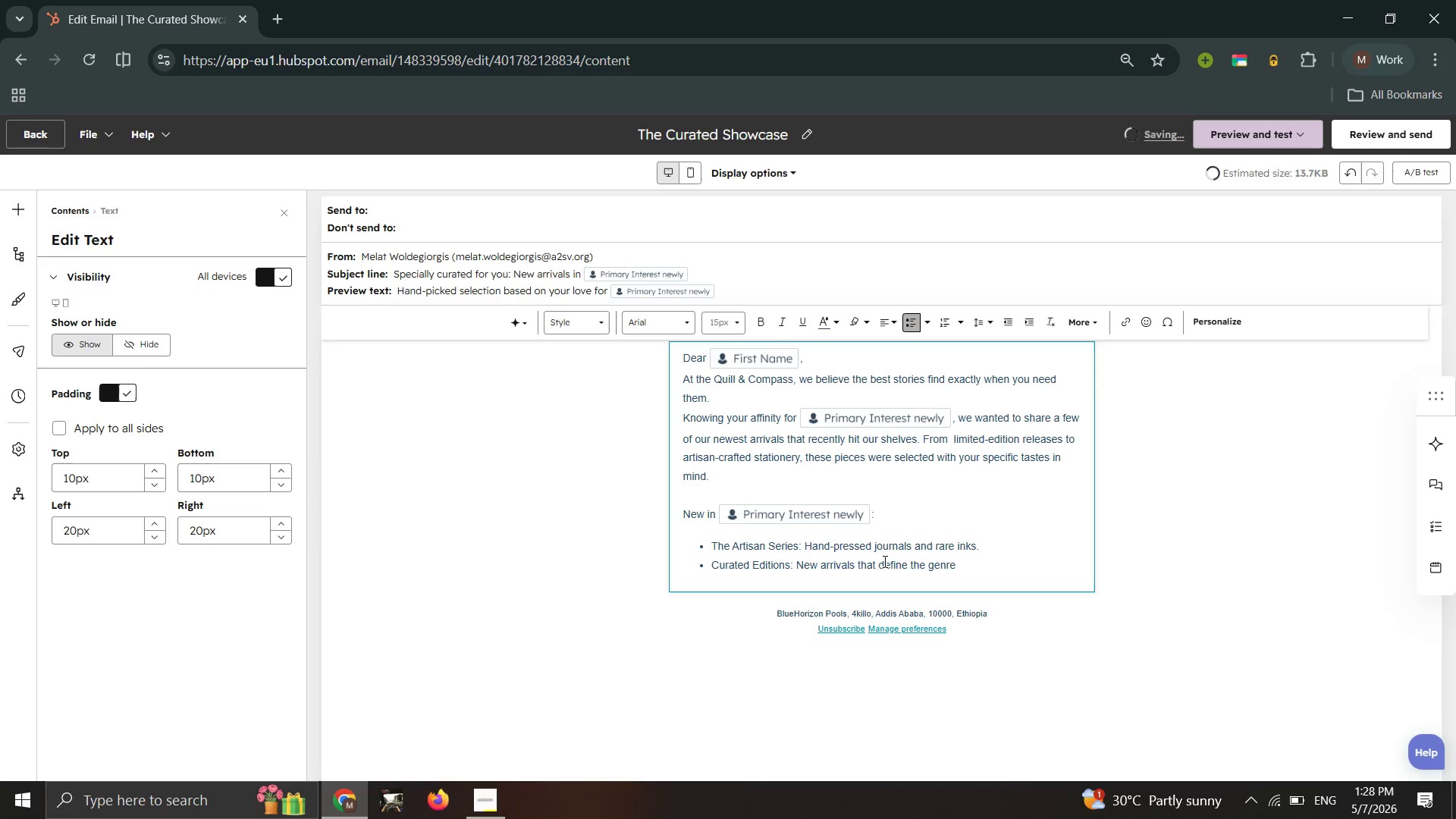 
hold_key(key=ArrowRight, duration=0.41)
 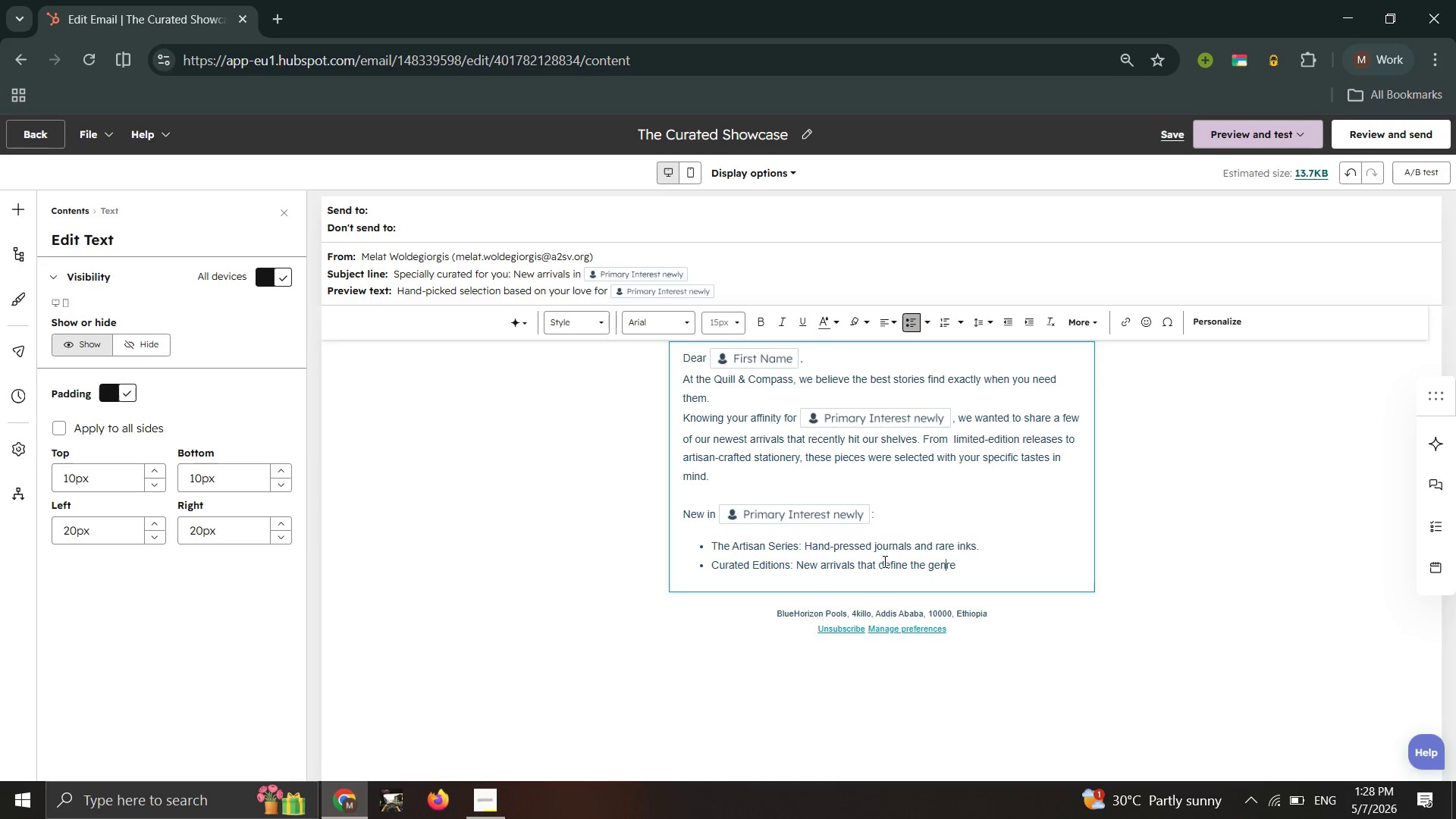 
key(ArrowRight)
 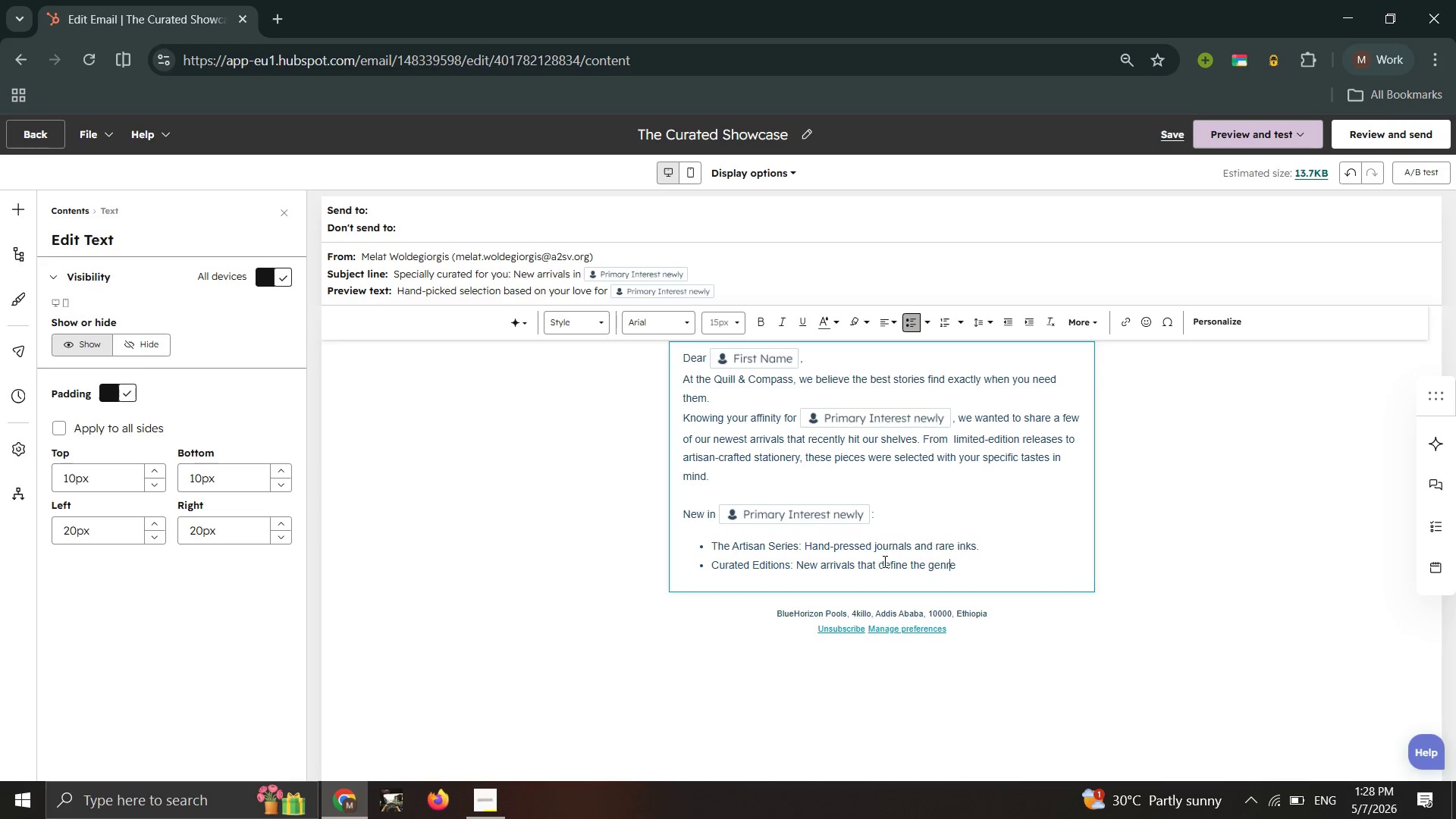 
key(ArrowRight)
 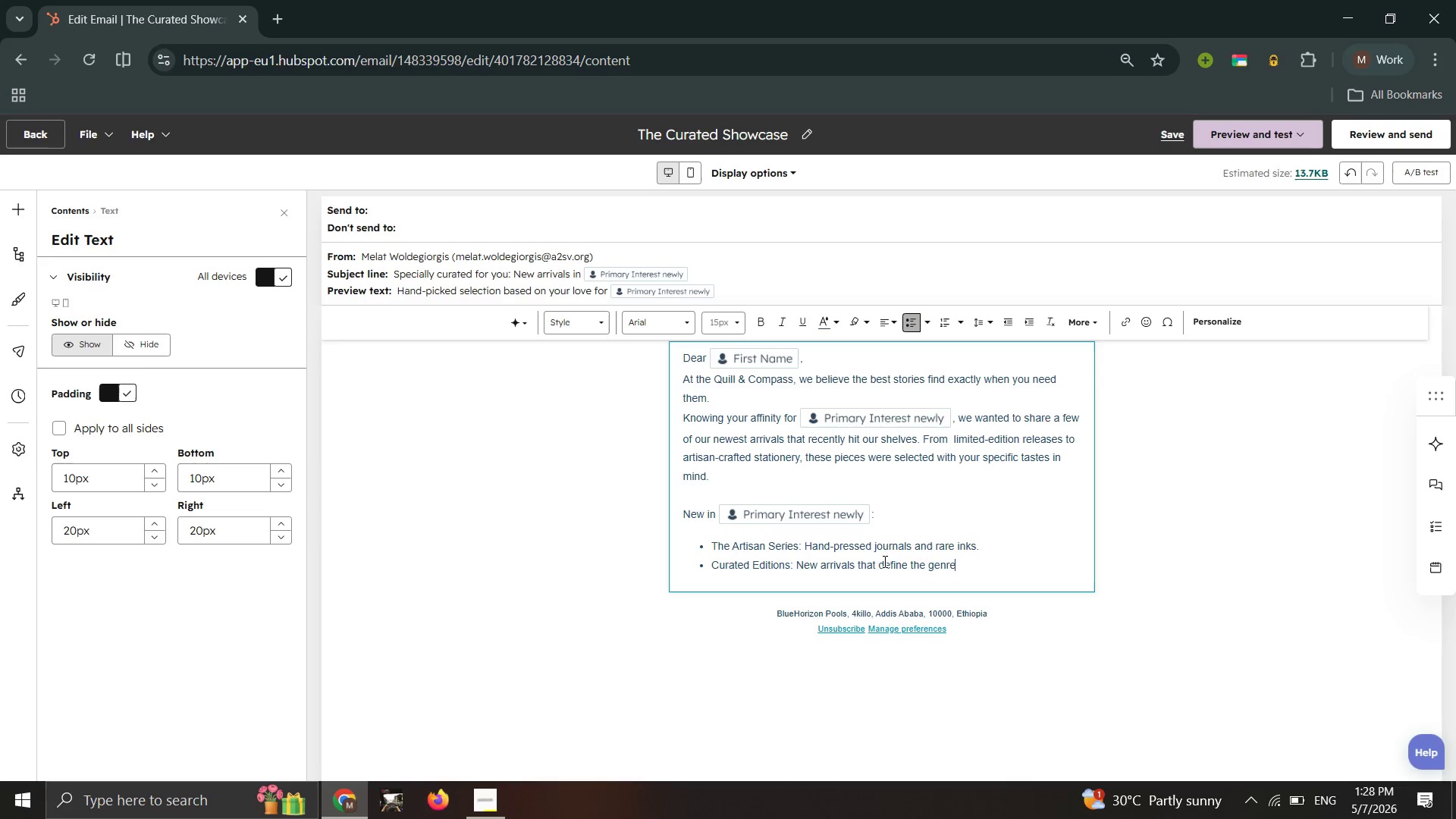 
key(ArrowRight)
 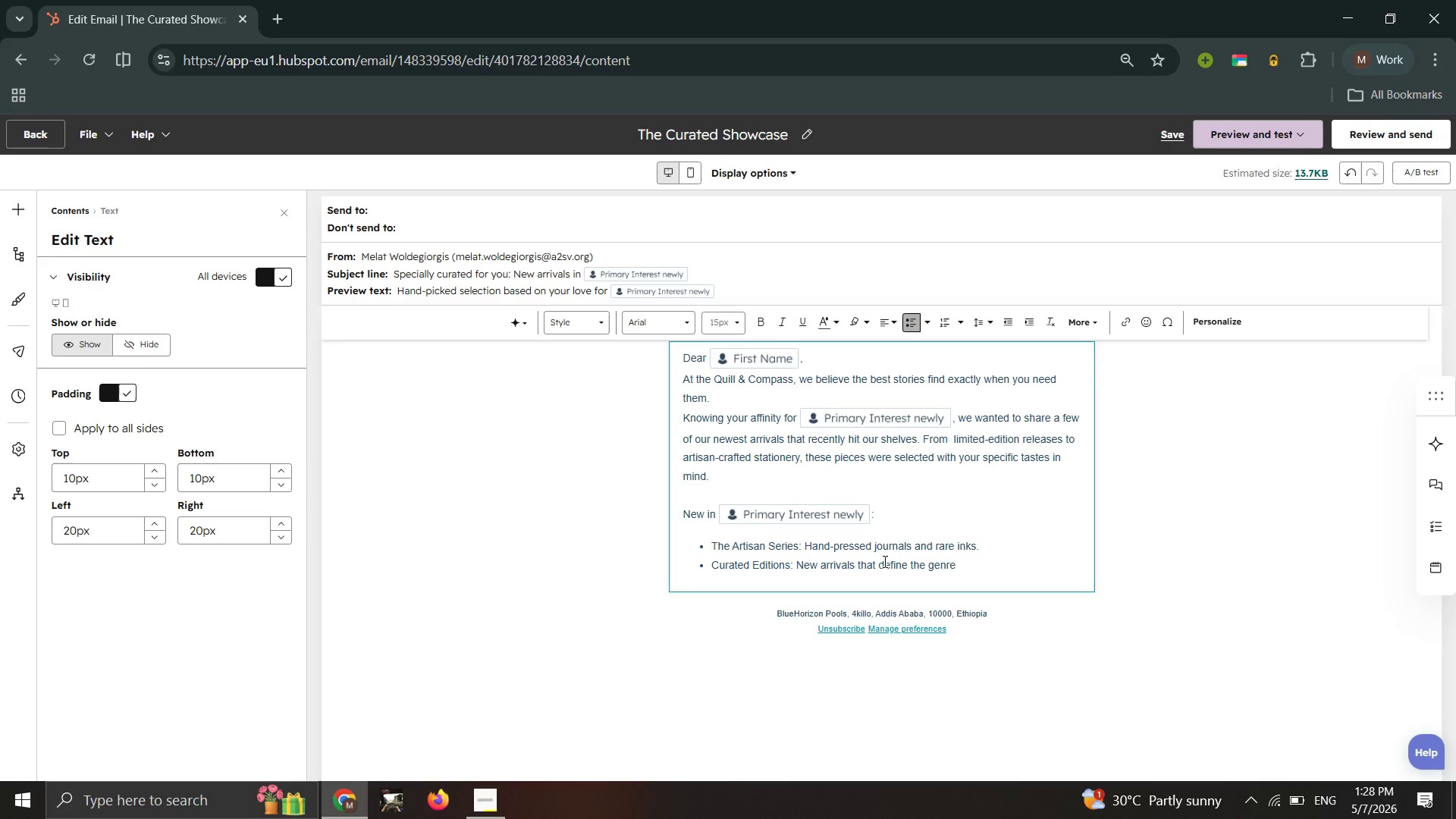 
key(Enter)
 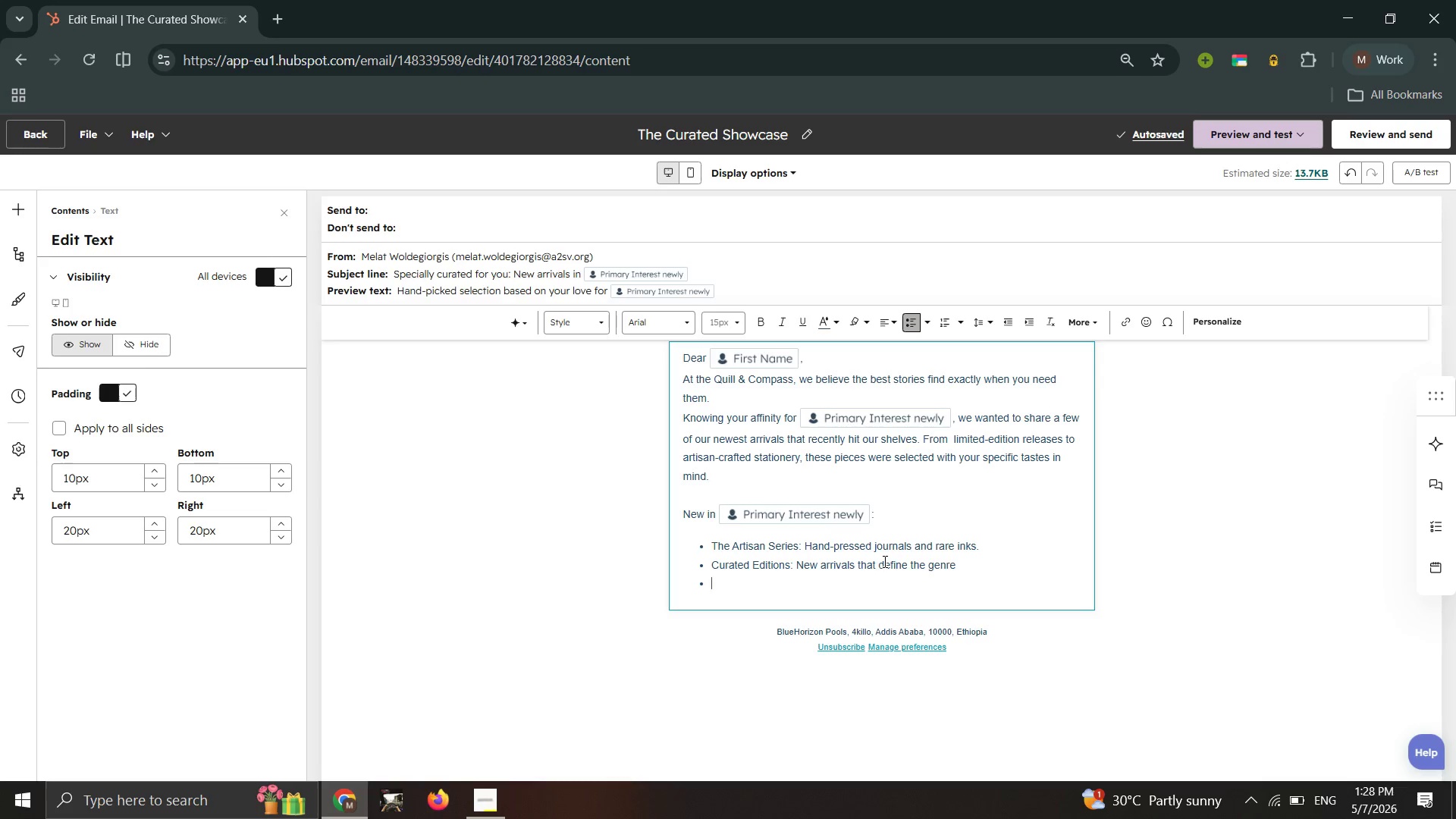 
wait(21.91)
 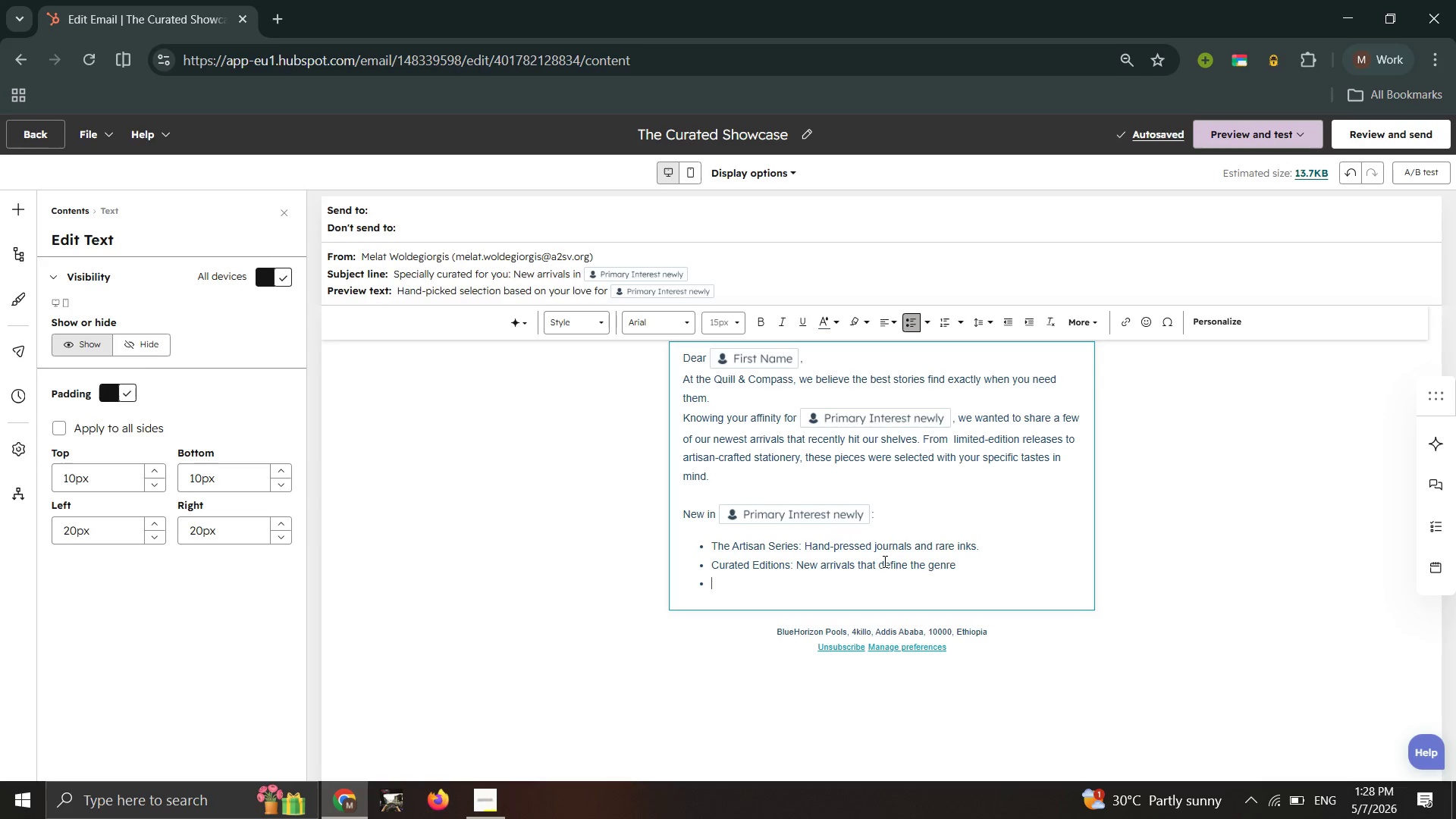 
type(Boutique Exclusives )
key(Backspace)
type(: Items you won;)
key(Backspace)
type('t find anywhere else.)
 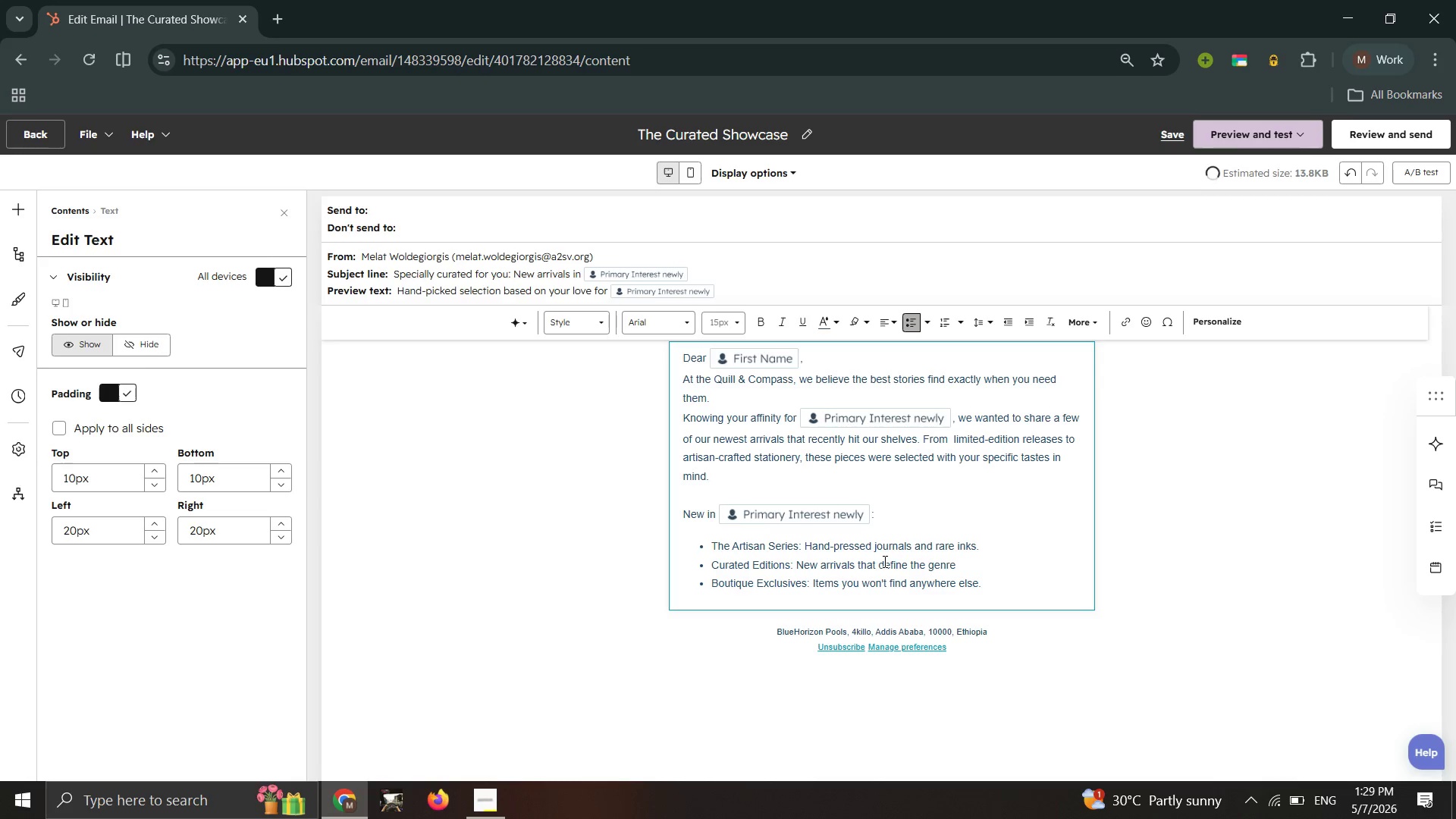 
key(Enter)
 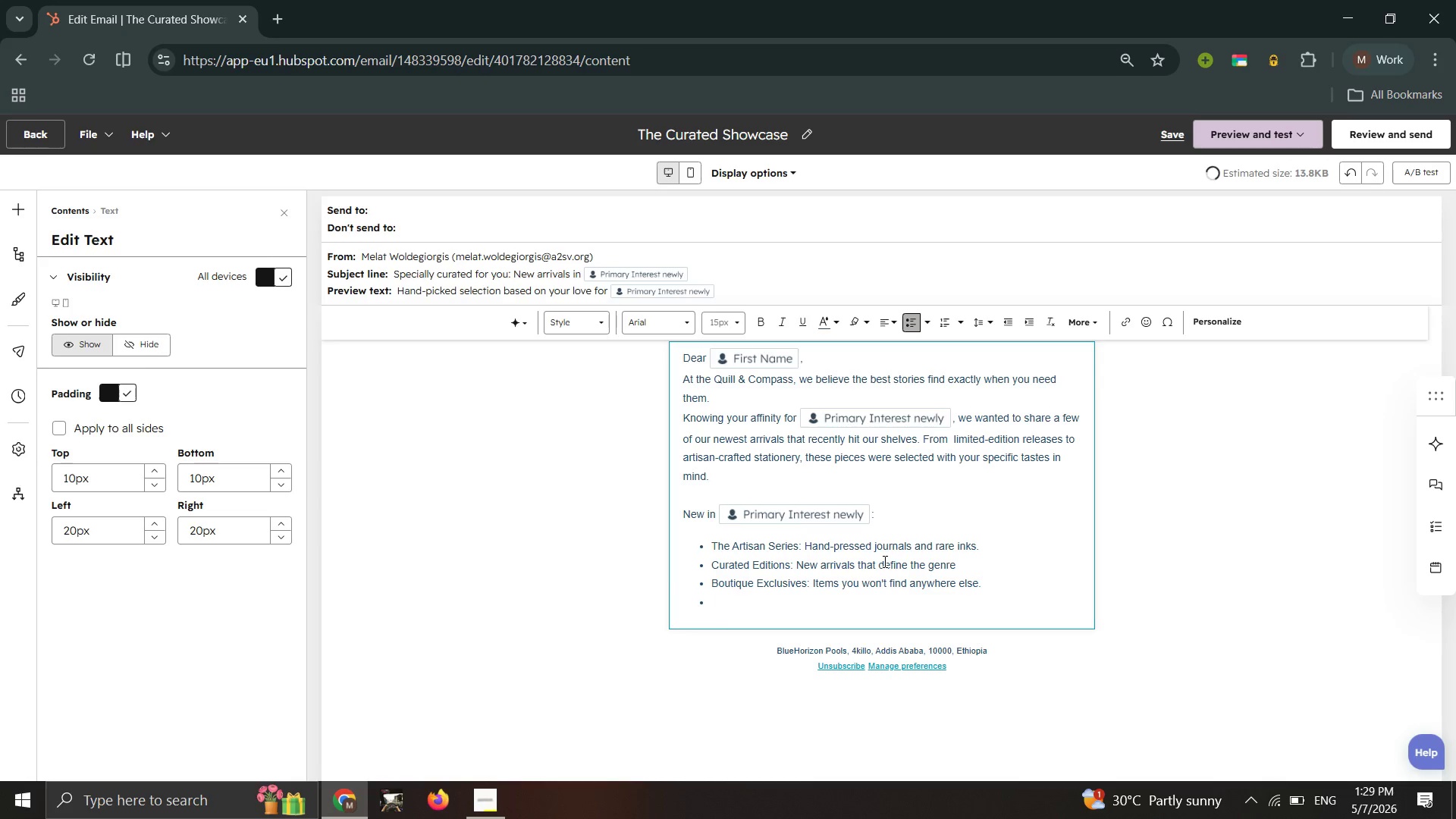 
key(Backspace)
 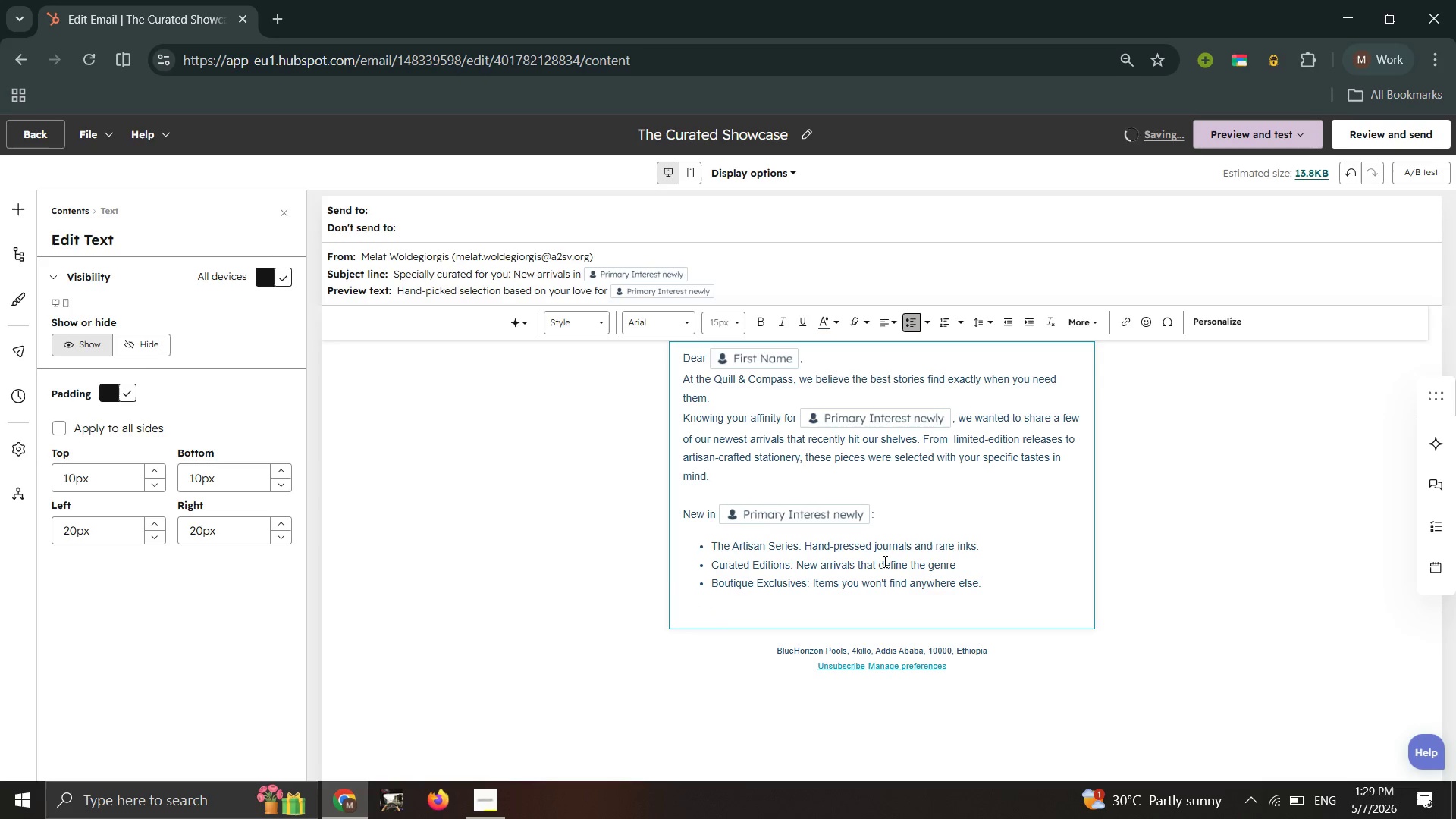 
wait(5.08)
 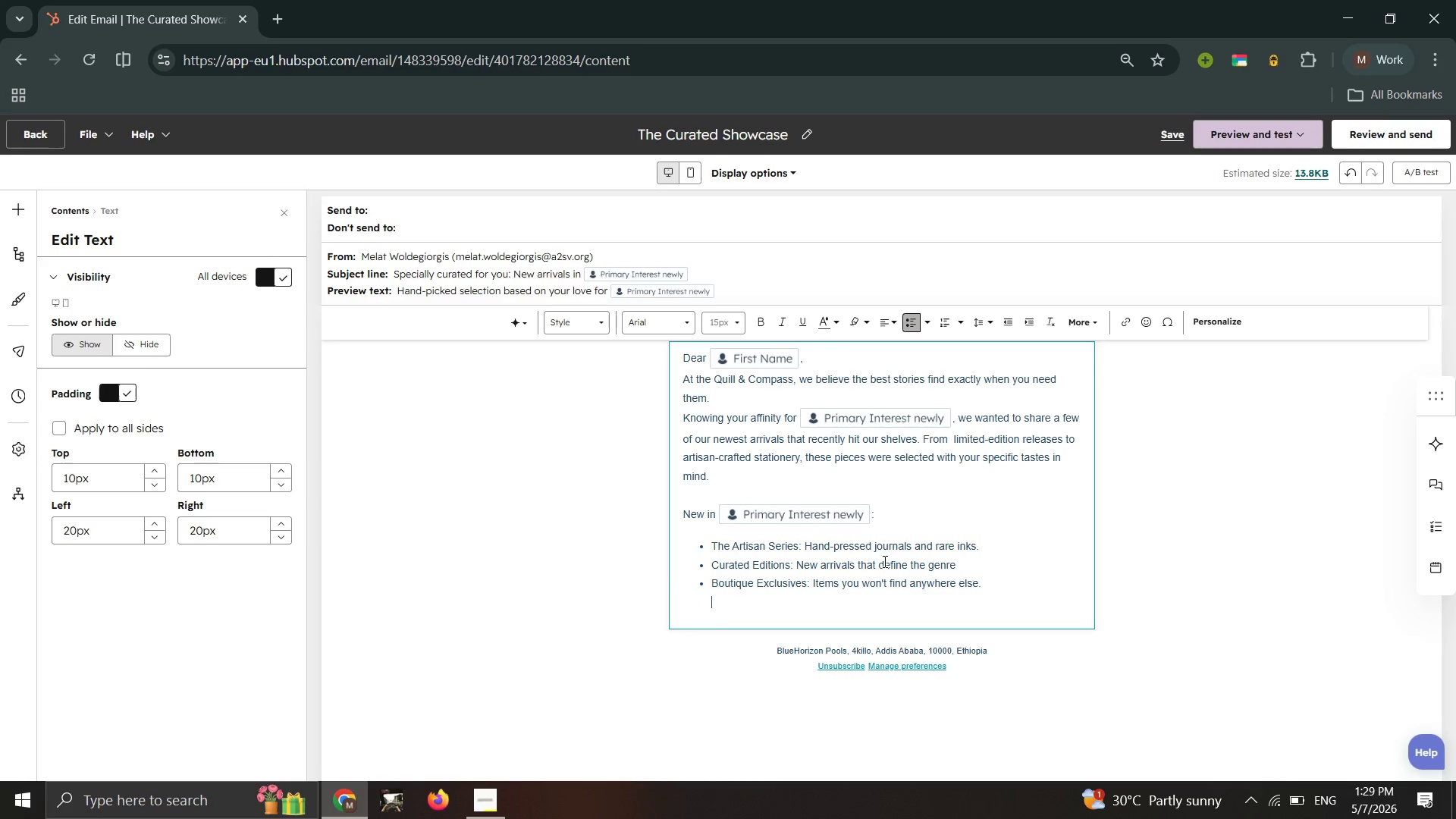 
key(Enter)
 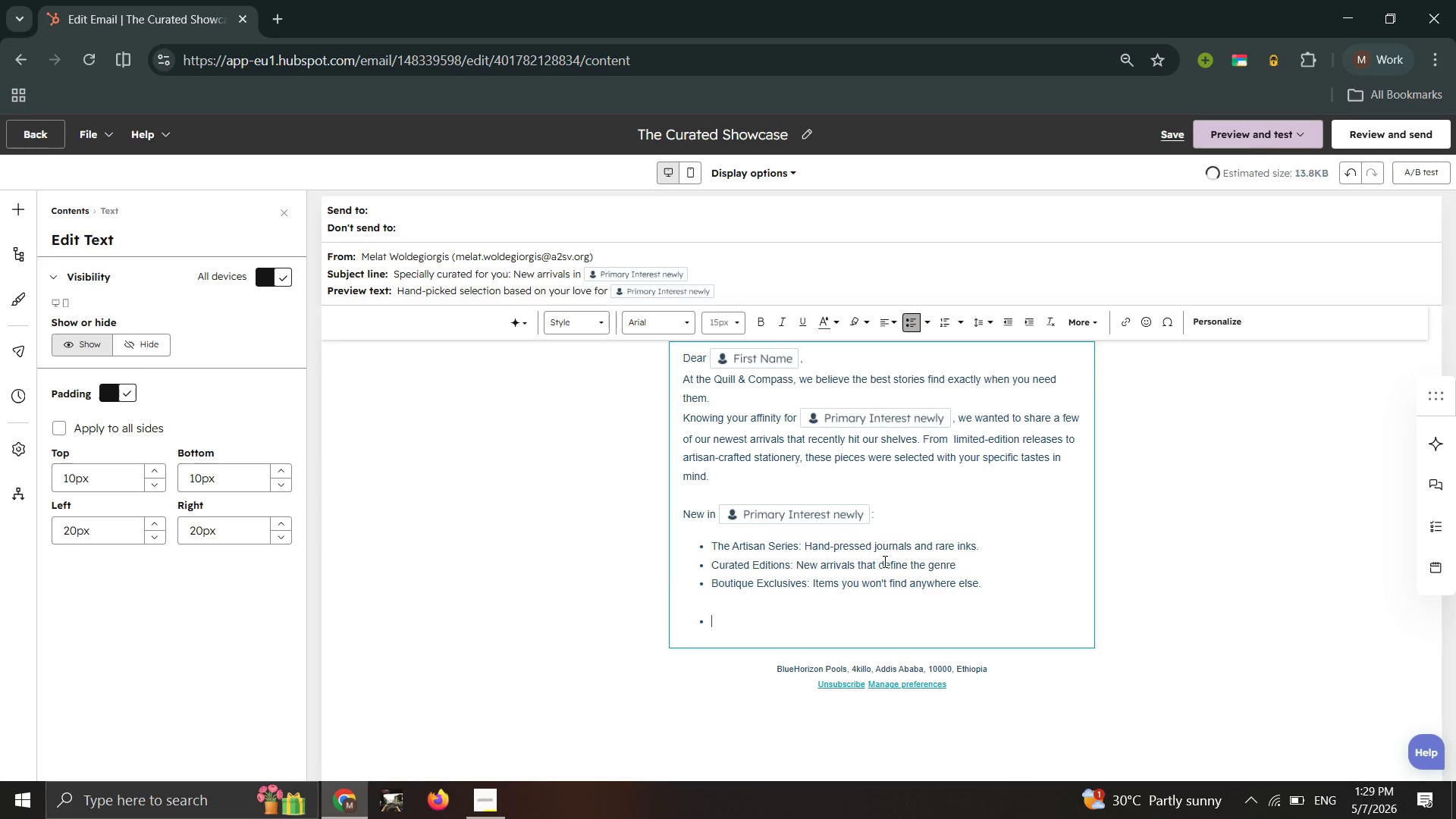 
key(Backspace)
 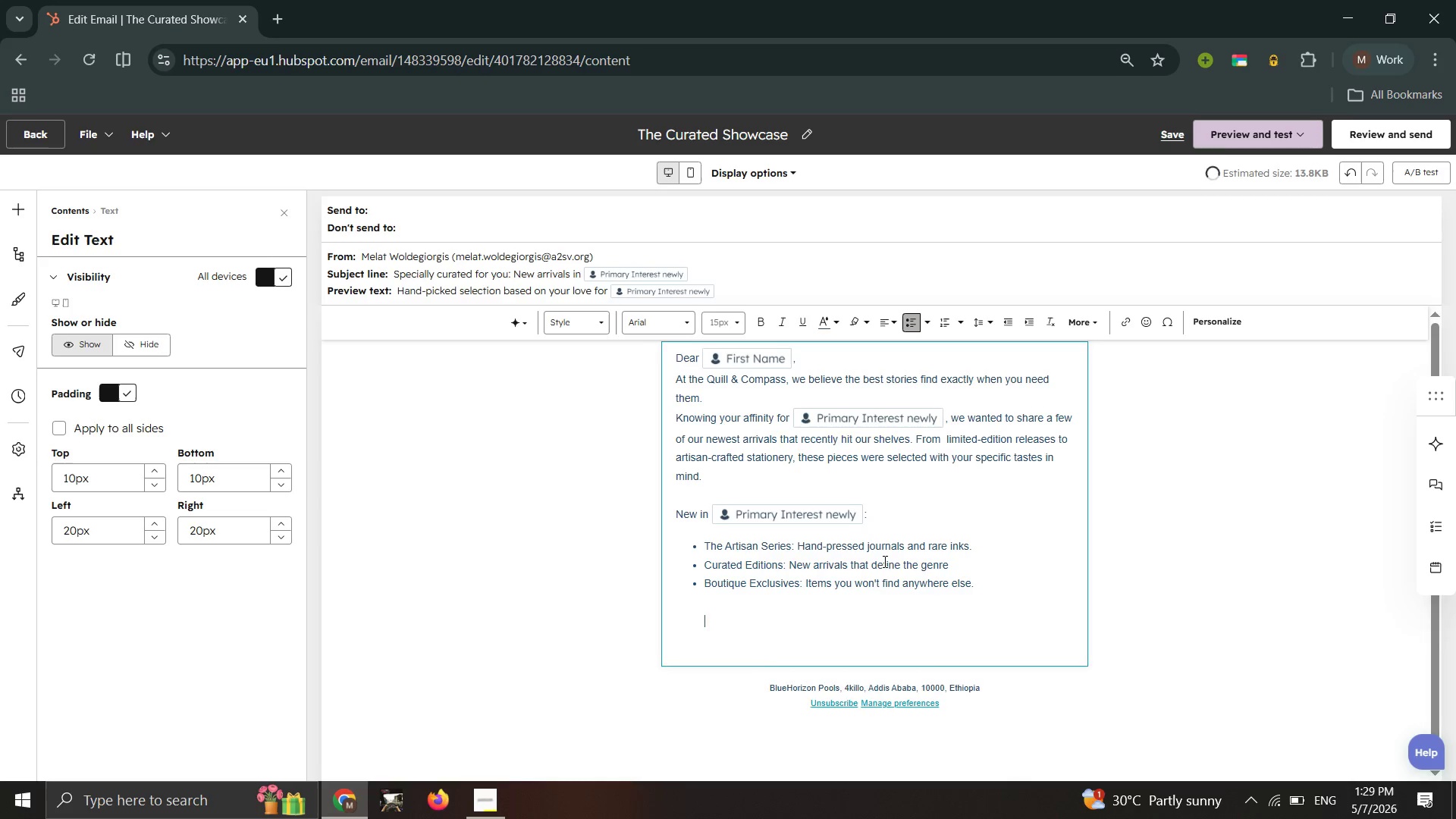 
key(Backspace)
 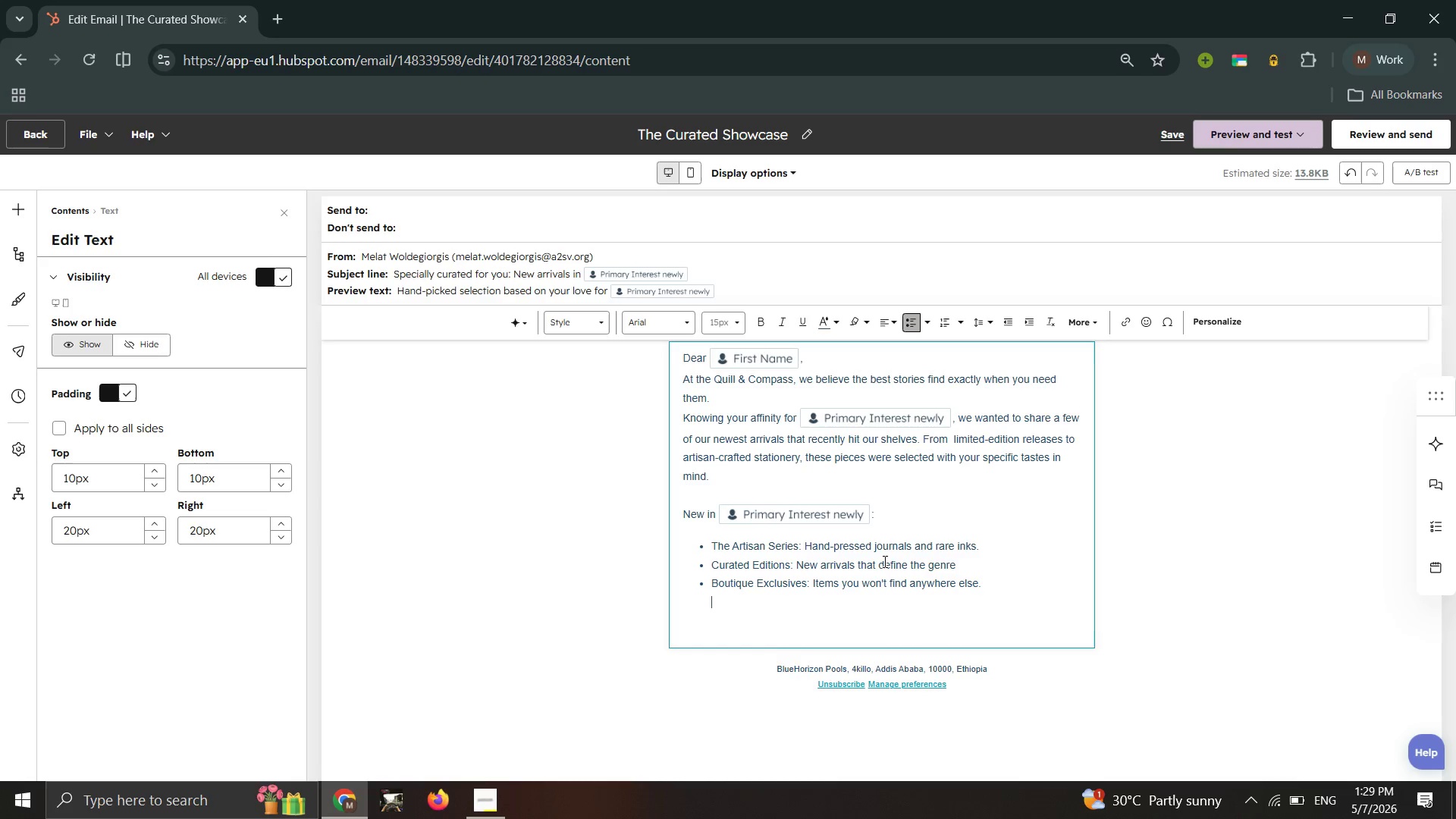 
key(Backspace)
 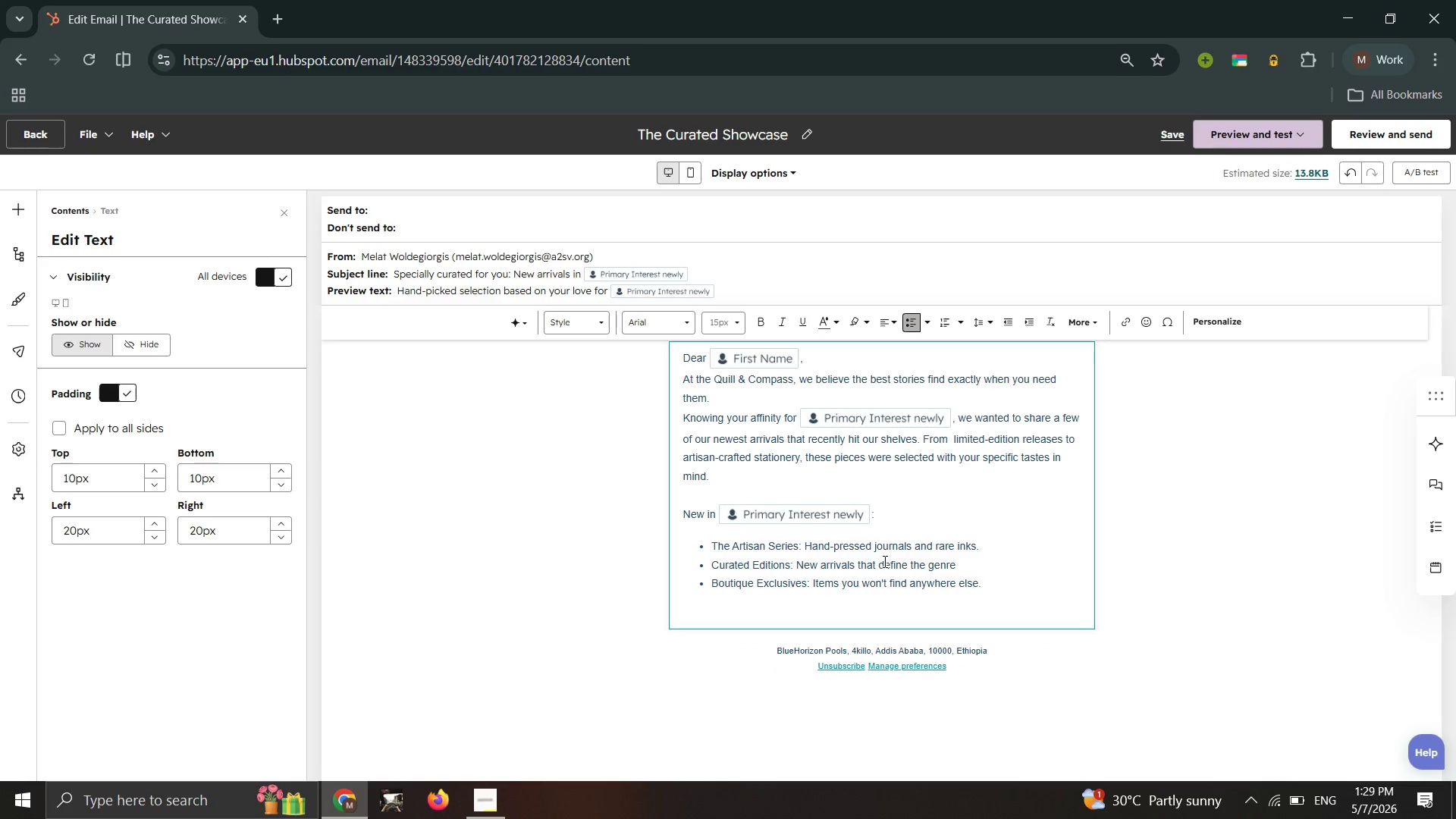 
key(Enter)
 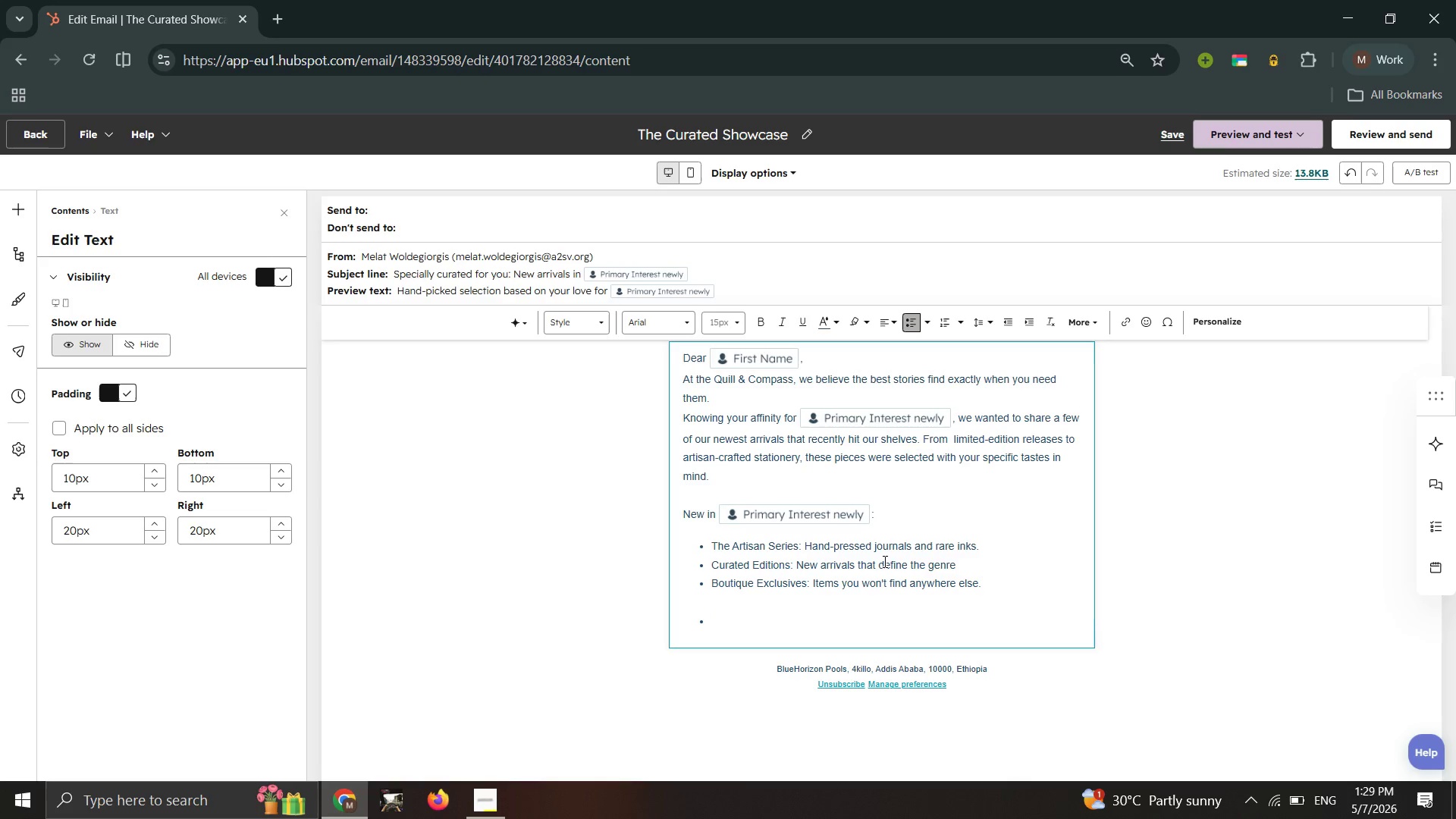 
key(Backspace)
 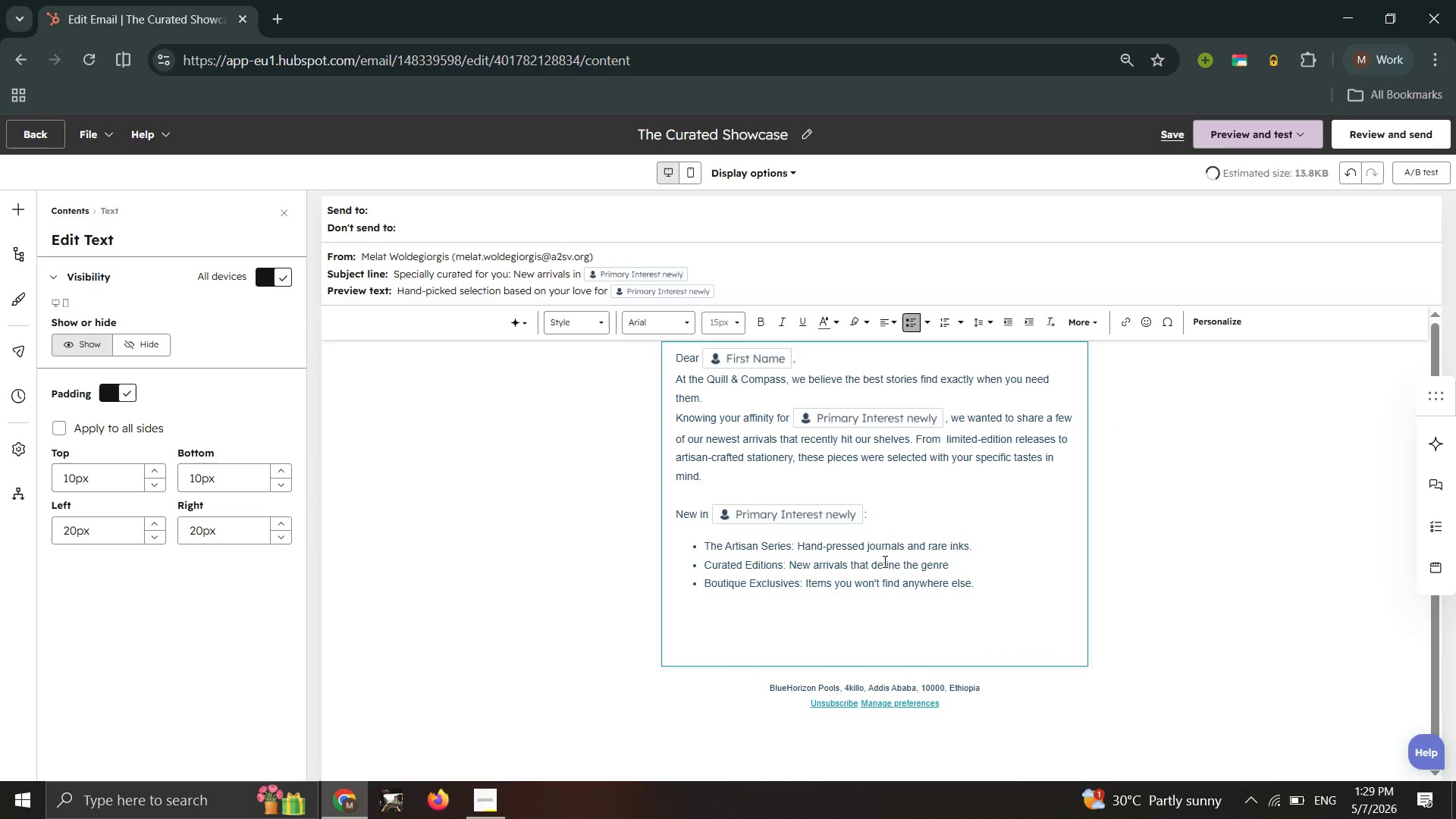 
key(Enter)
 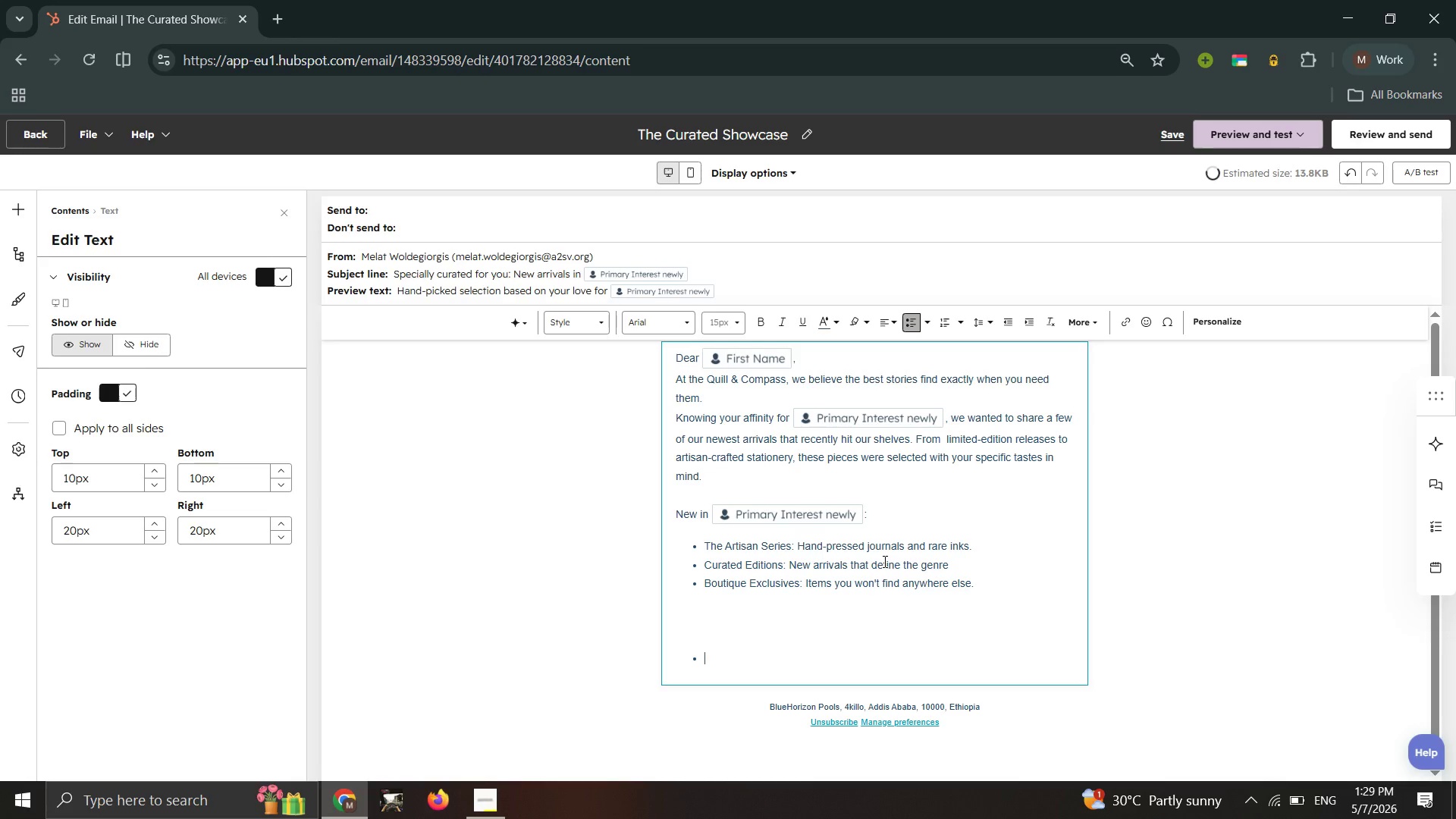 
key(Backspace)
 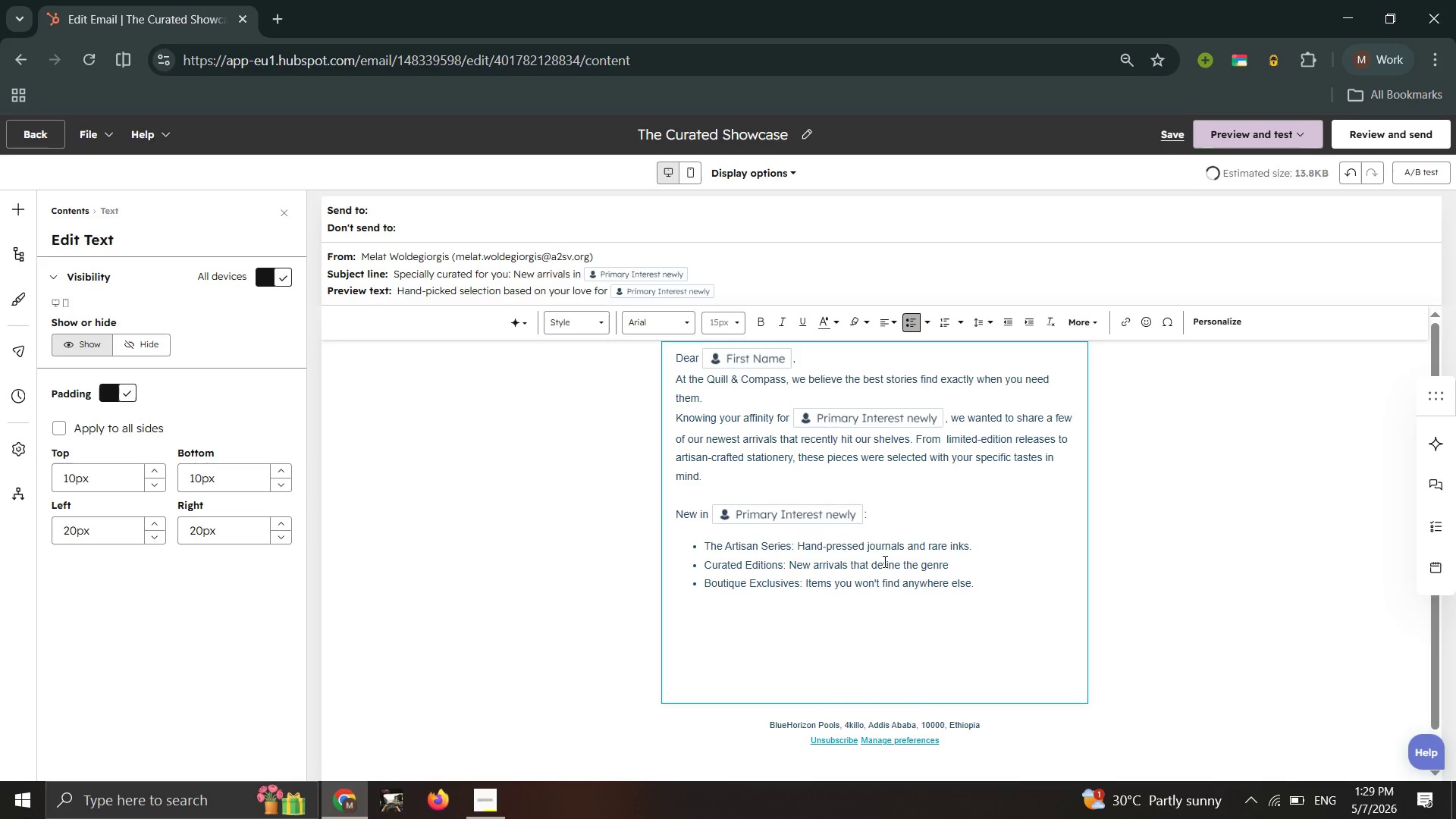 
key(Backspace)
 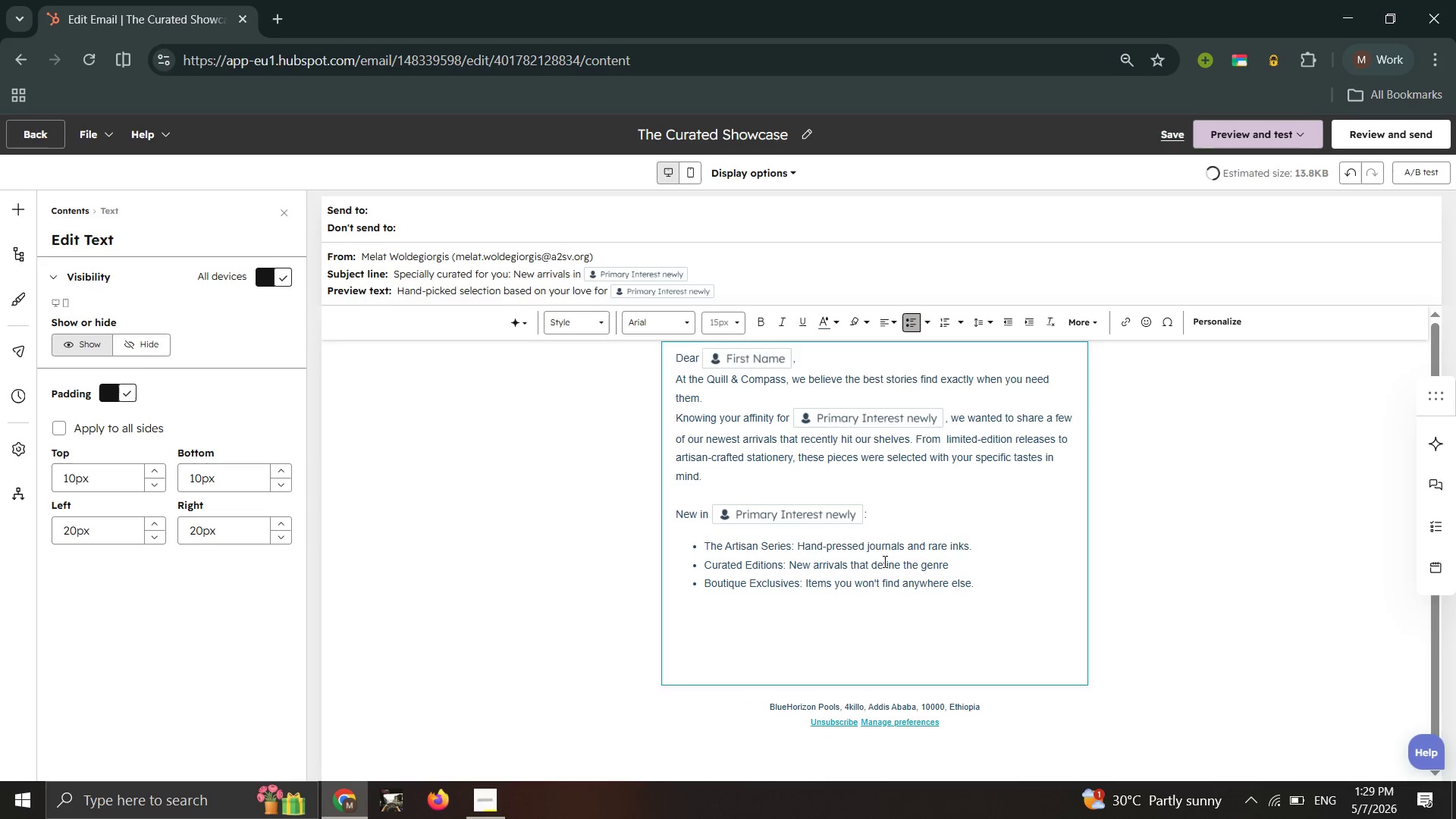 
hold_key(key=ControlLeft, duration=0.62)
 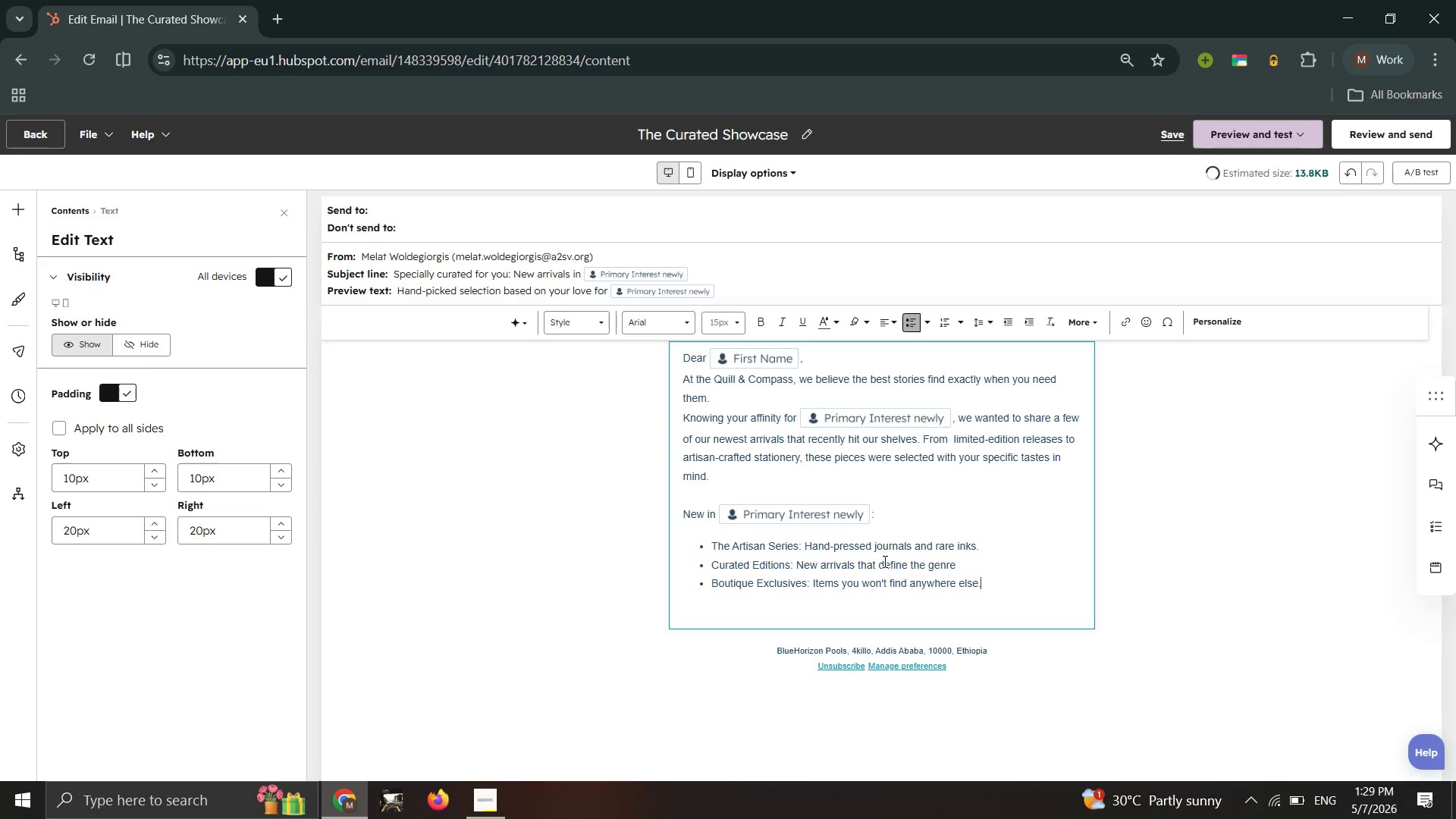 
key(Backspace)
 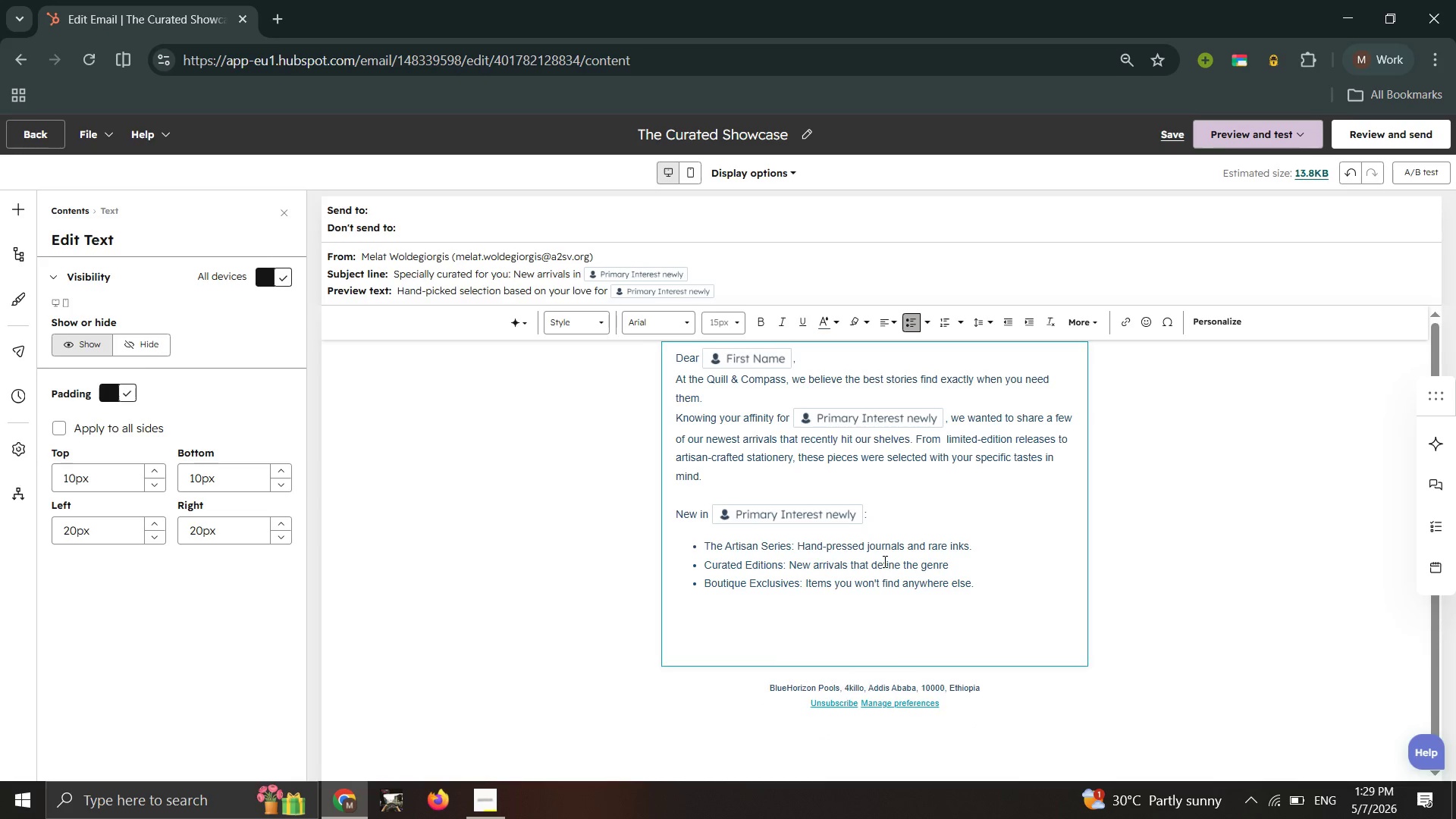 
key(Backspace)
 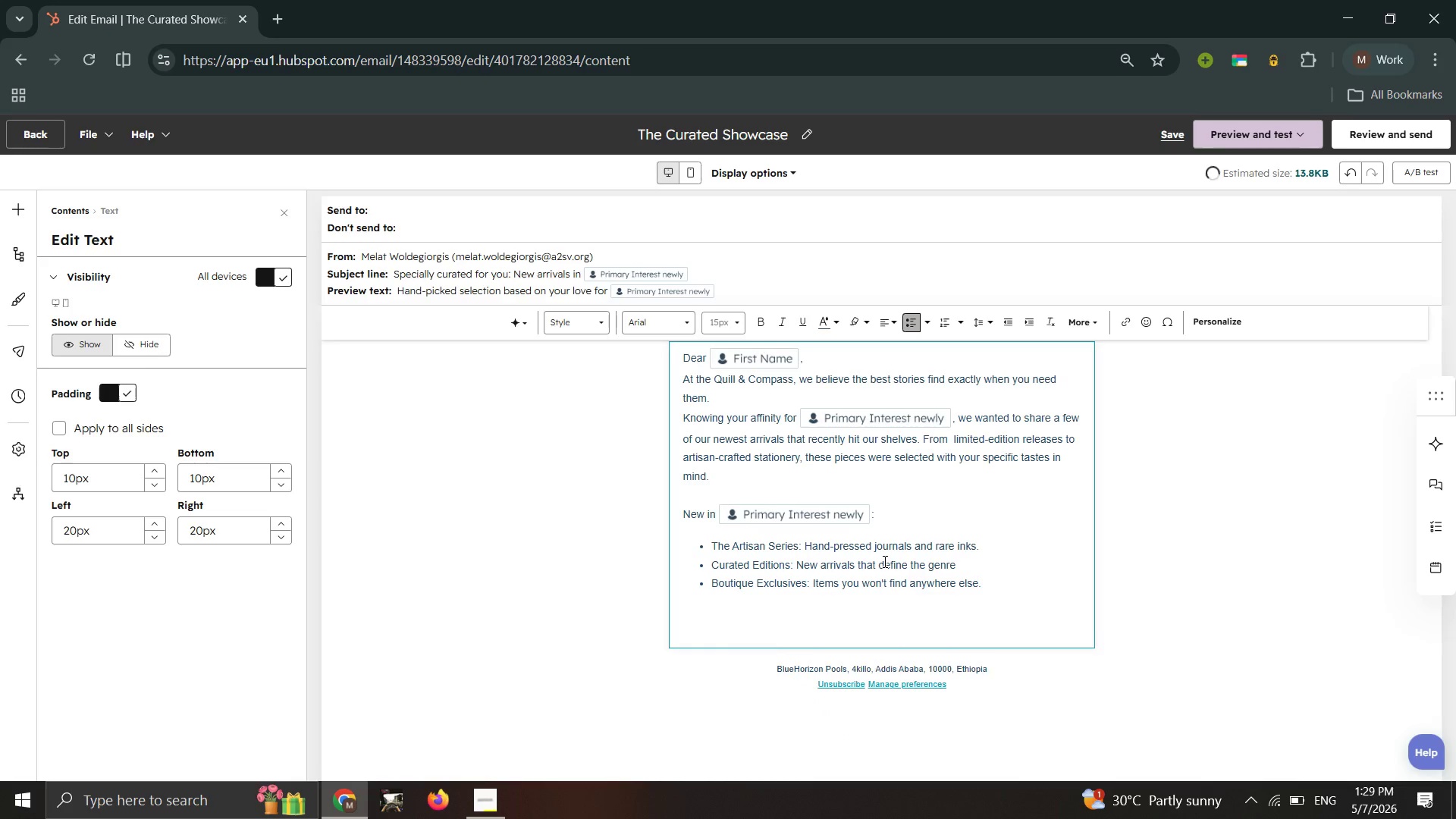 
key(Backspace)
 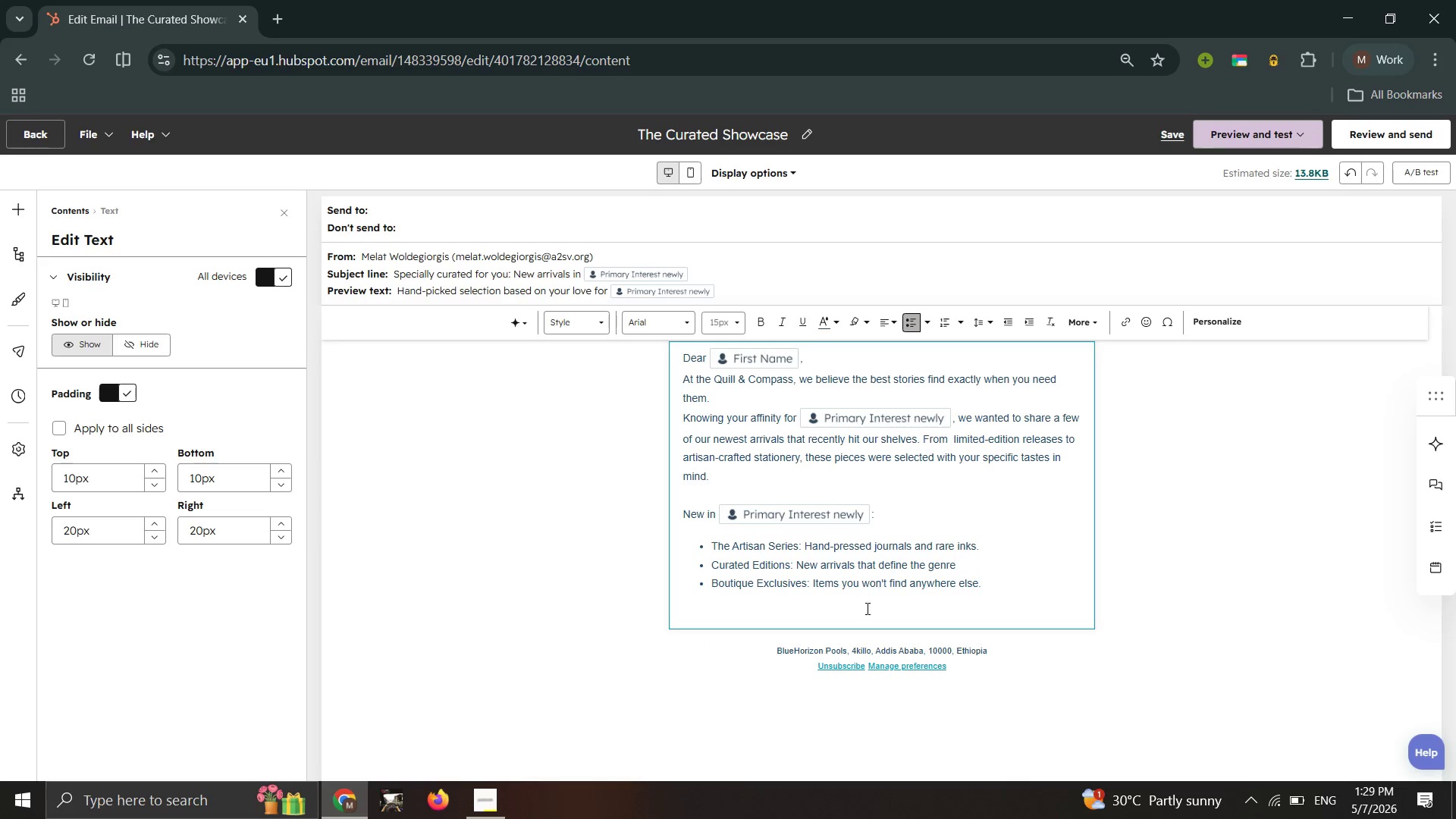 
left_click([861, 611])
 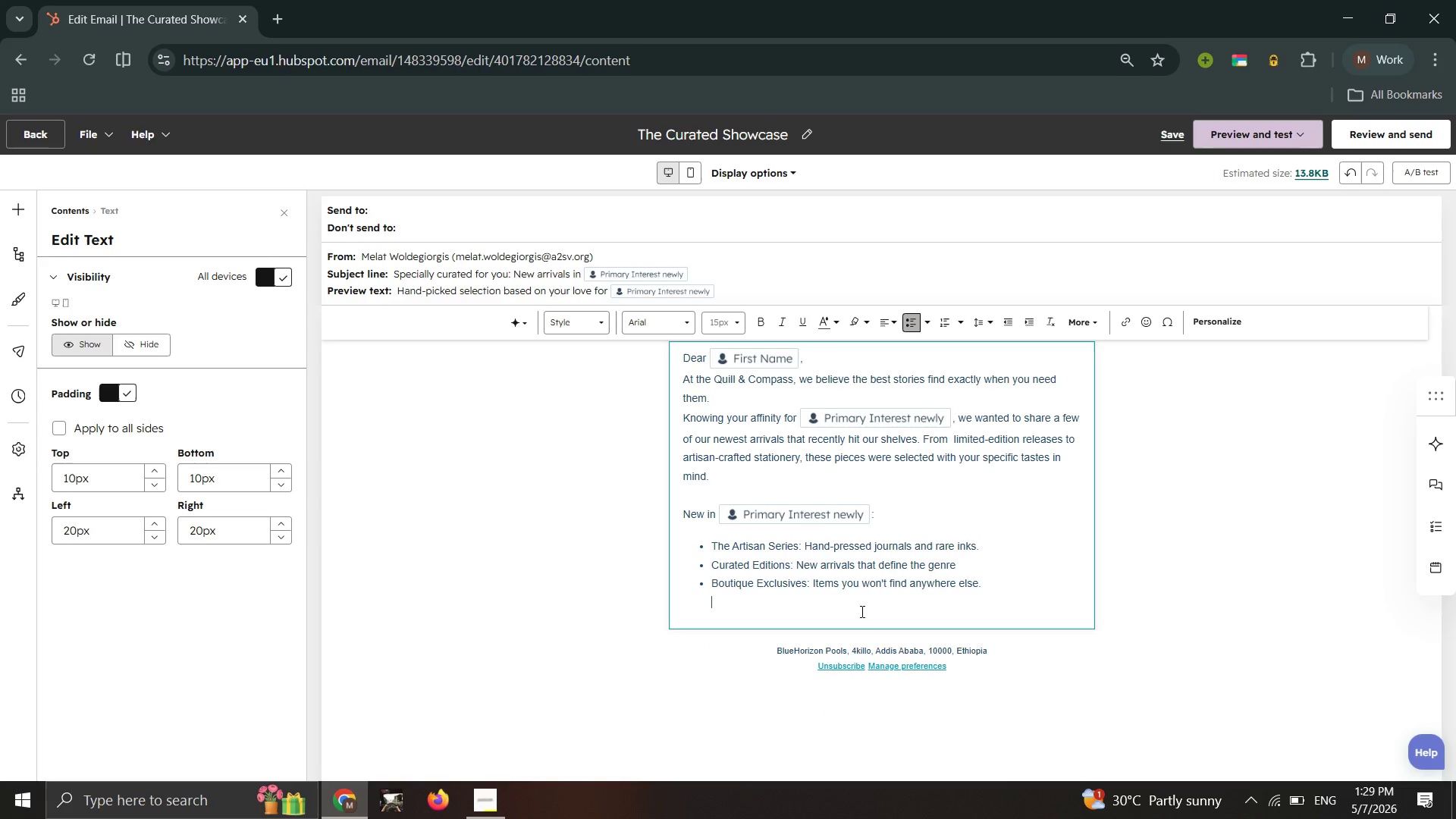 
key(Backspace)
 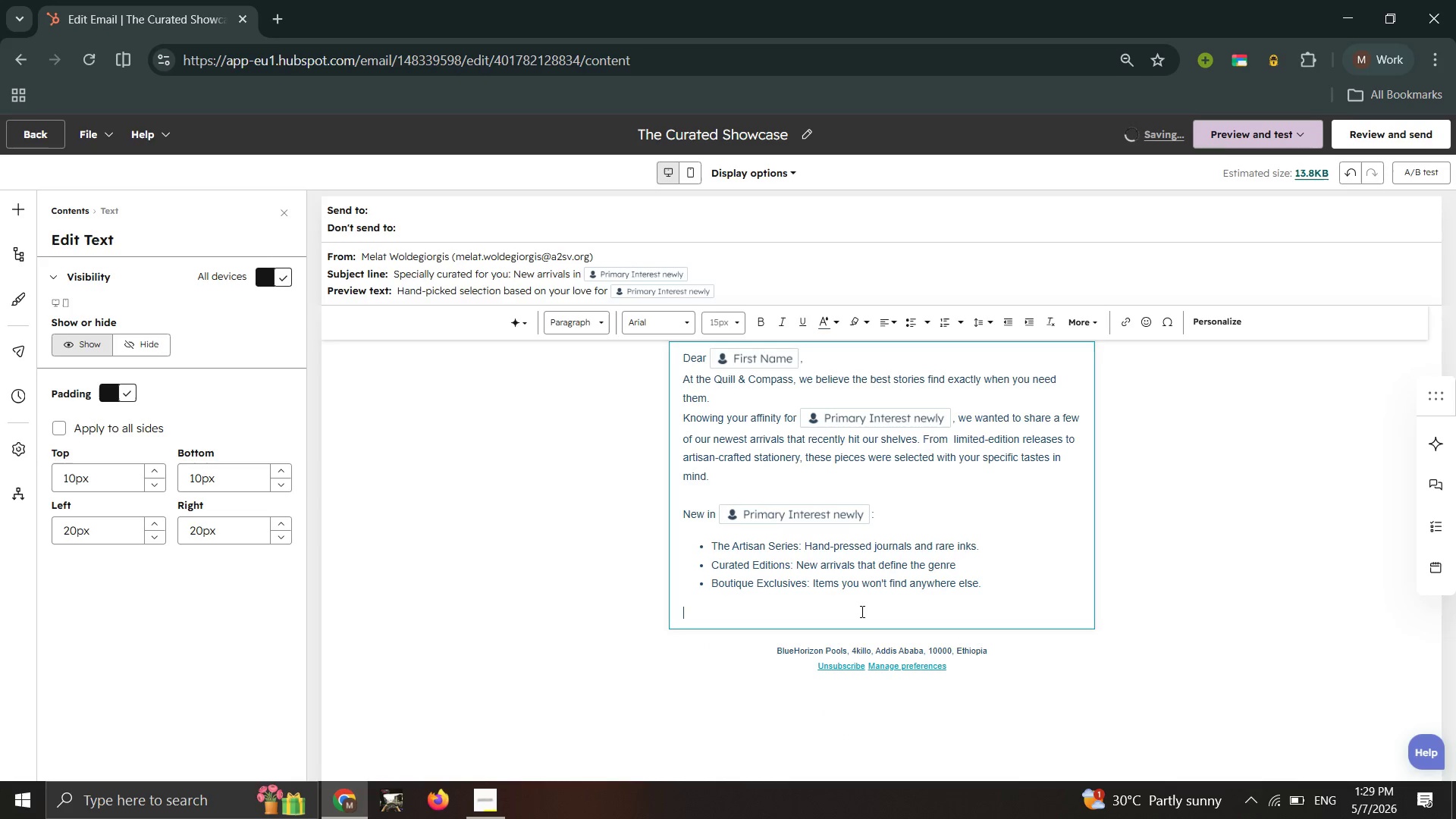 
type(You)
 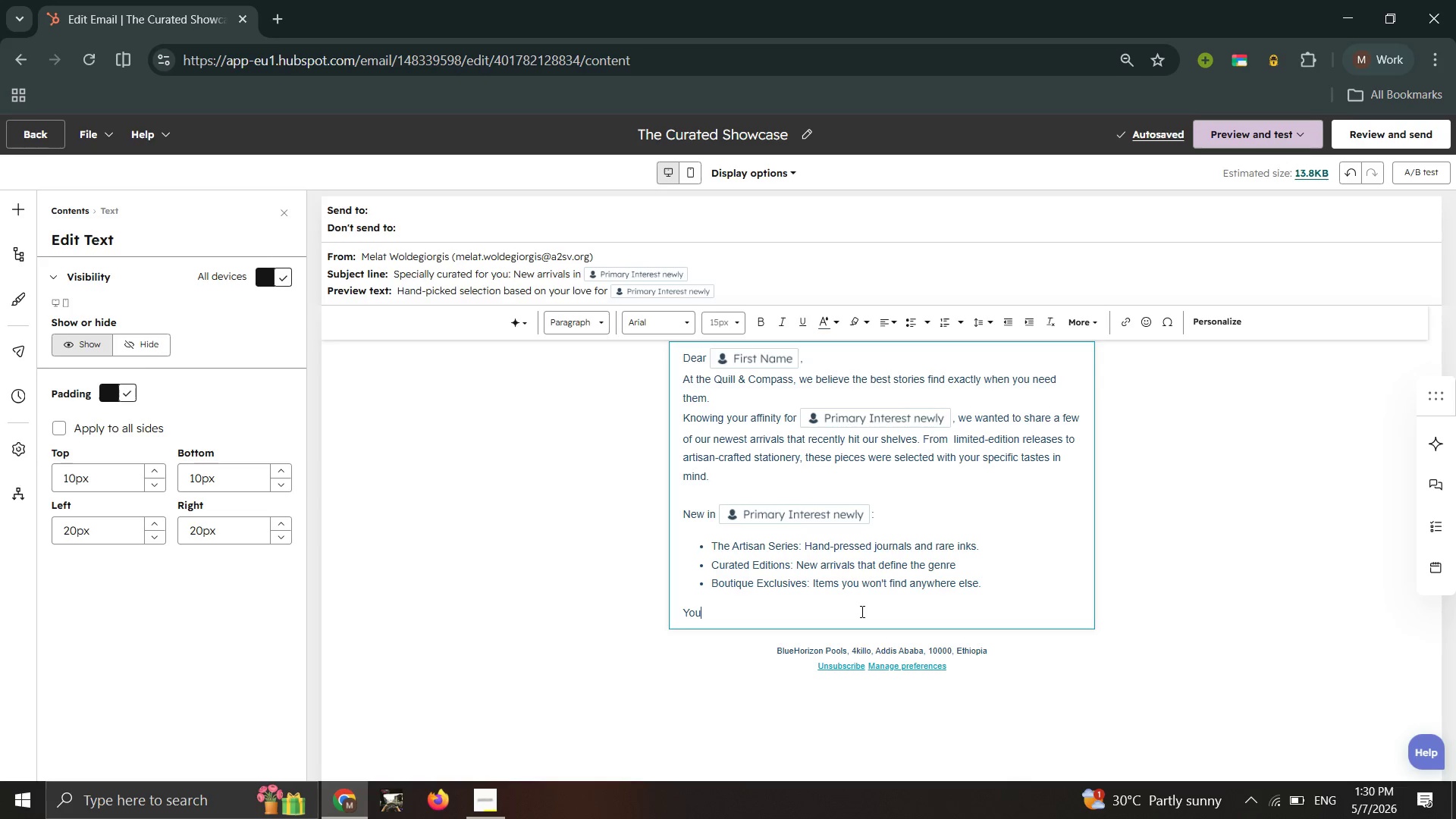 
wait(21.06)
 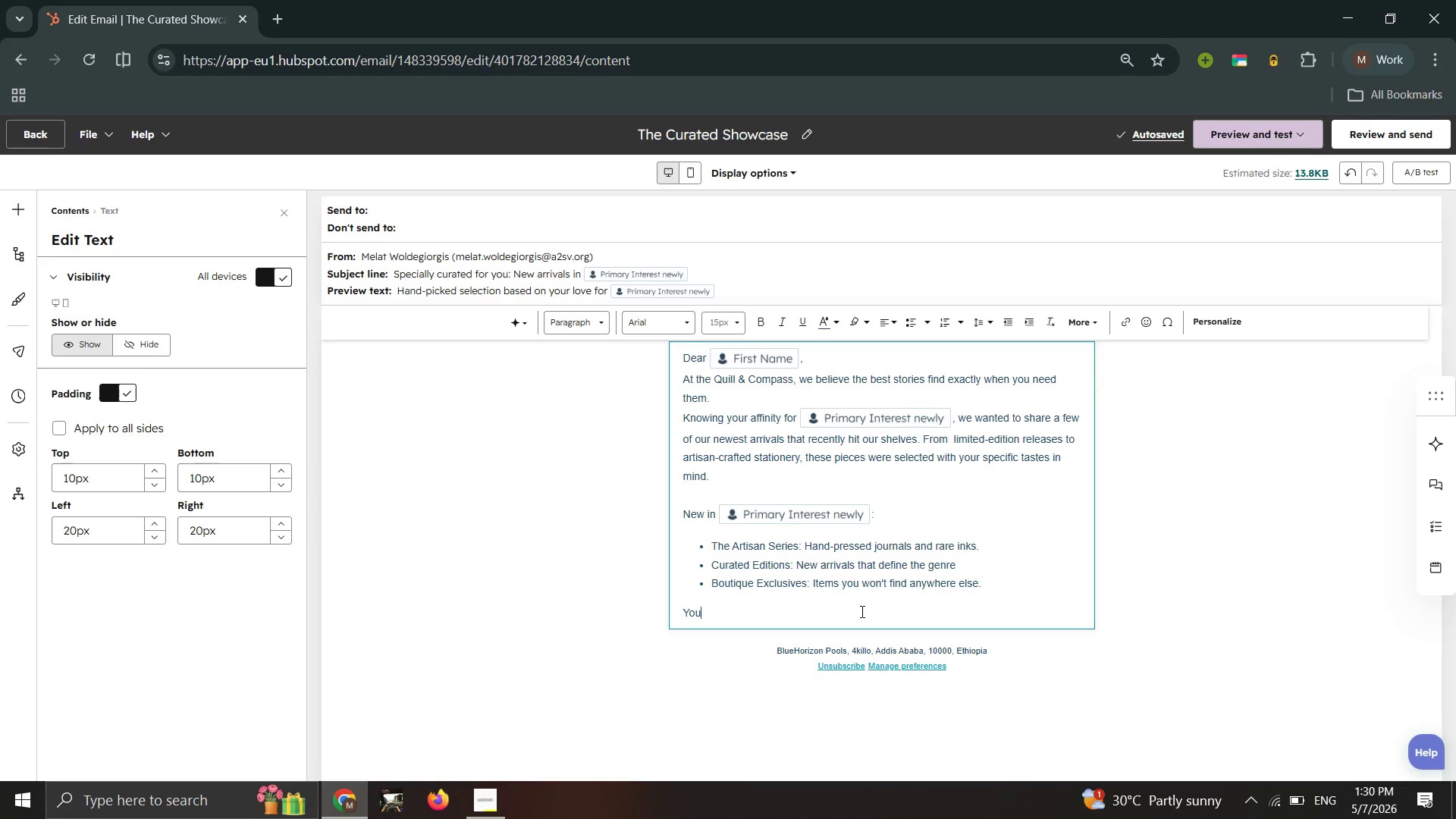 
type(r 15% credit is still active and waiting to be used on thi)
key(Backspace)
type(ese new tresures)
 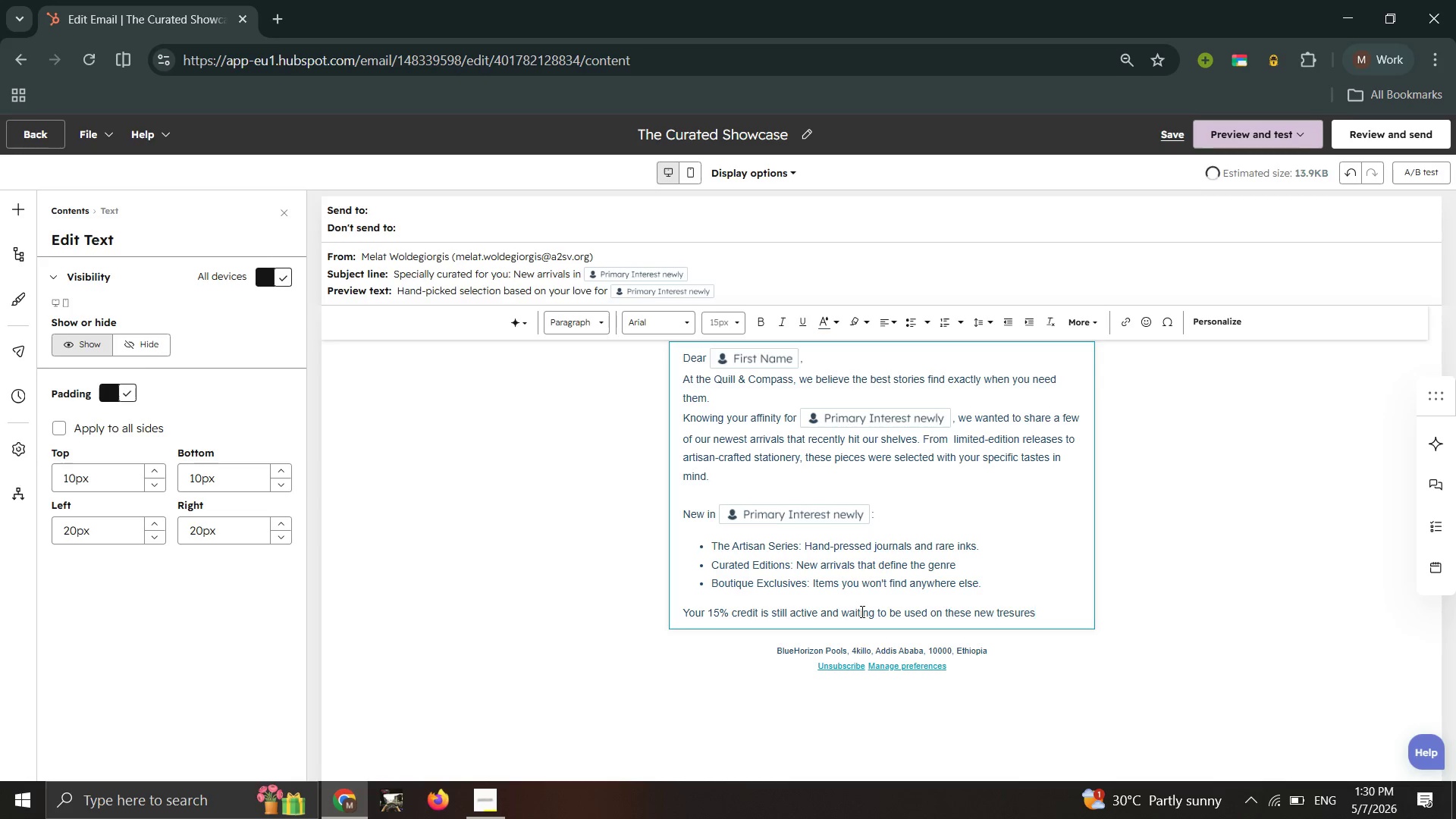 
wait(5.95)
 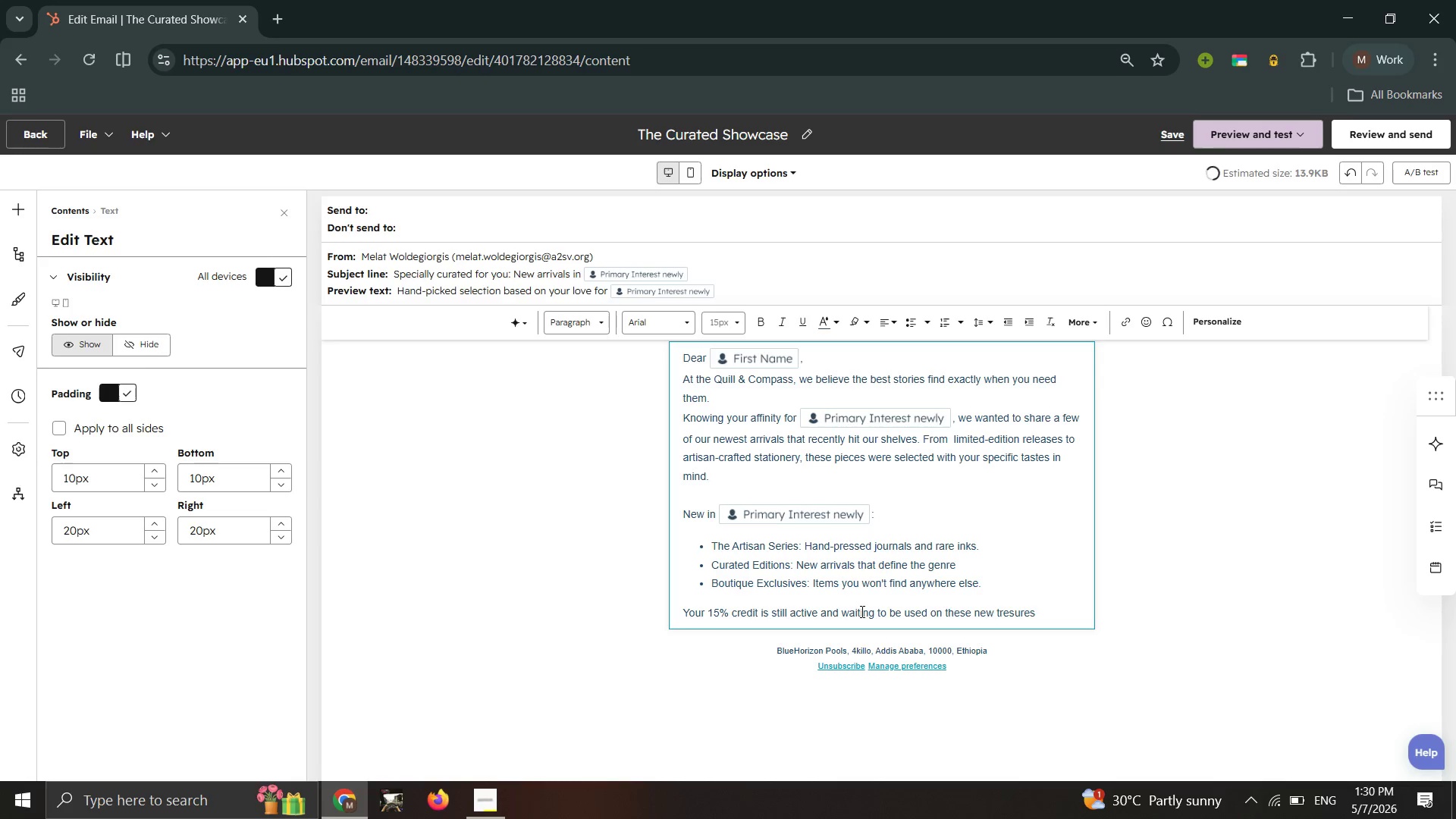 
key(Enter)
 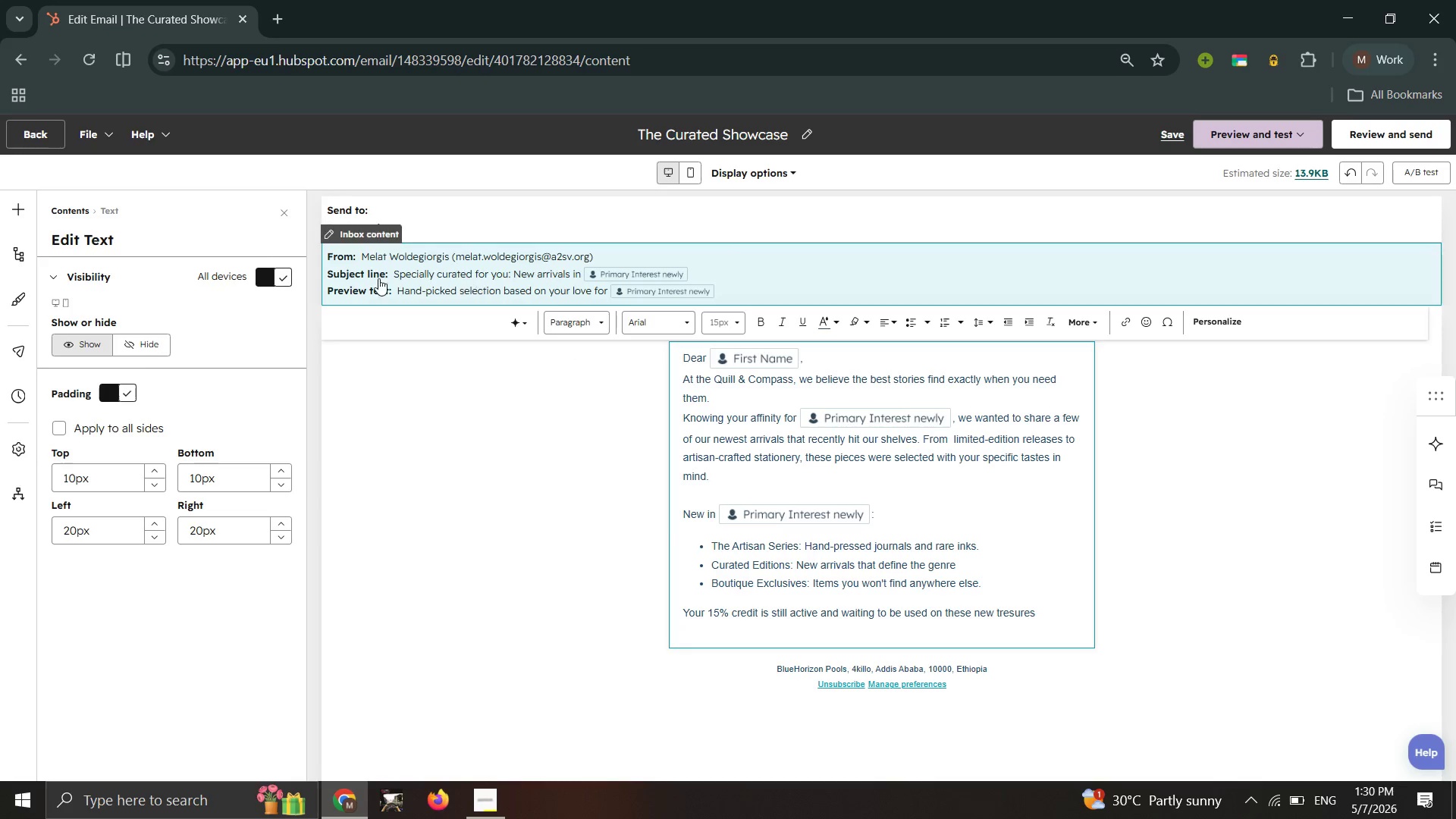 
left_click([10, 212])
 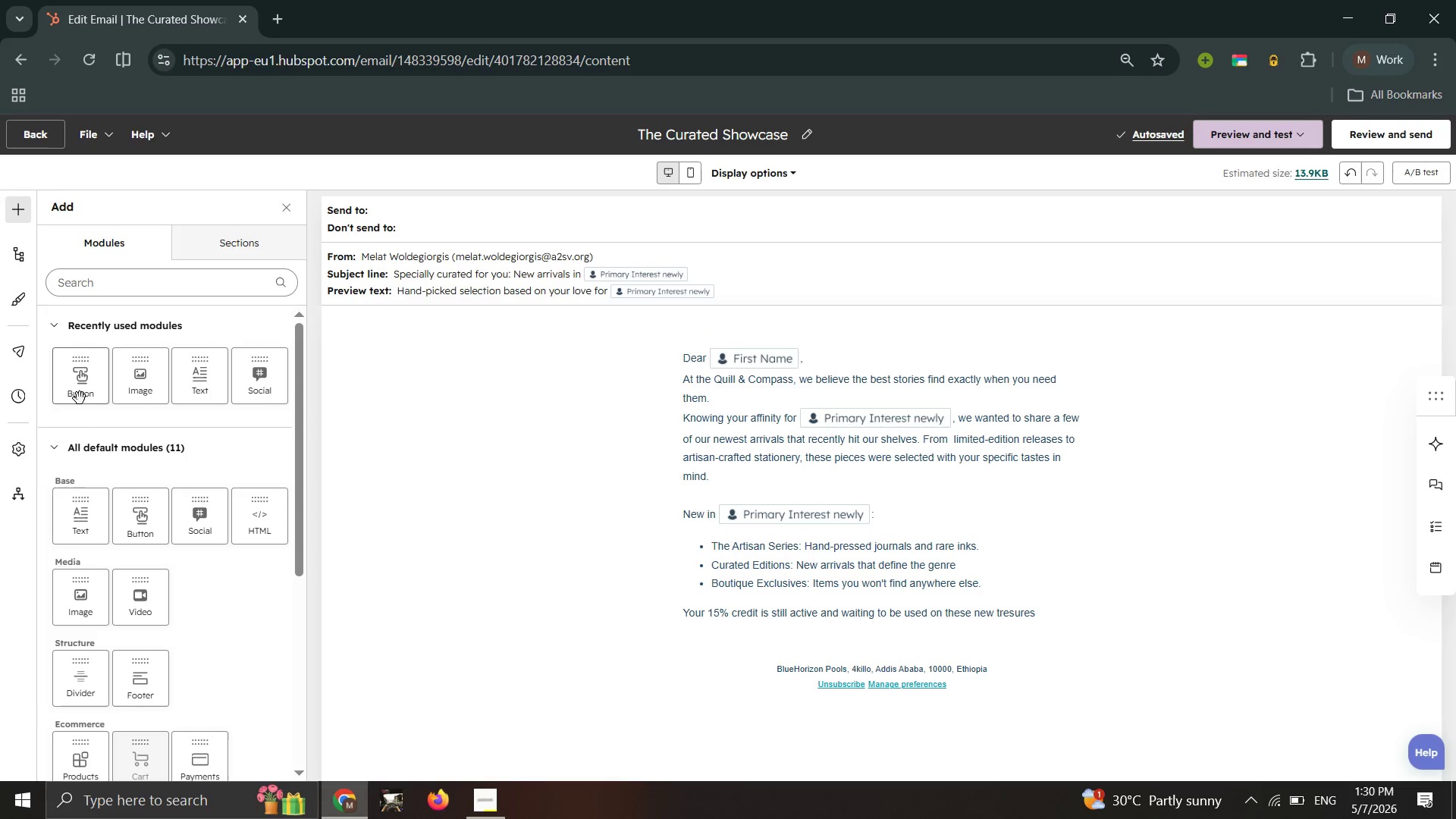 
left_click_drag(start_coordinate=[77, 391], to_coordinate=[928, 638])
 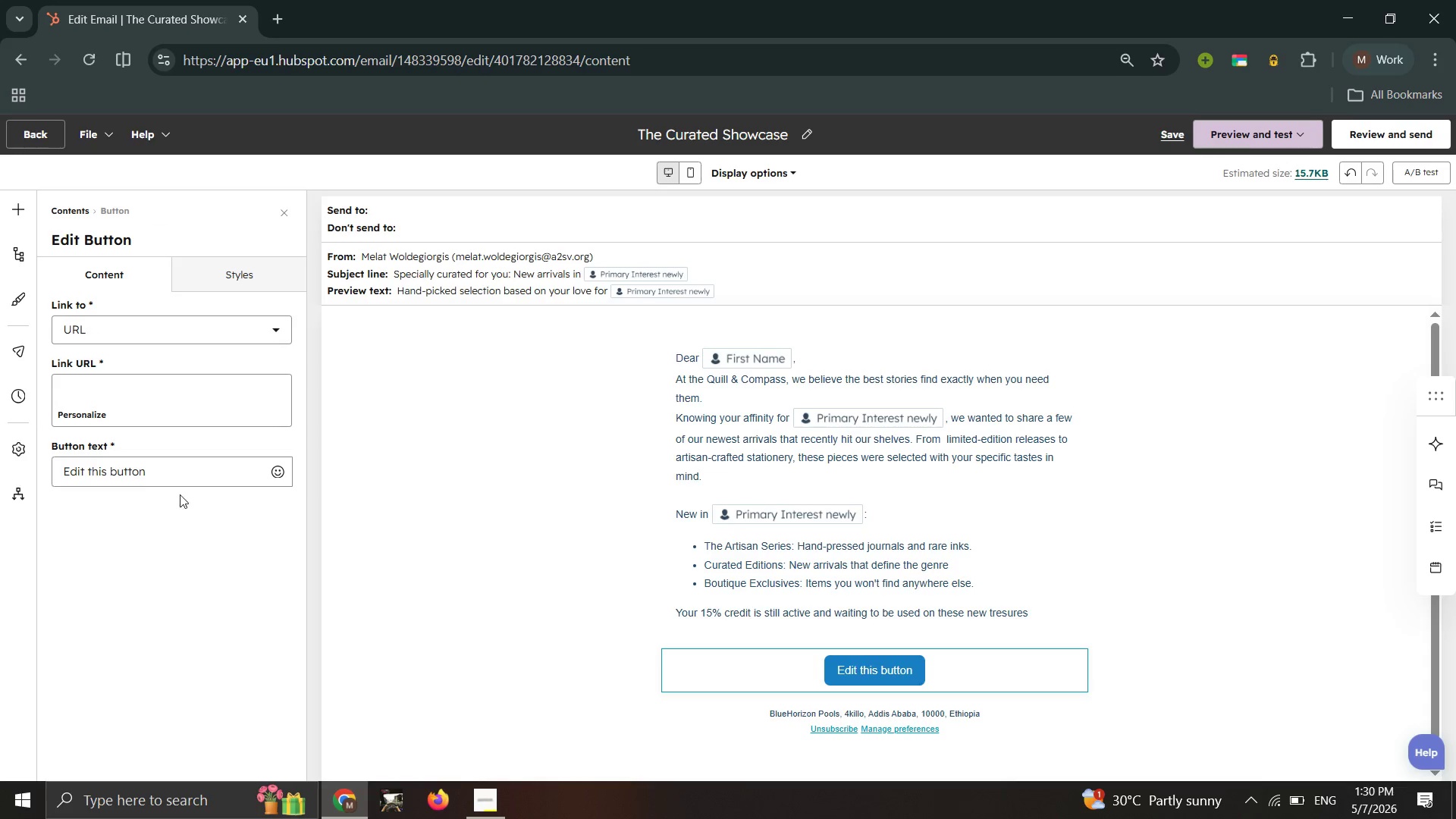 
left_click([151, 477])
 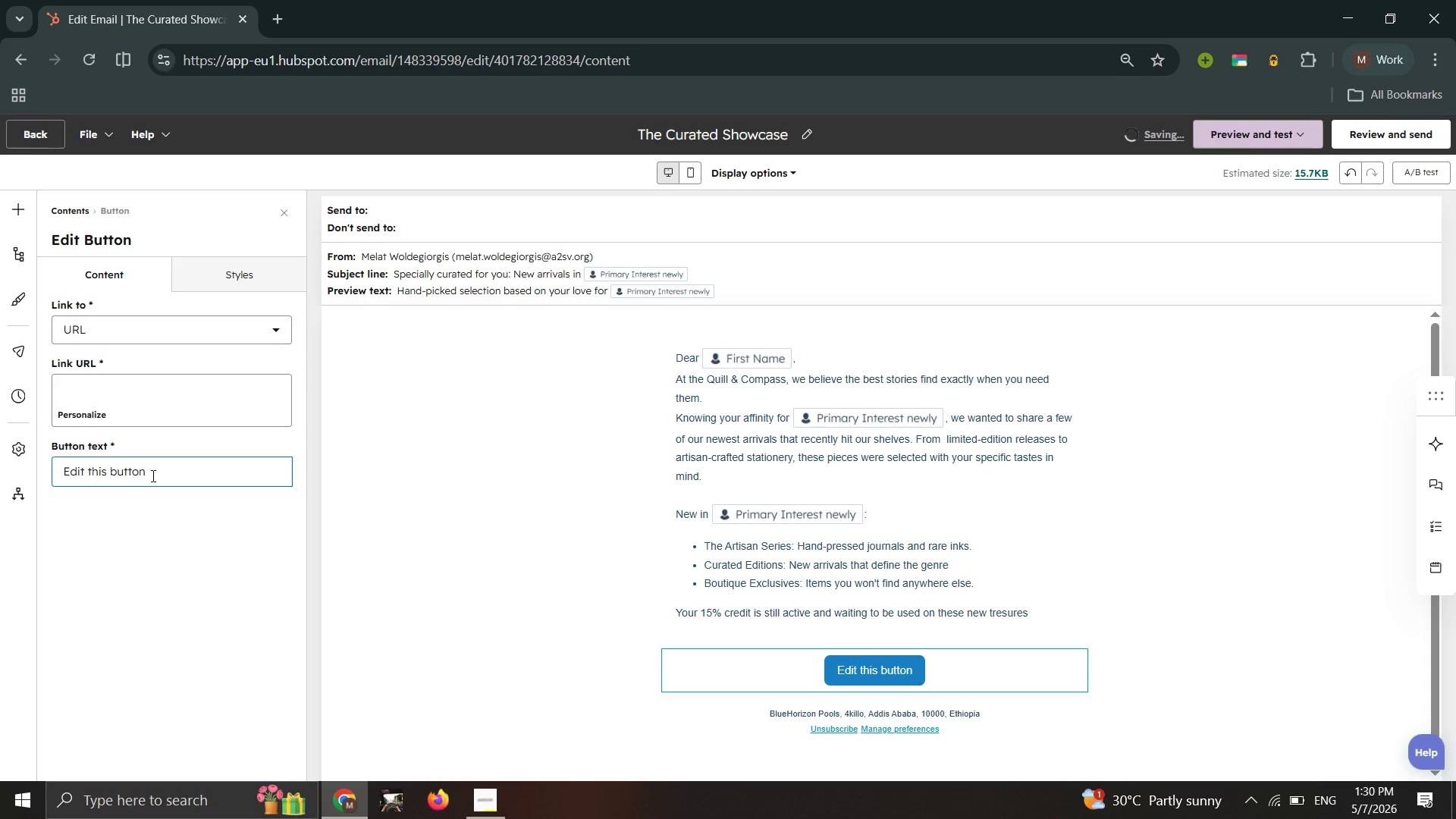 
key(Control+ControlLeft)
 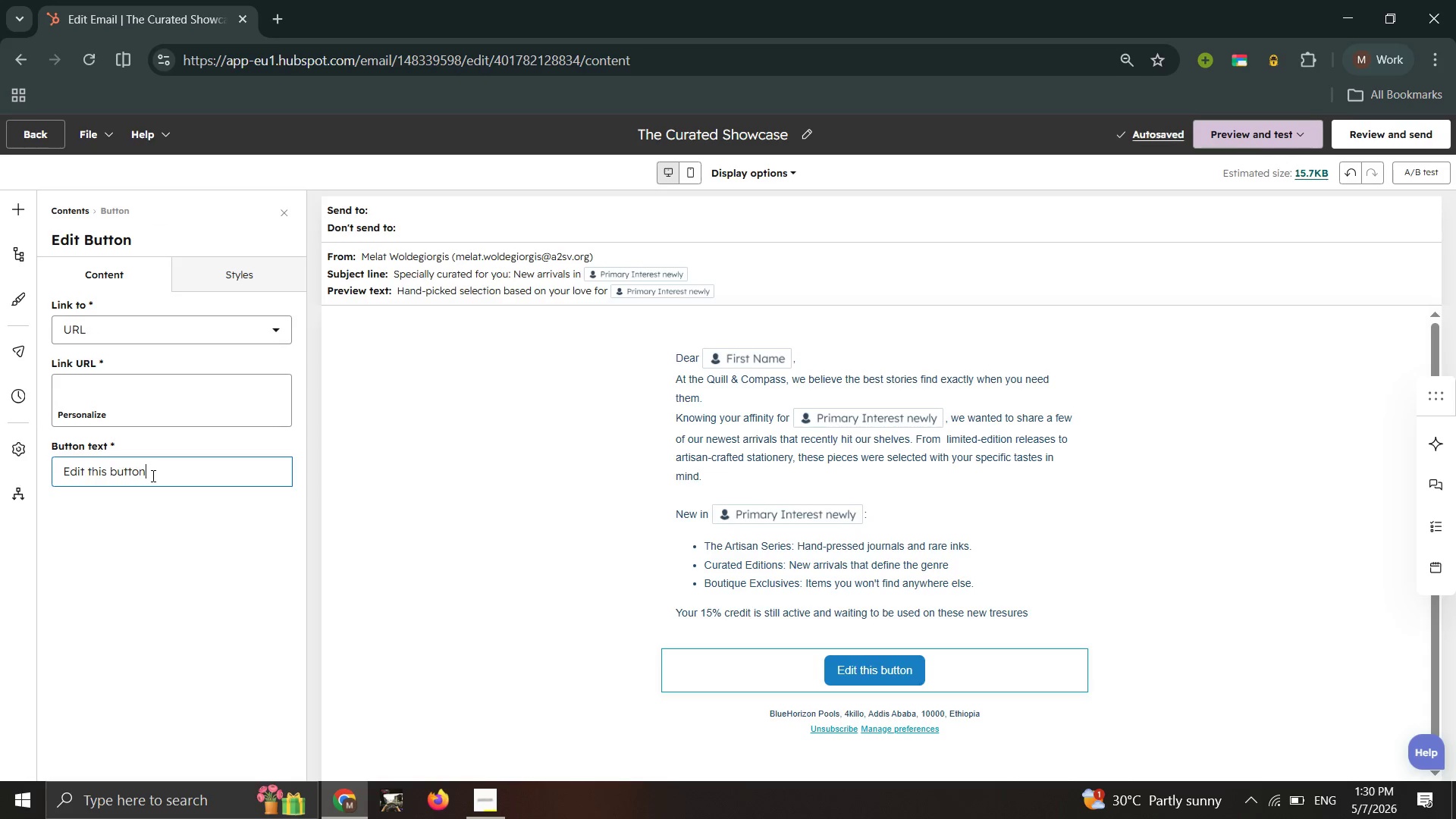 
key(Control+A)
 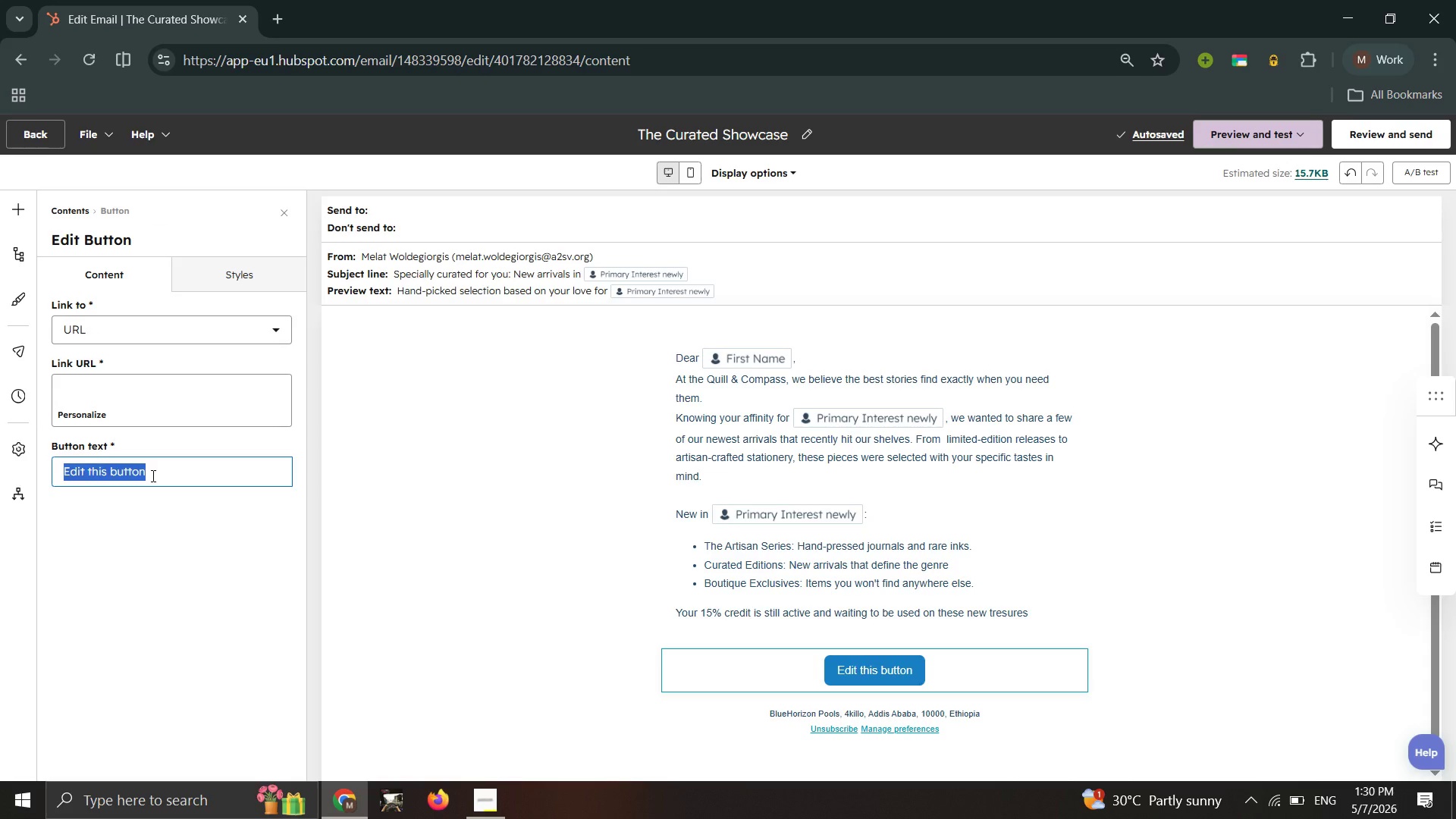 
type(Explore your)
key(Backspace)
key(Backspace)
key(Backspace)
key(Backspace)
type(Your In)
 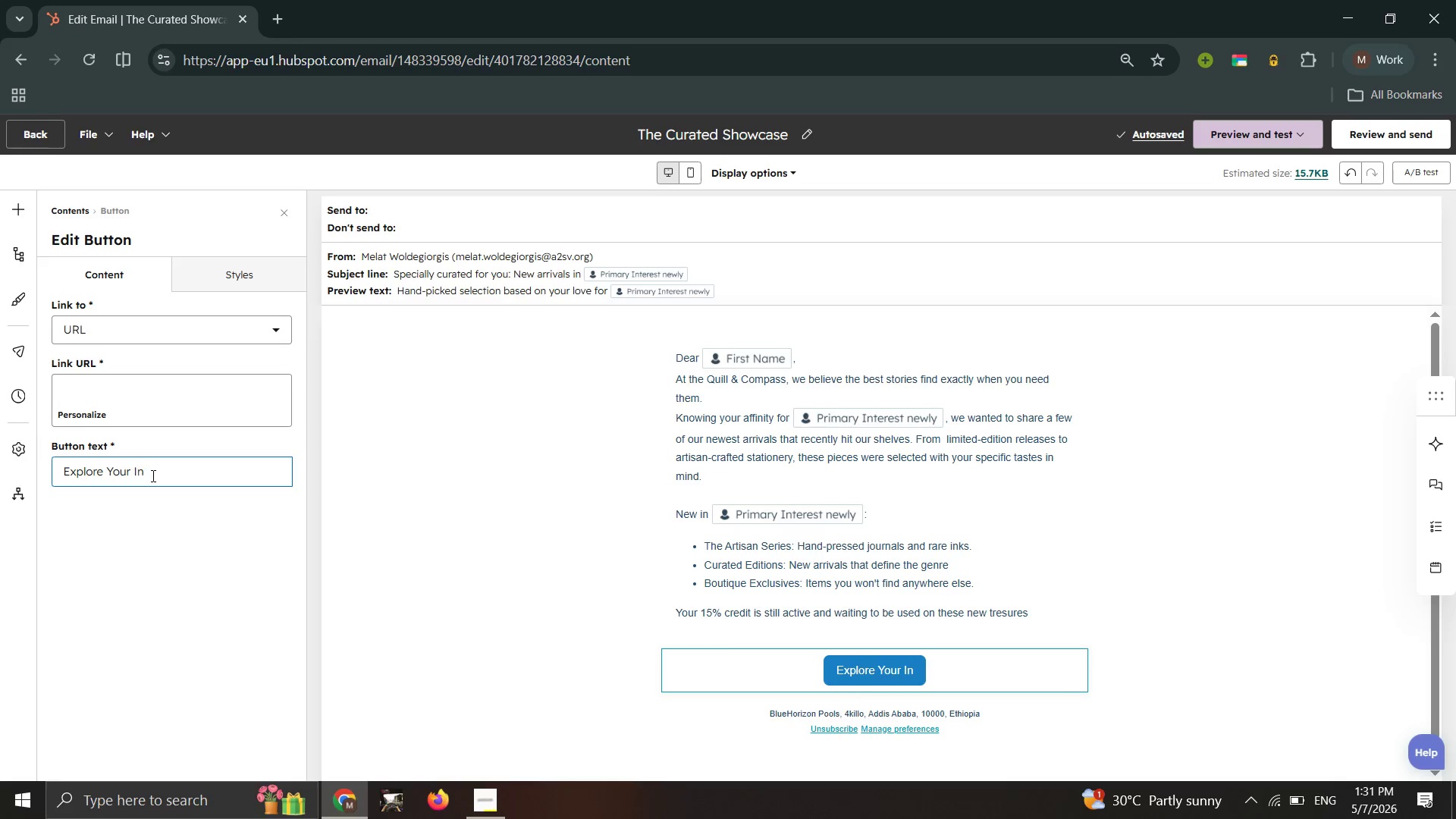 
wait(6.25)
 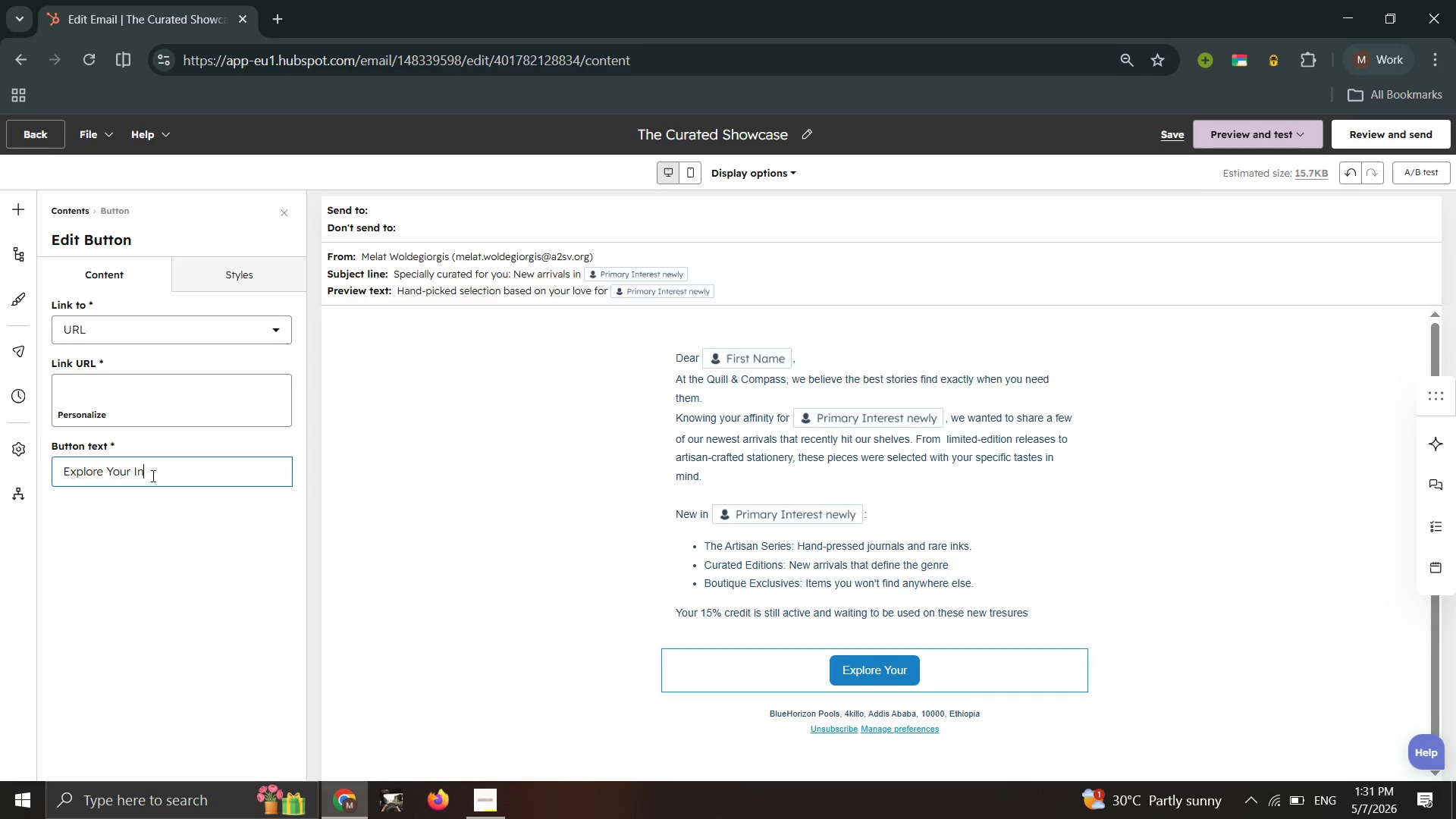 
type(terest )
 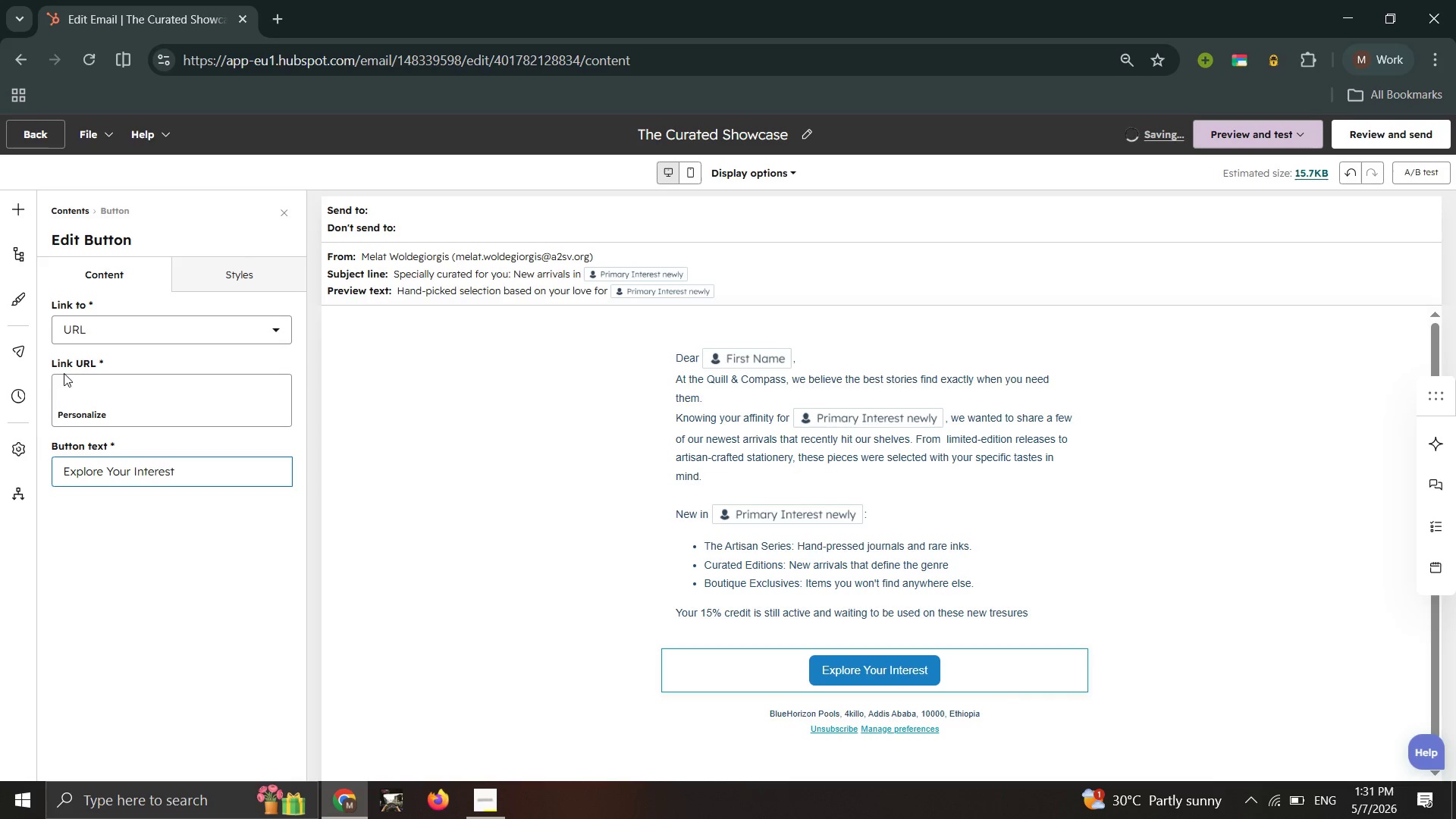 
wait(5.11)
 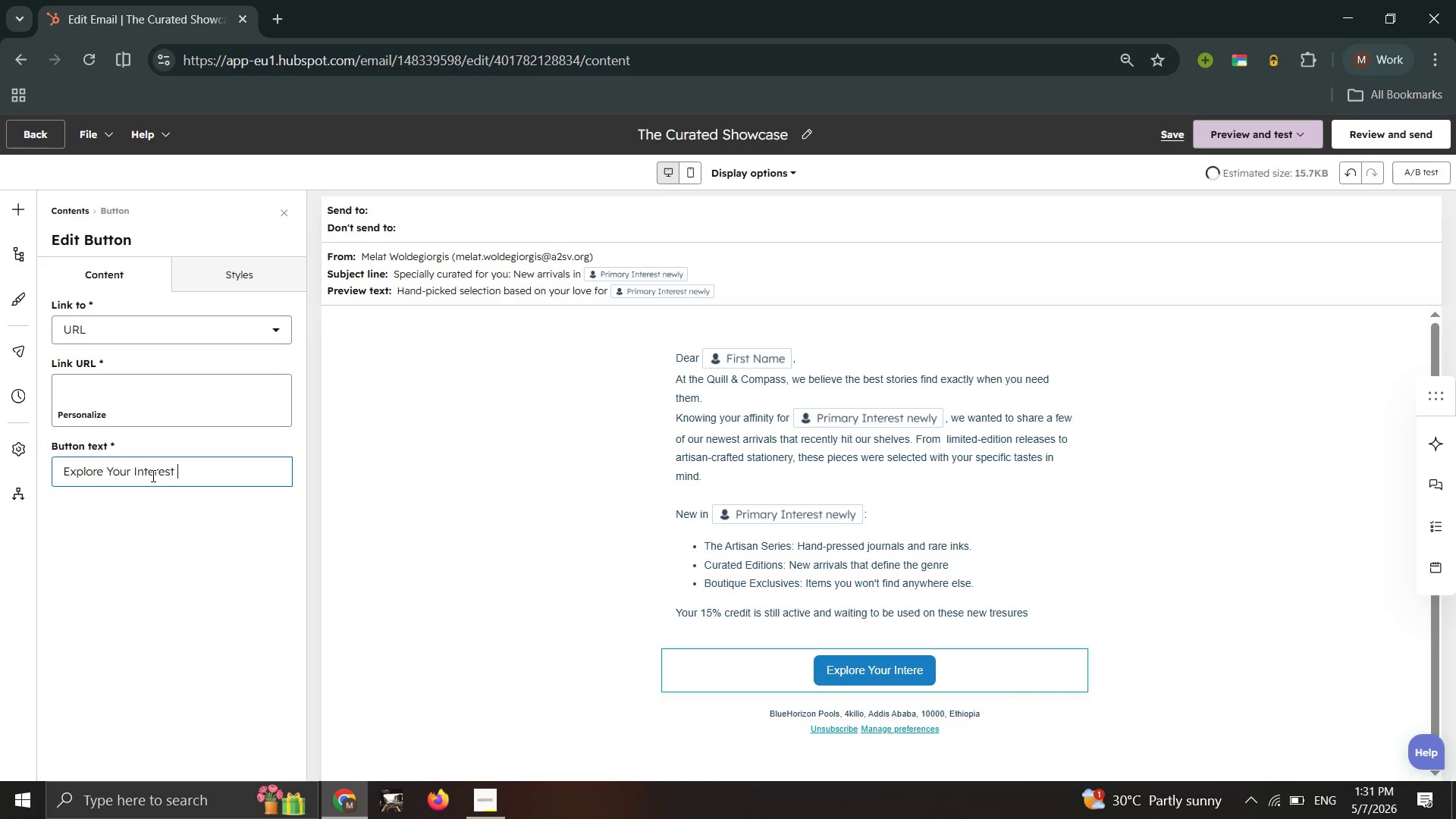 
left_click([23, 207])
 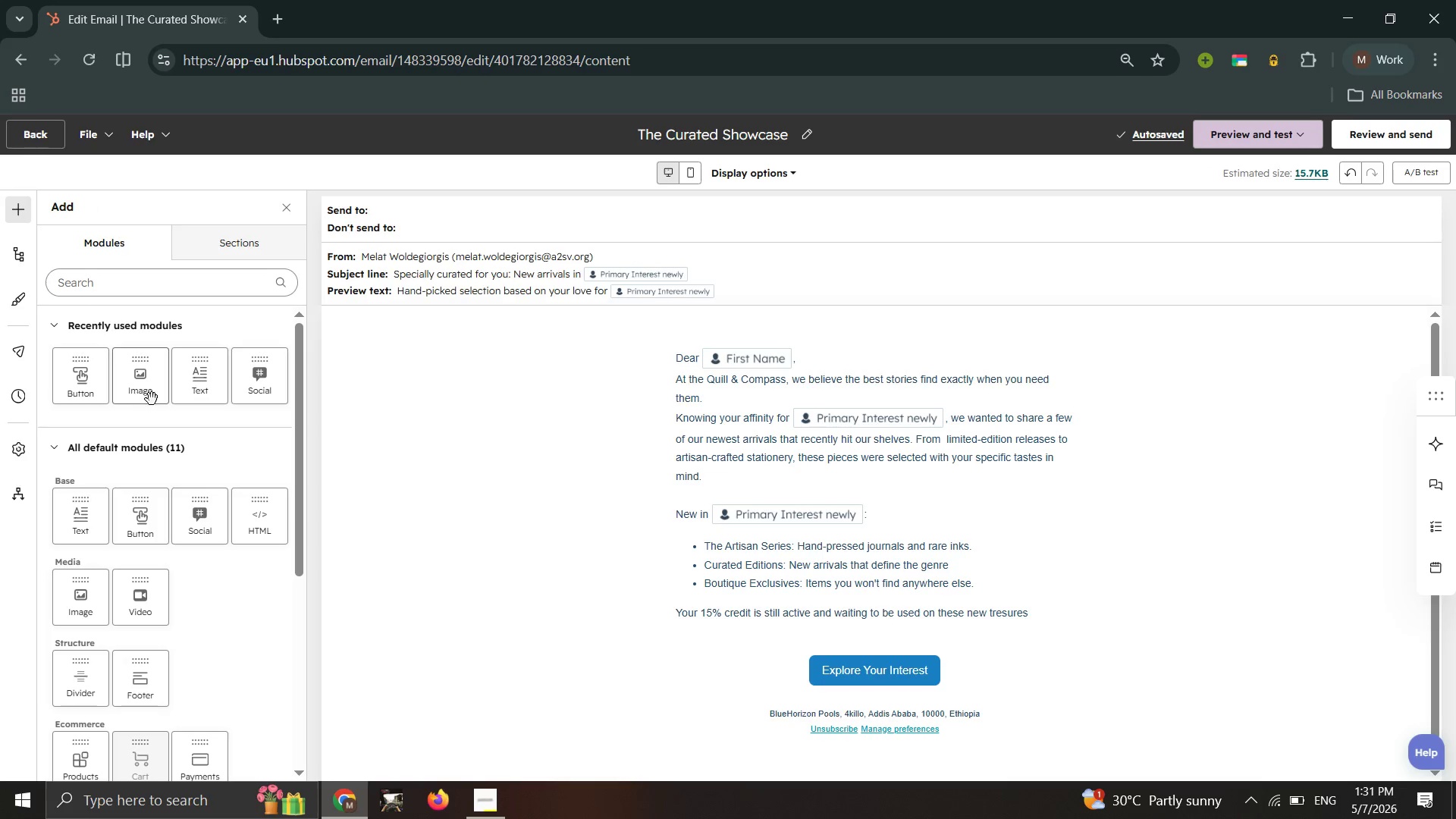 
left_click_drag(start_coordinate=[208, 381], to_coordinate=[908, 704])
 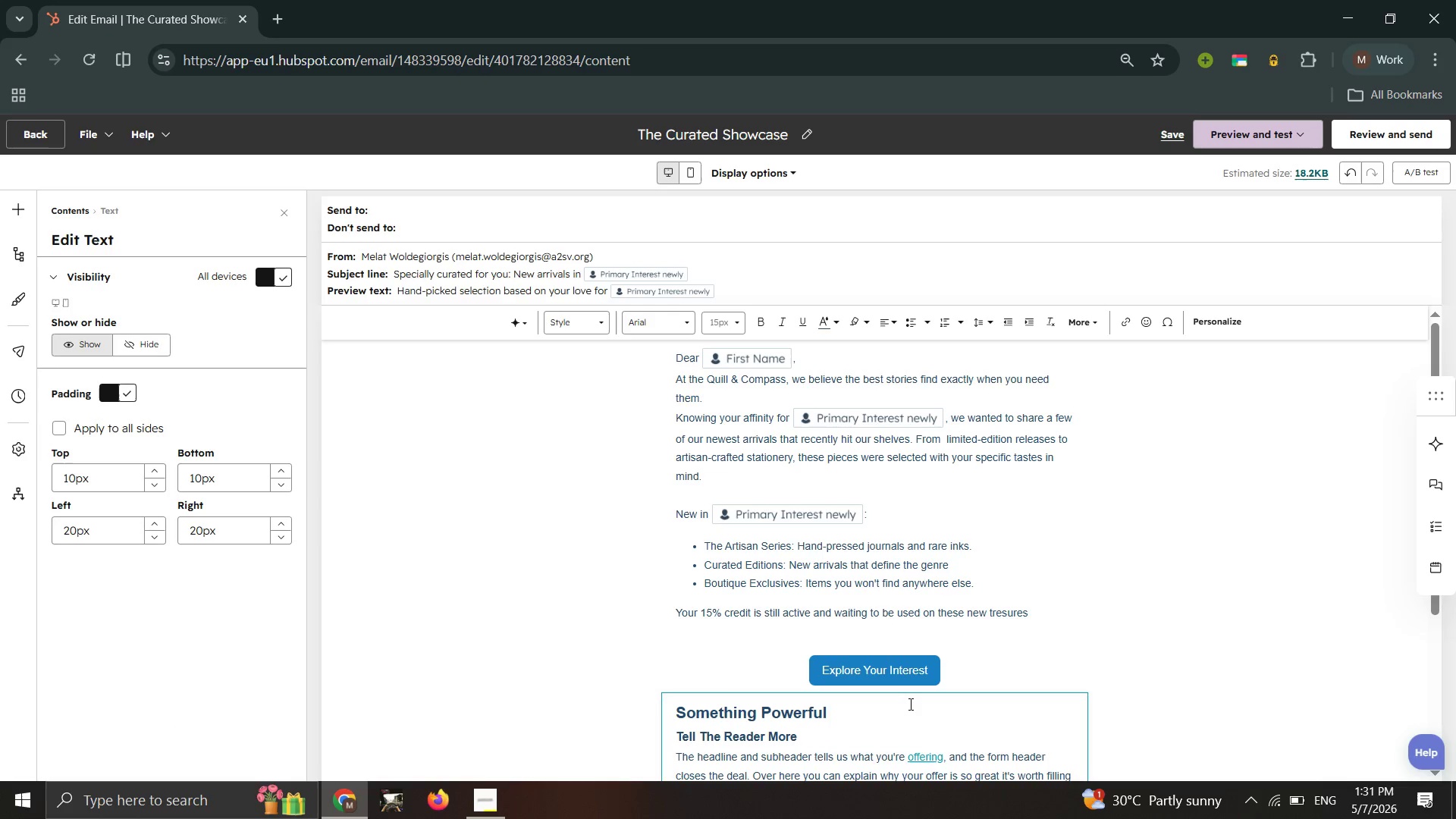 
scroll: coordinate [910, 706], scroll_direction: down, amount: 1.0
 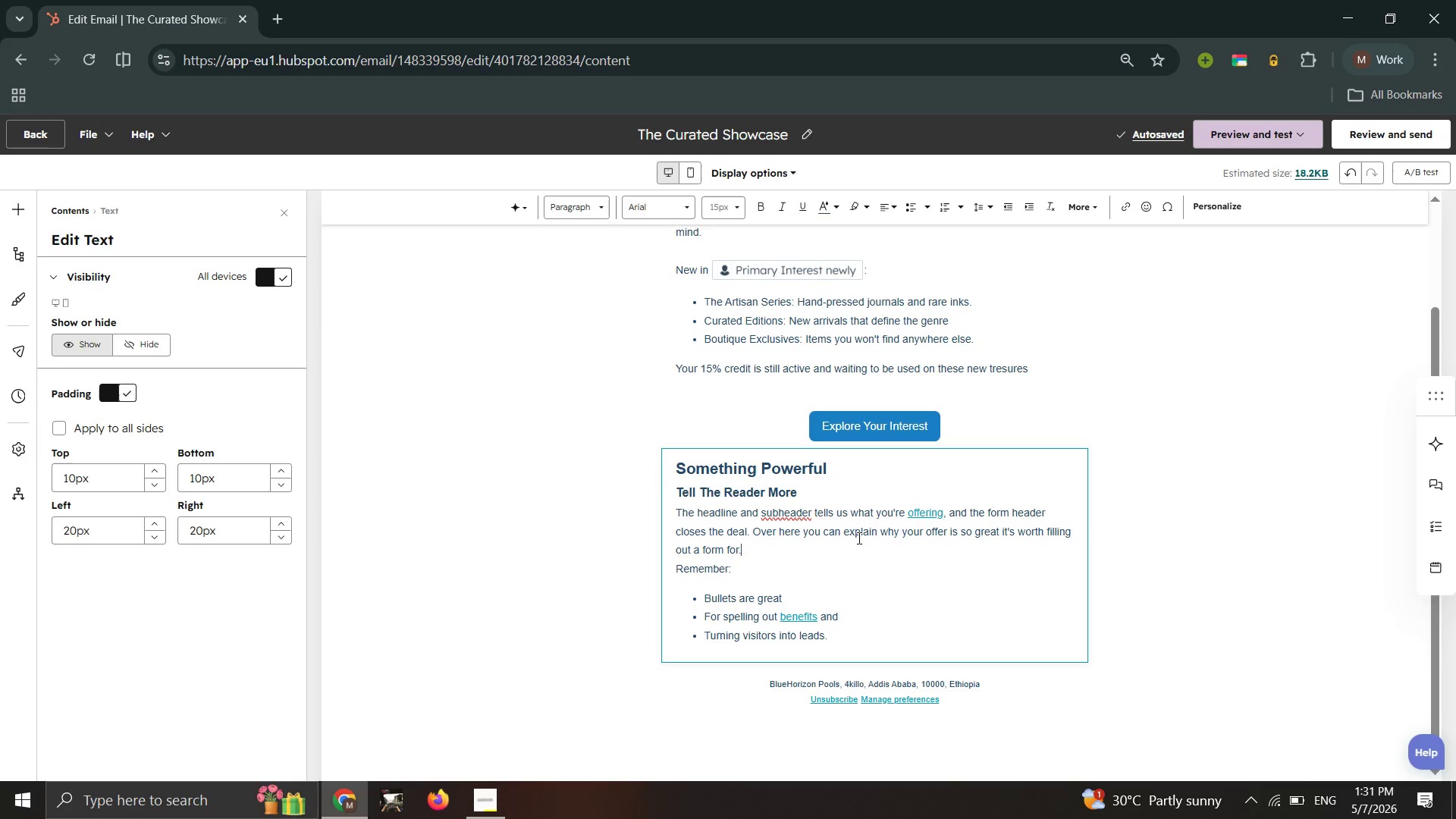 
left_click_drag(start_coordinate=[822, 489], to_coordinate=[622, 474])
 